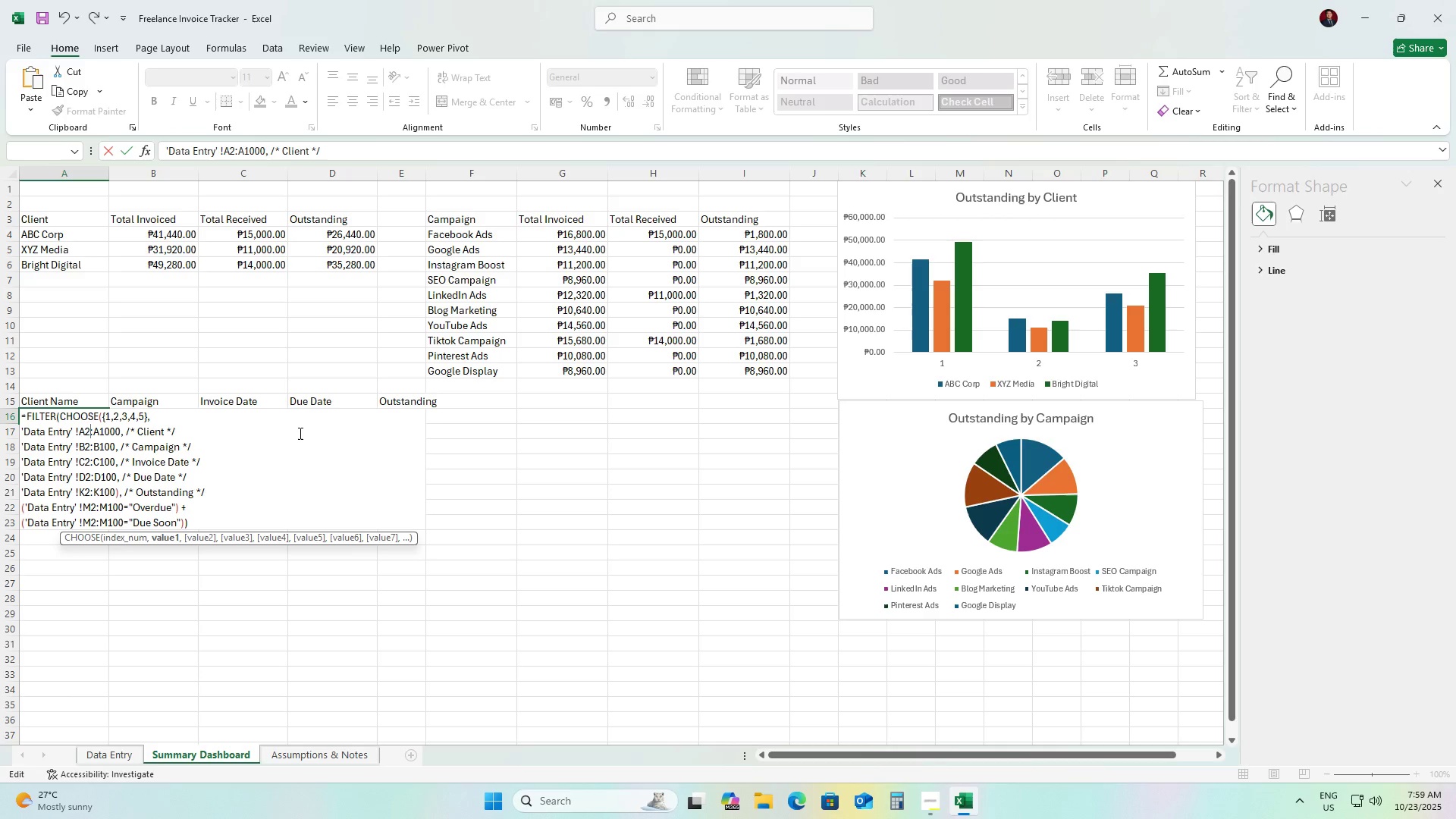 
key(ArrowRight)
 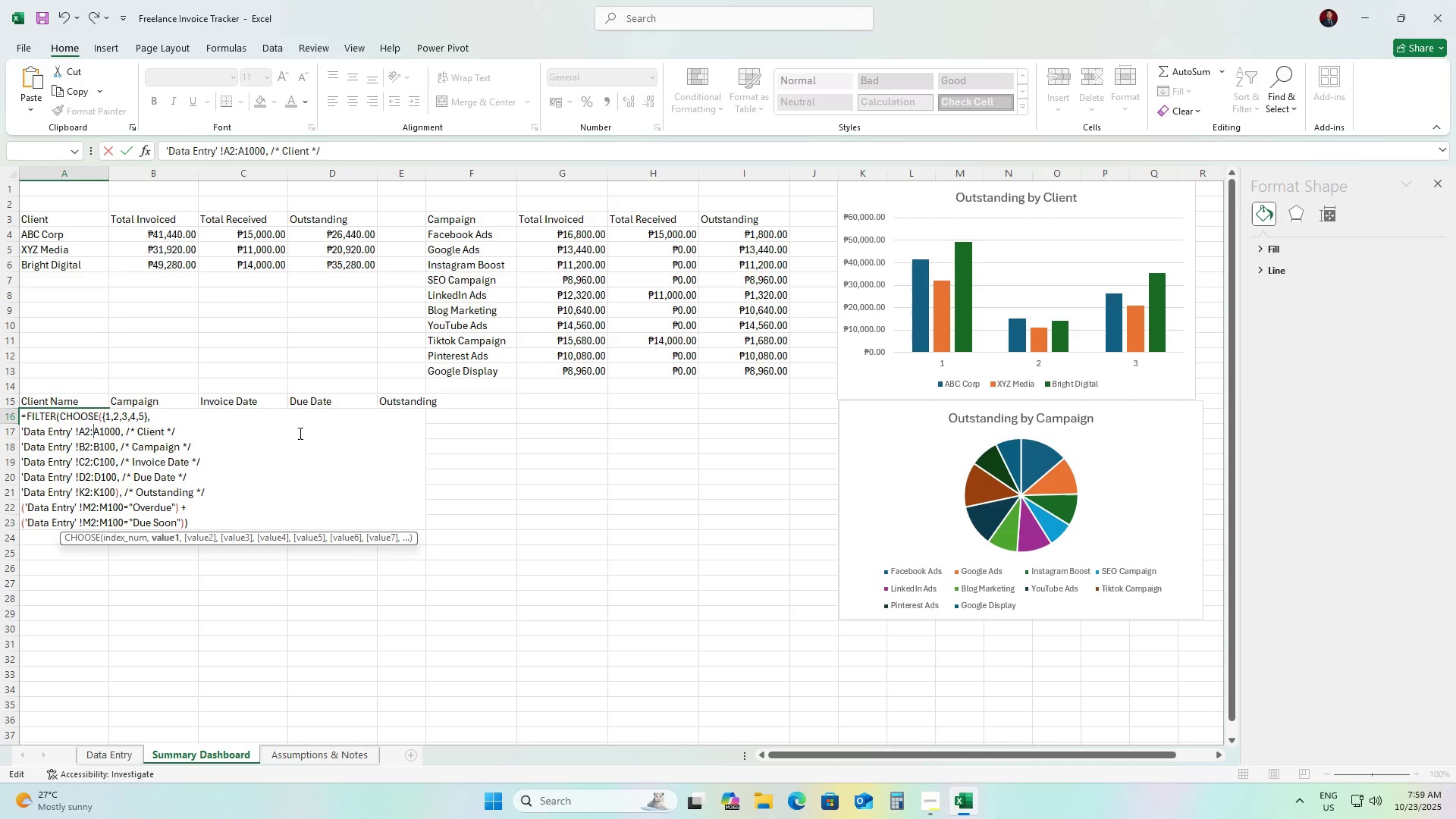 
key(ArrowRight)
 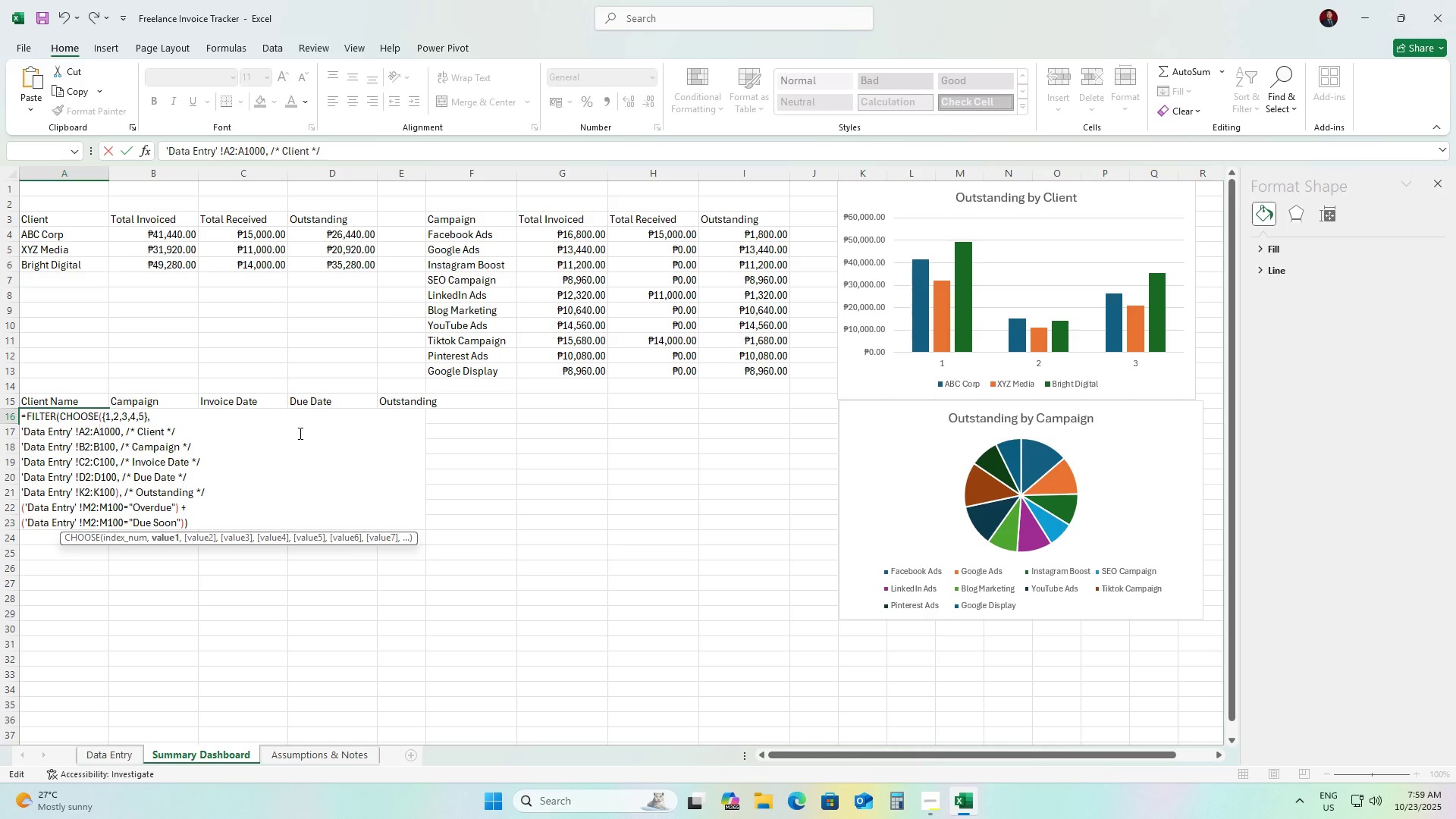 
key(ArrowLeft)
 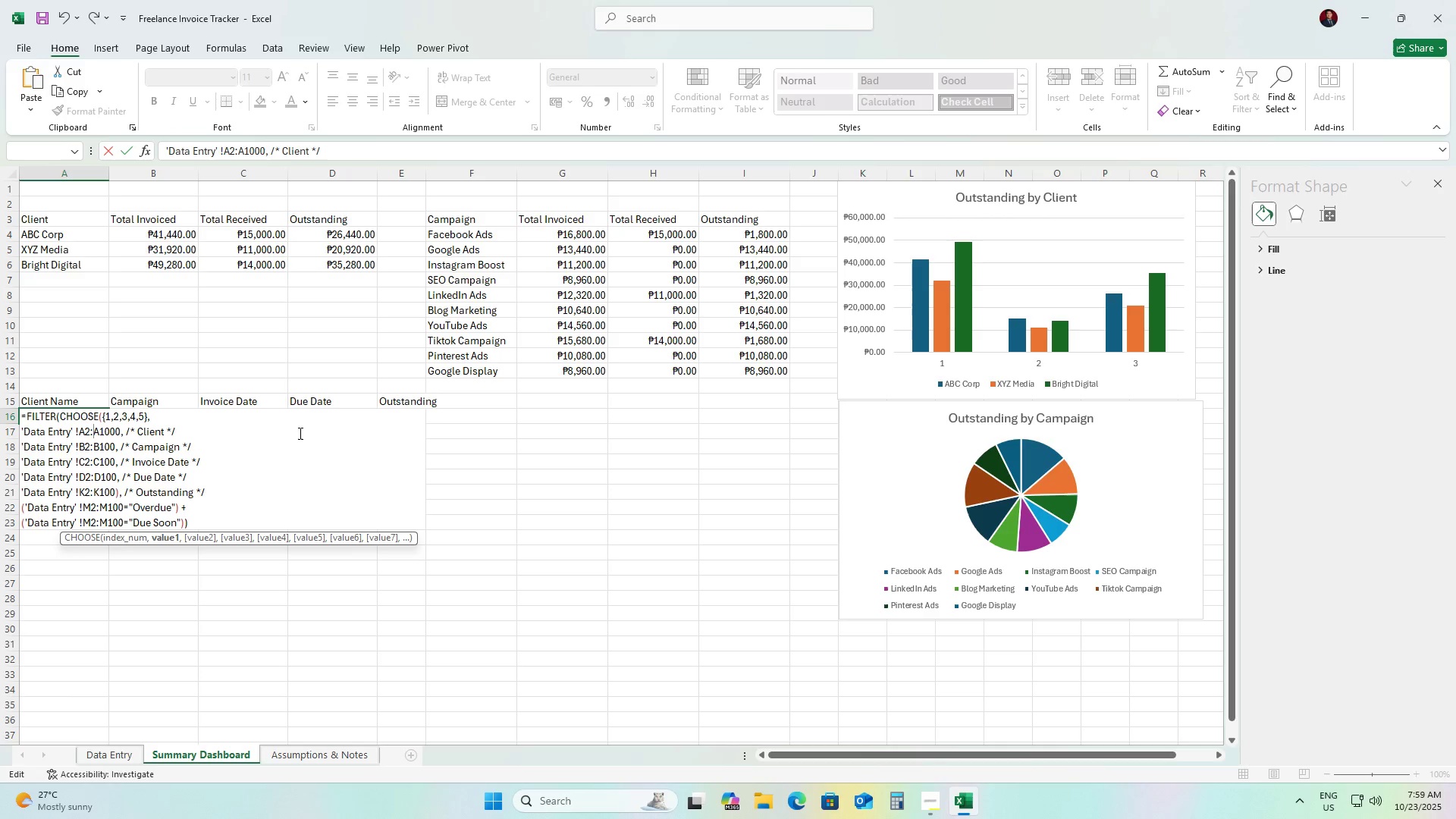 
key(ArrowRight)
 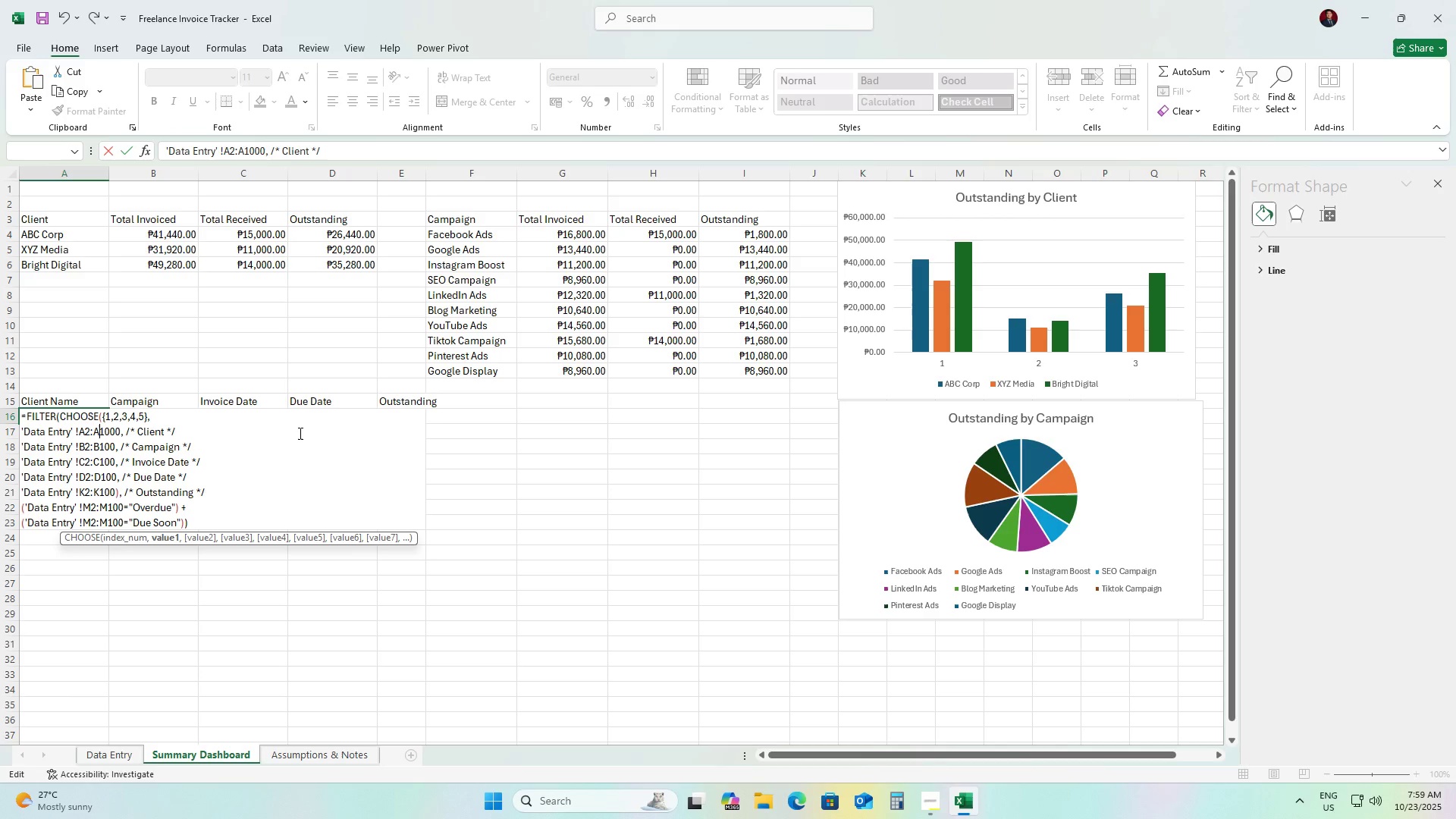 
key(ArrowDown)
 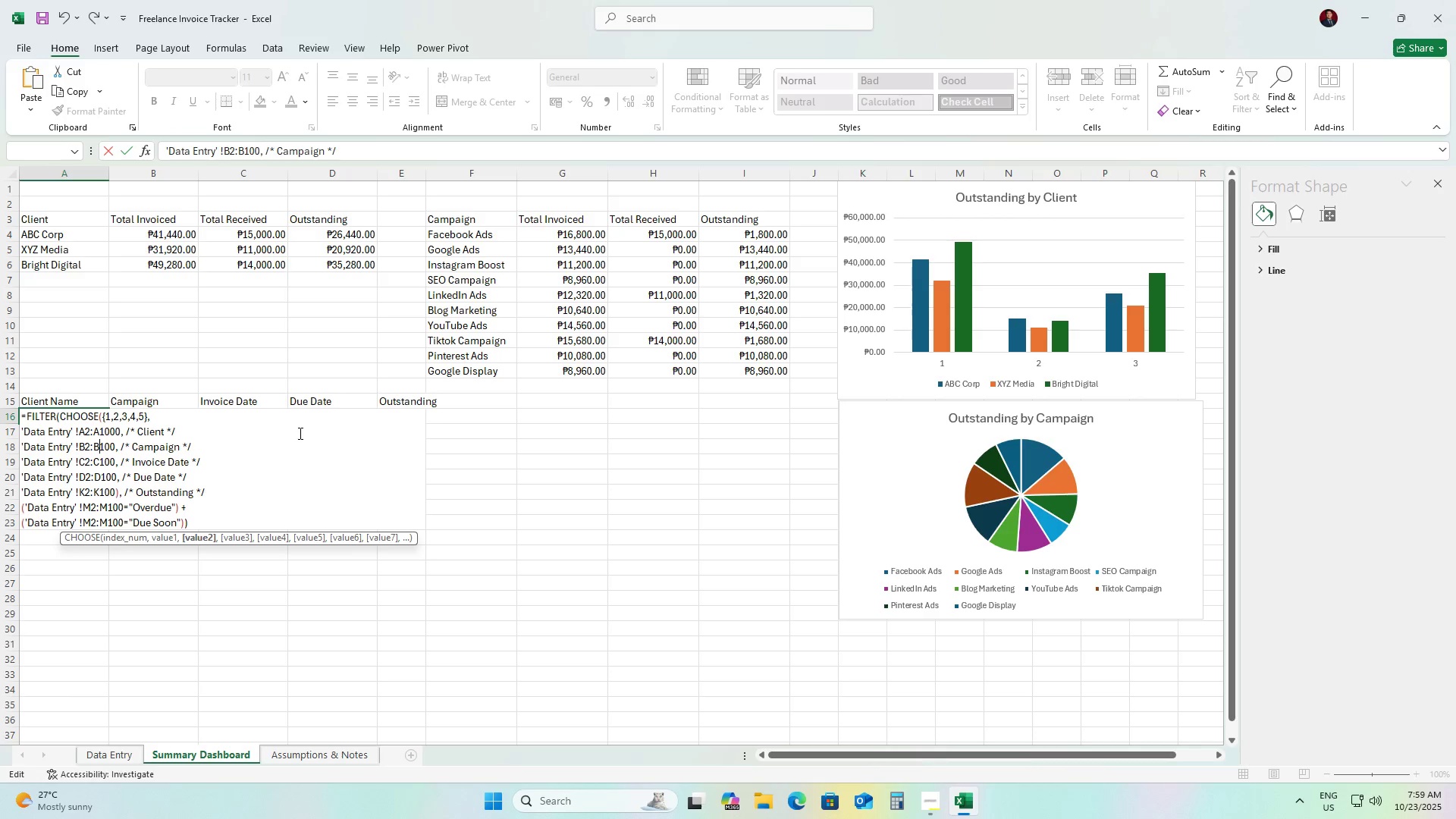 
key(ArrowLeft)
 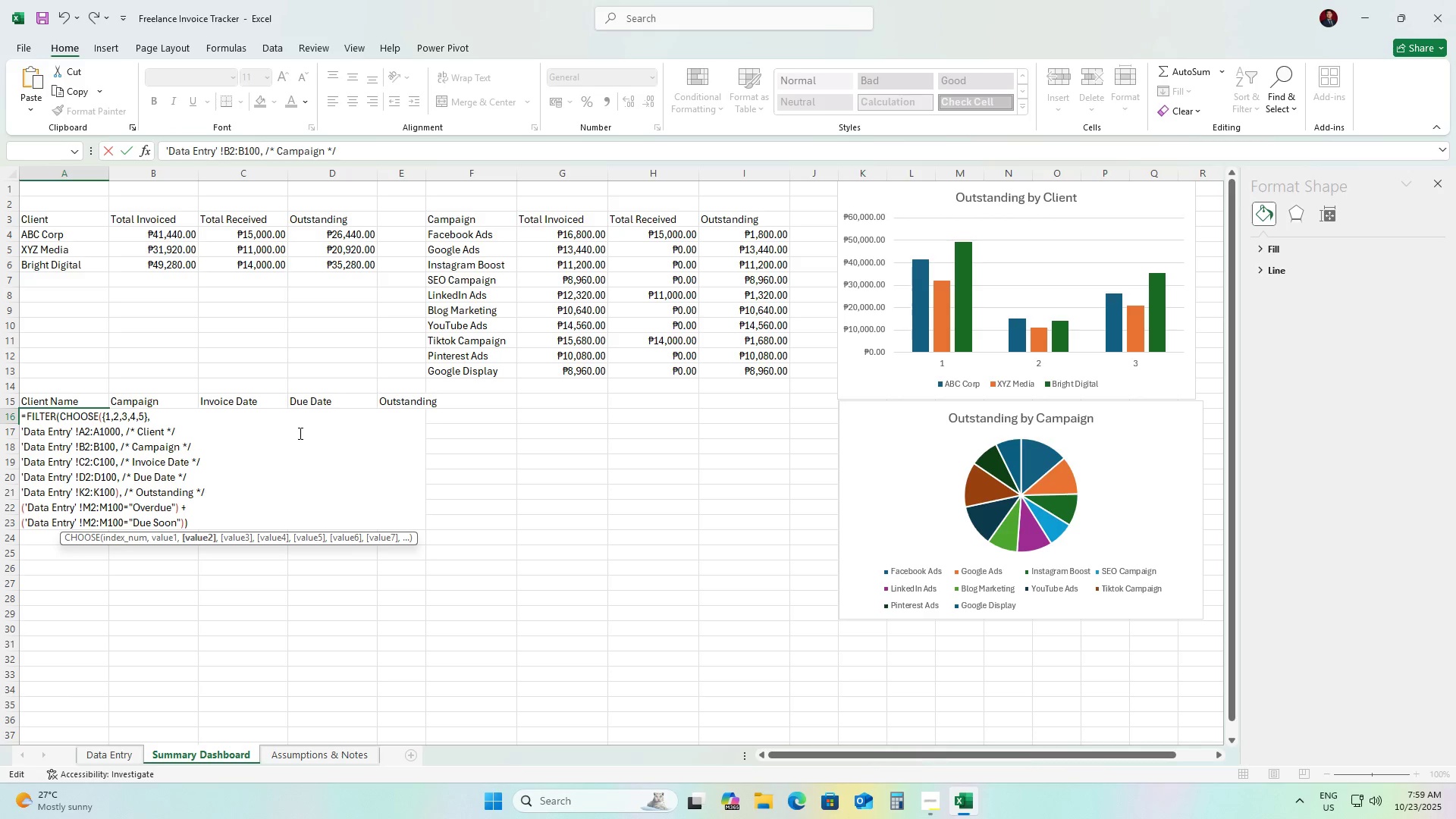 
key(ArrowLeft)
 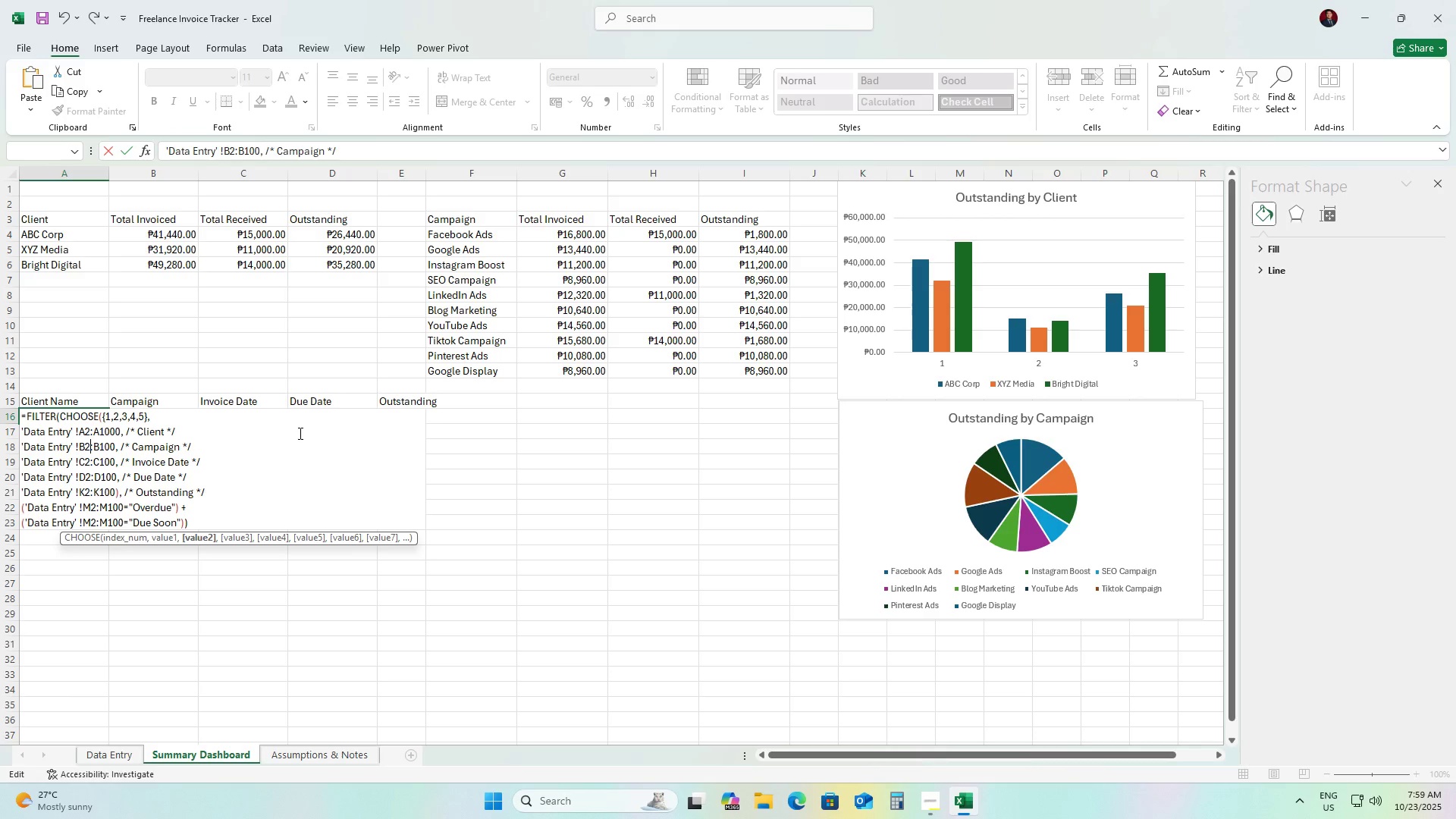 
key(ArrowLeft)
 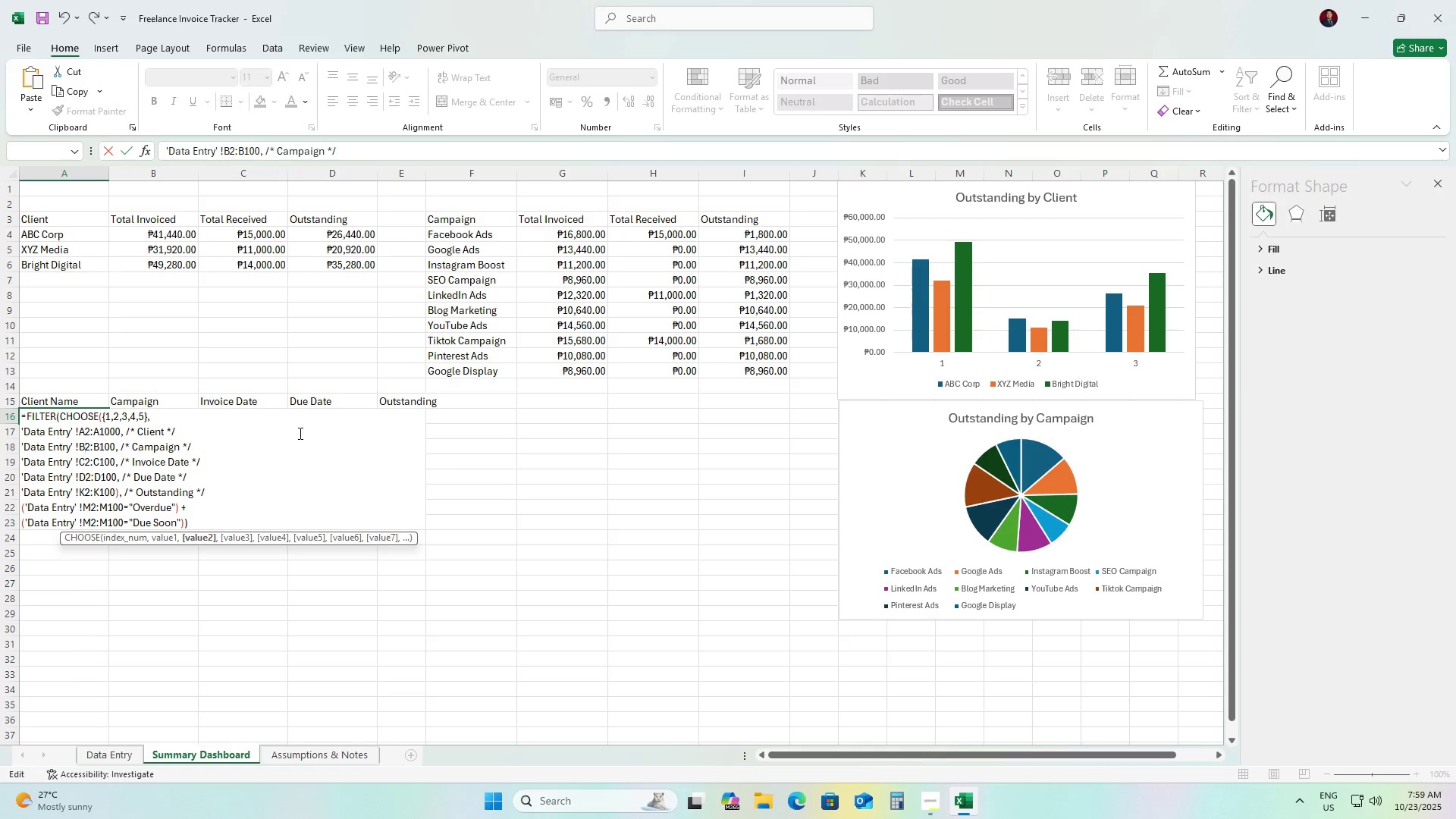 
key(ArrowLeft)
 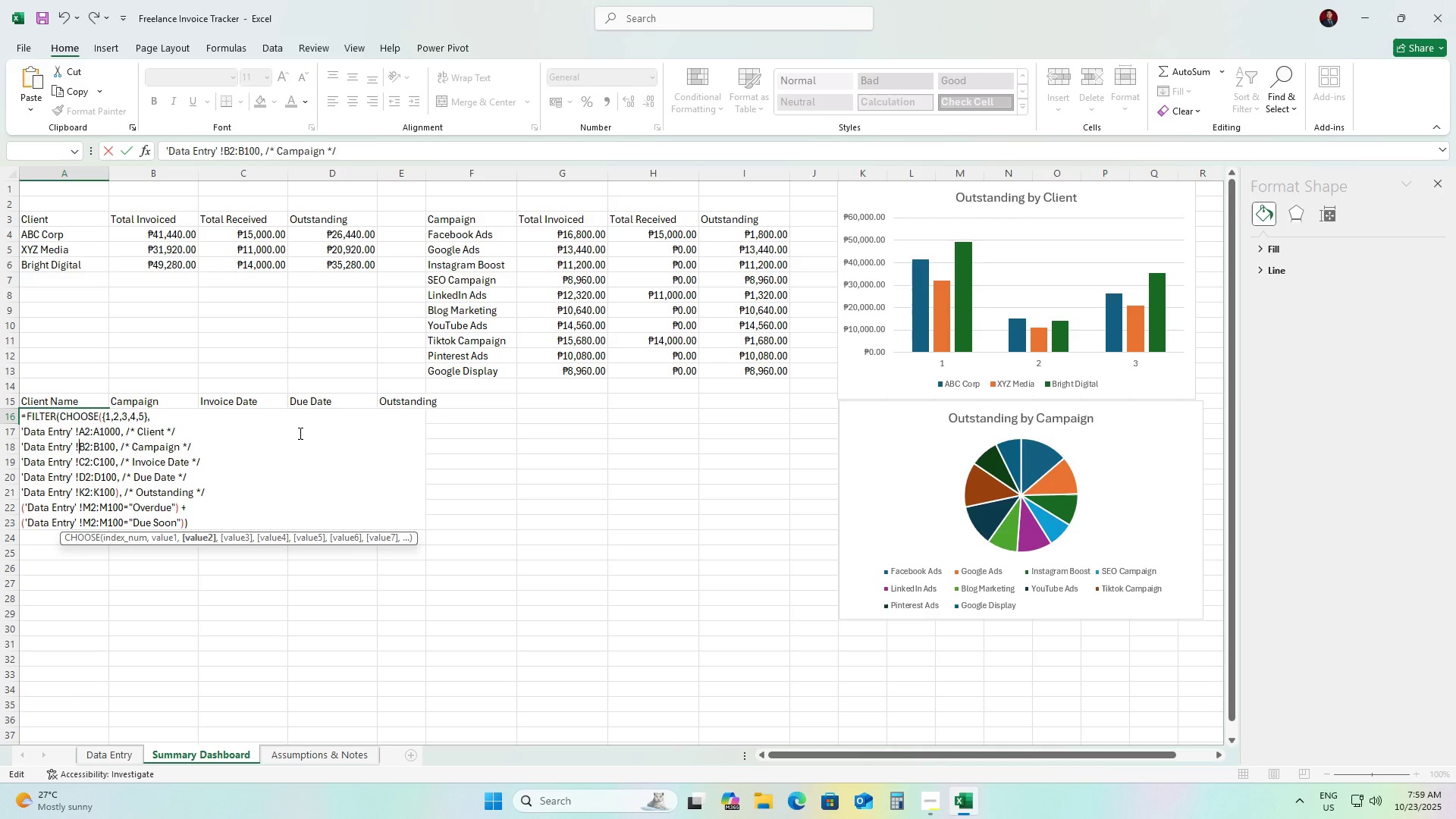 
key(ArrowLeft)
 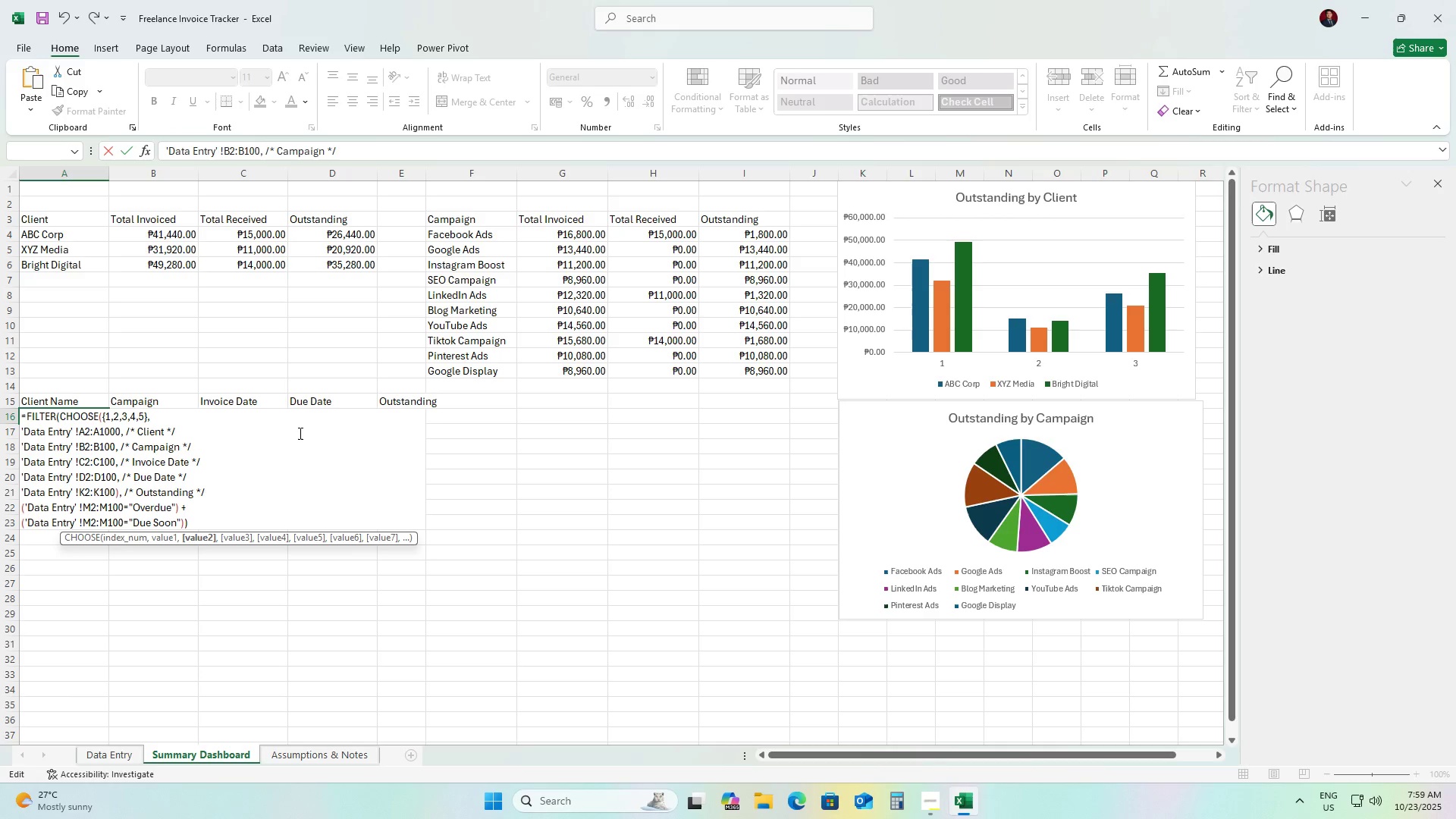 
key(ArrowLeft)
 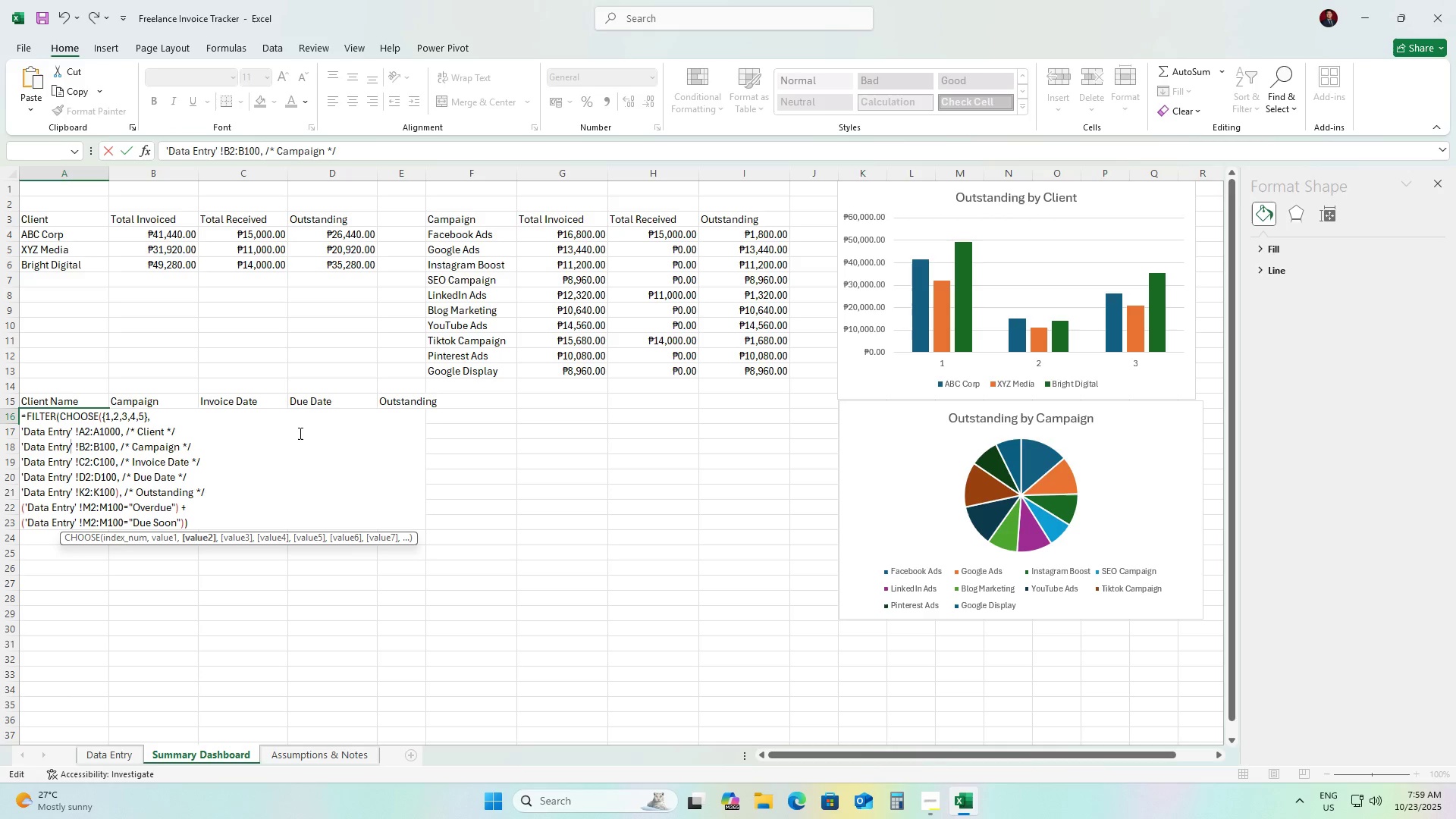 
key(ArrowLeft)
 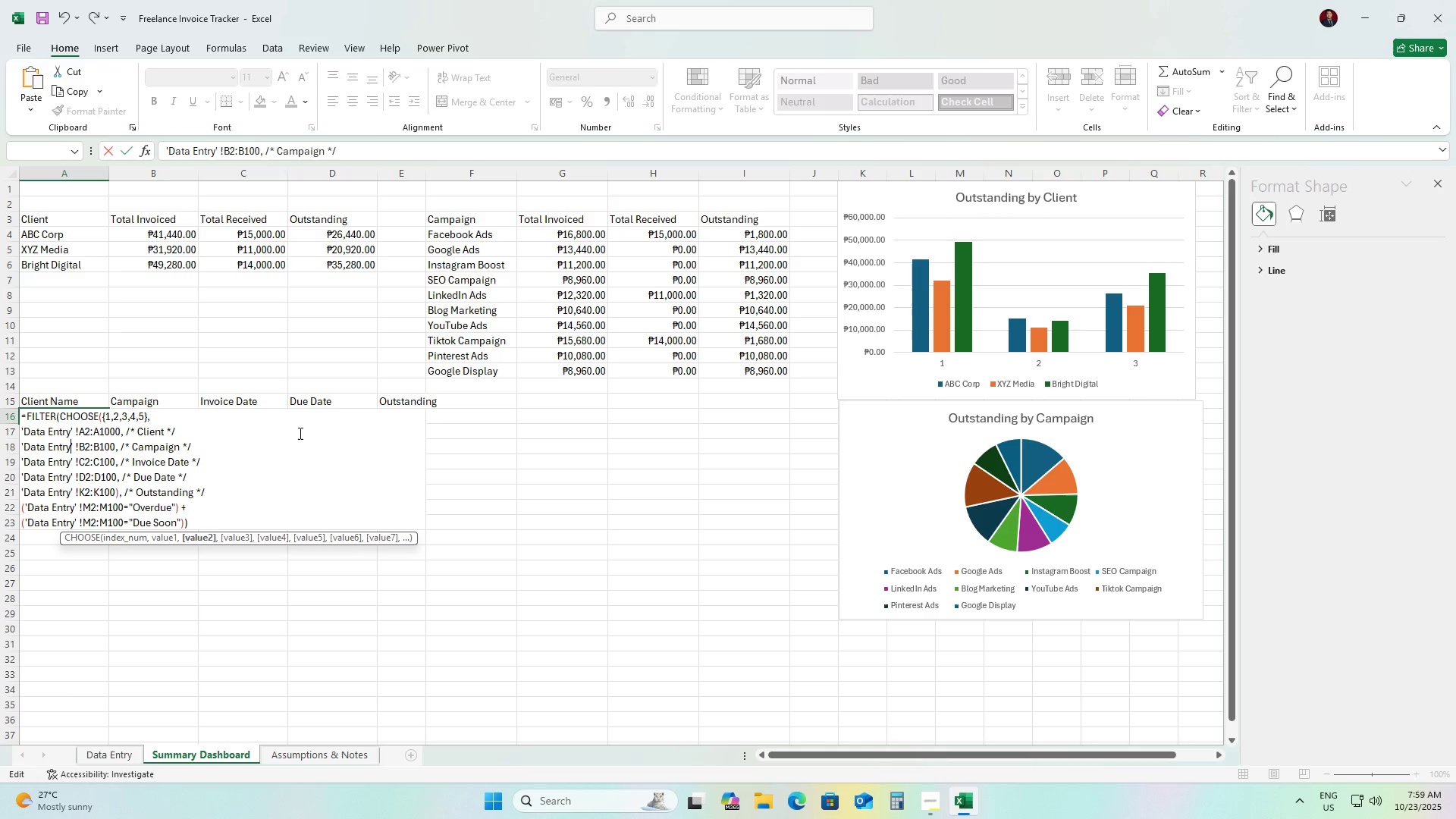 
key(ArrowDown)
 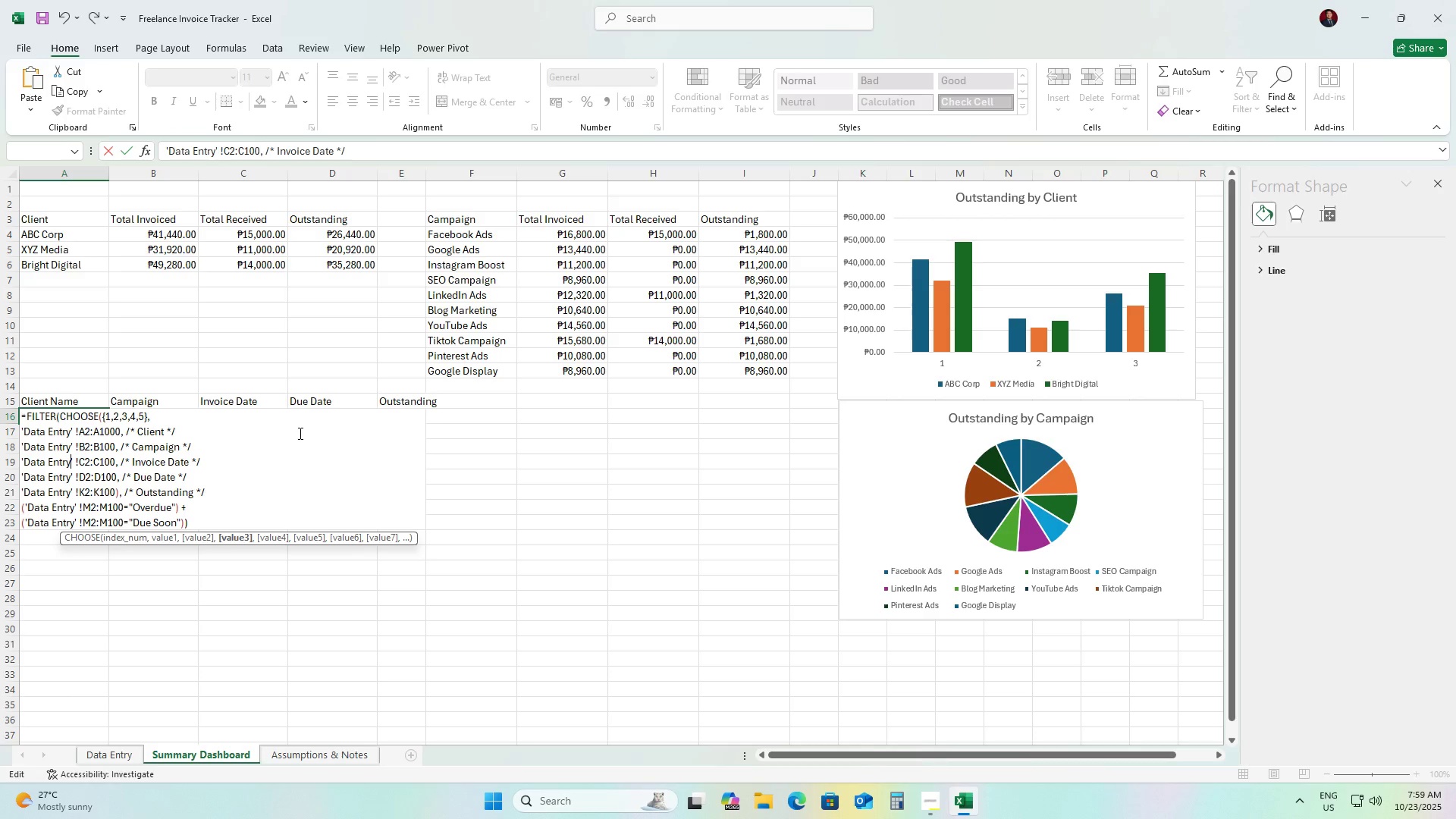 
key(ArrowDown)
 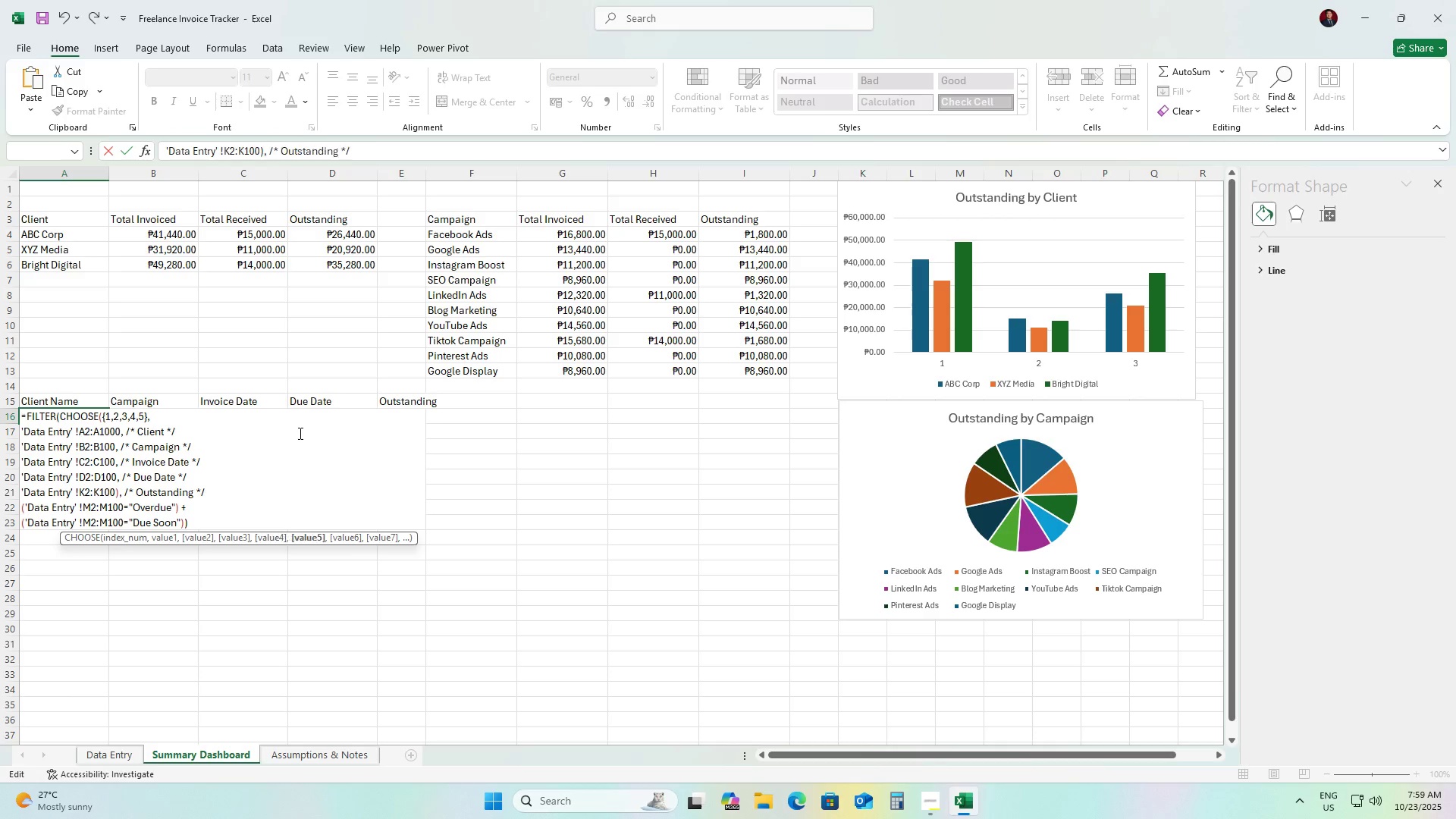 
key(ArrowDown)
 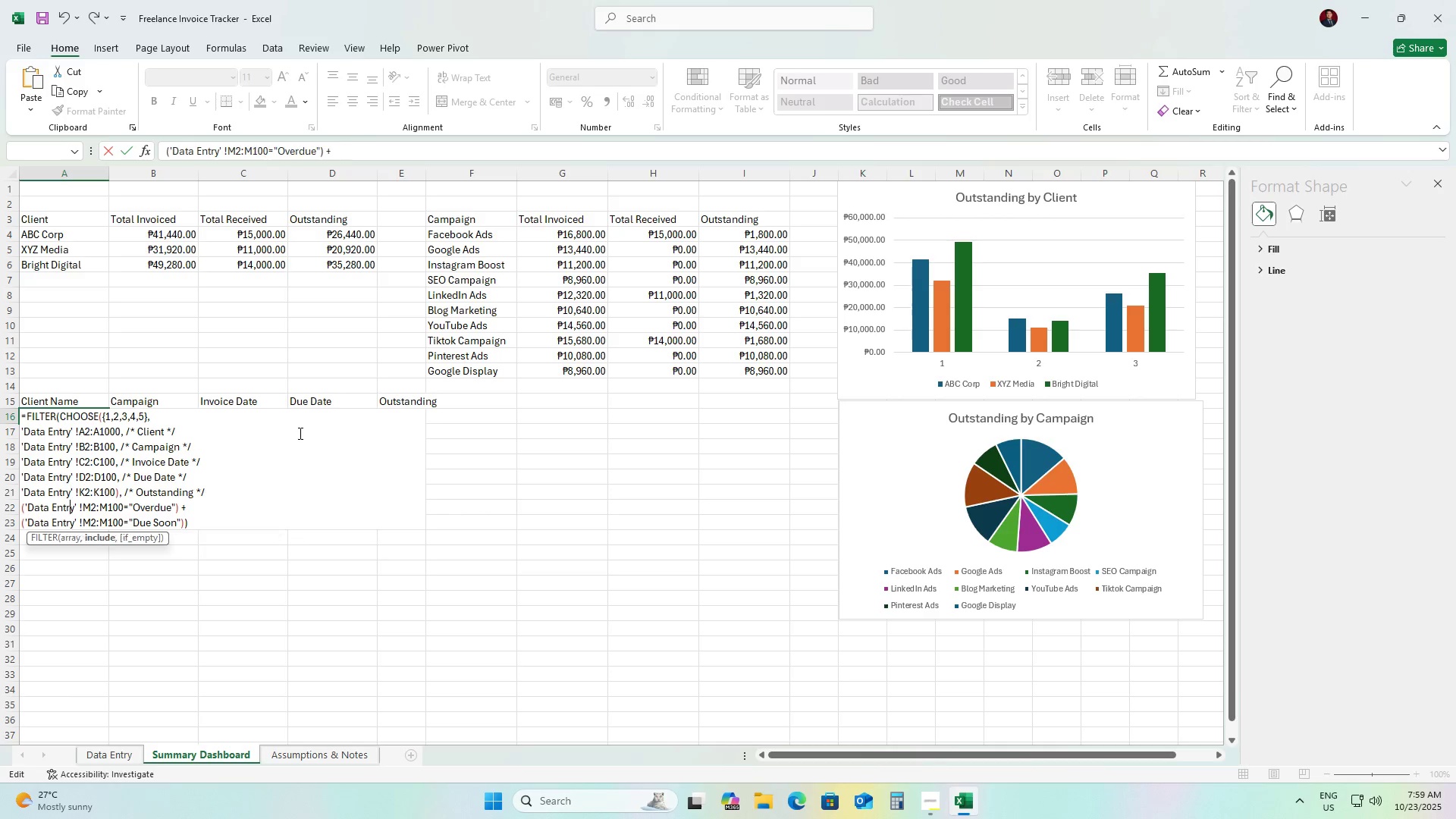 
key(ArrowDown)
 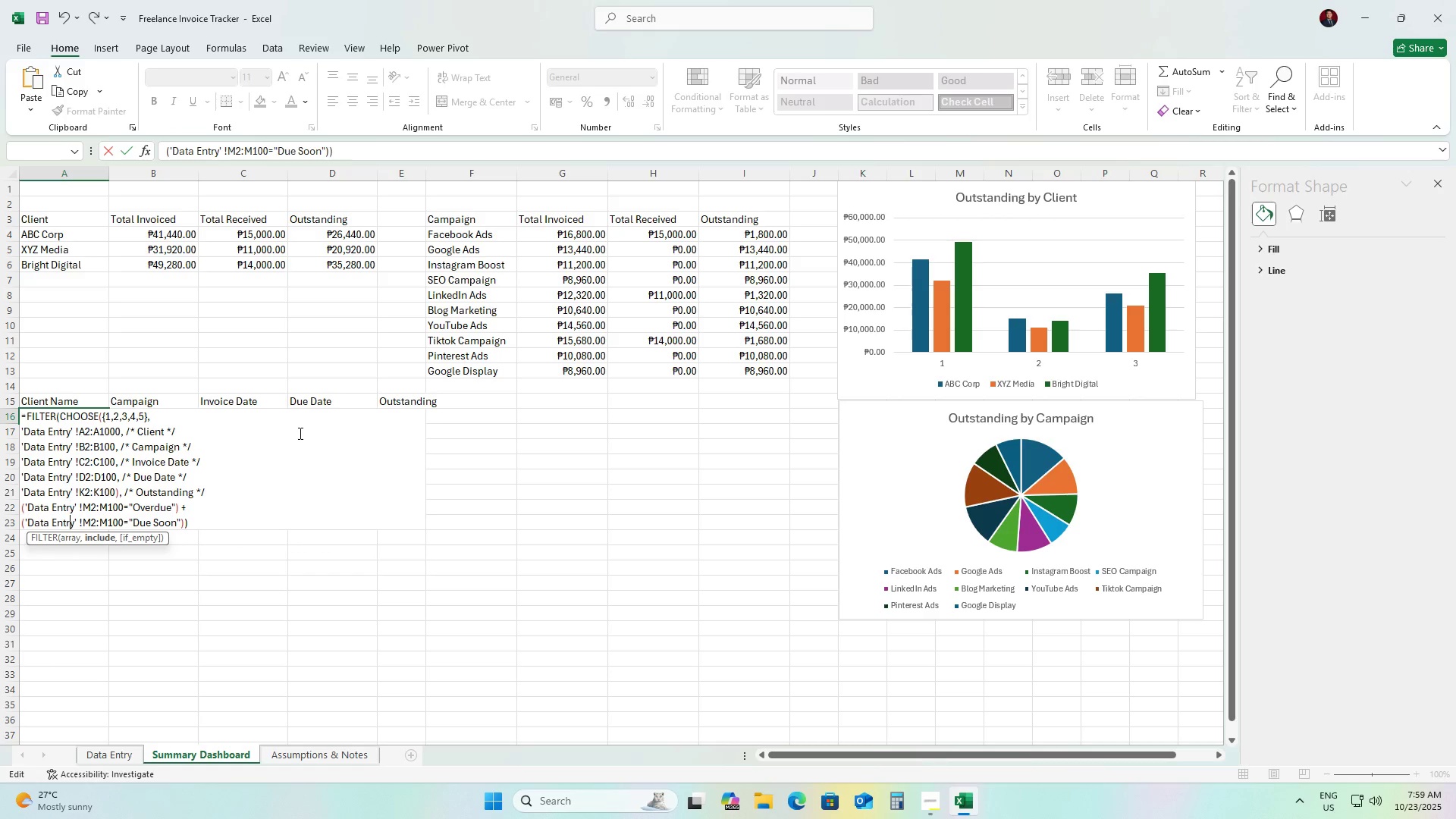 
key(ArrowDown)
 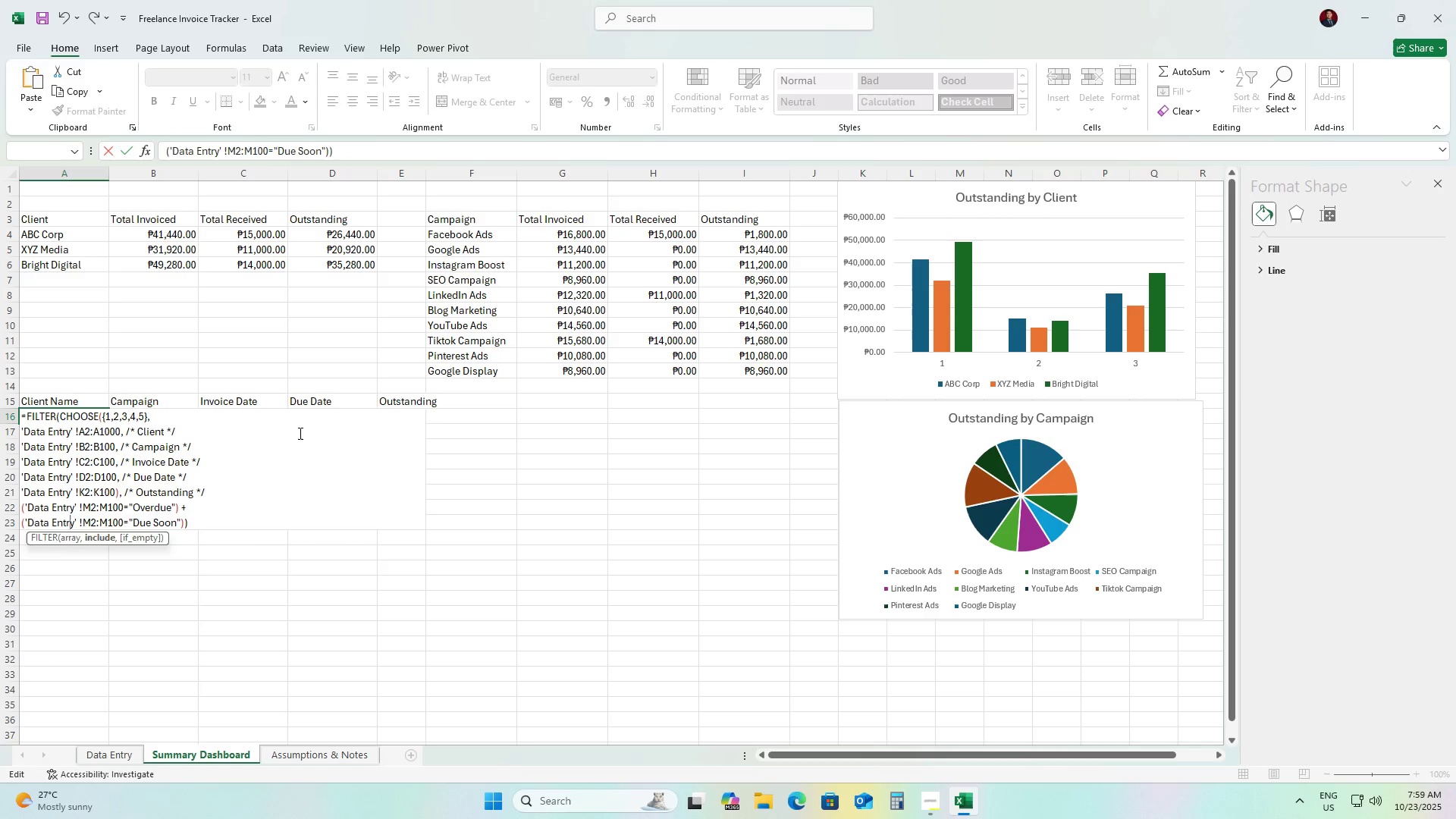 
key(ArrowDown)
 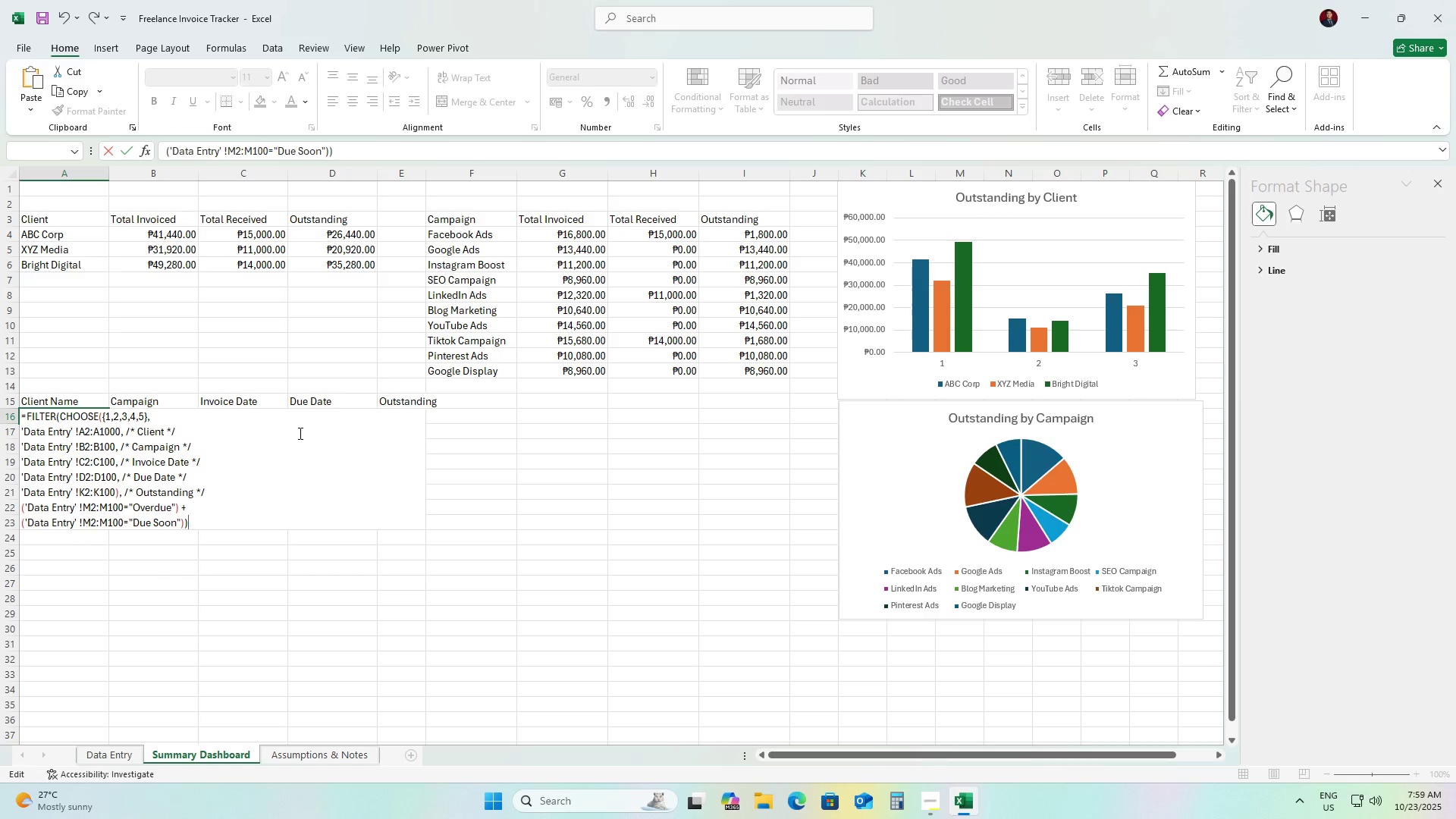 
hold_key(key=ArrowRight, duration=0.48)
 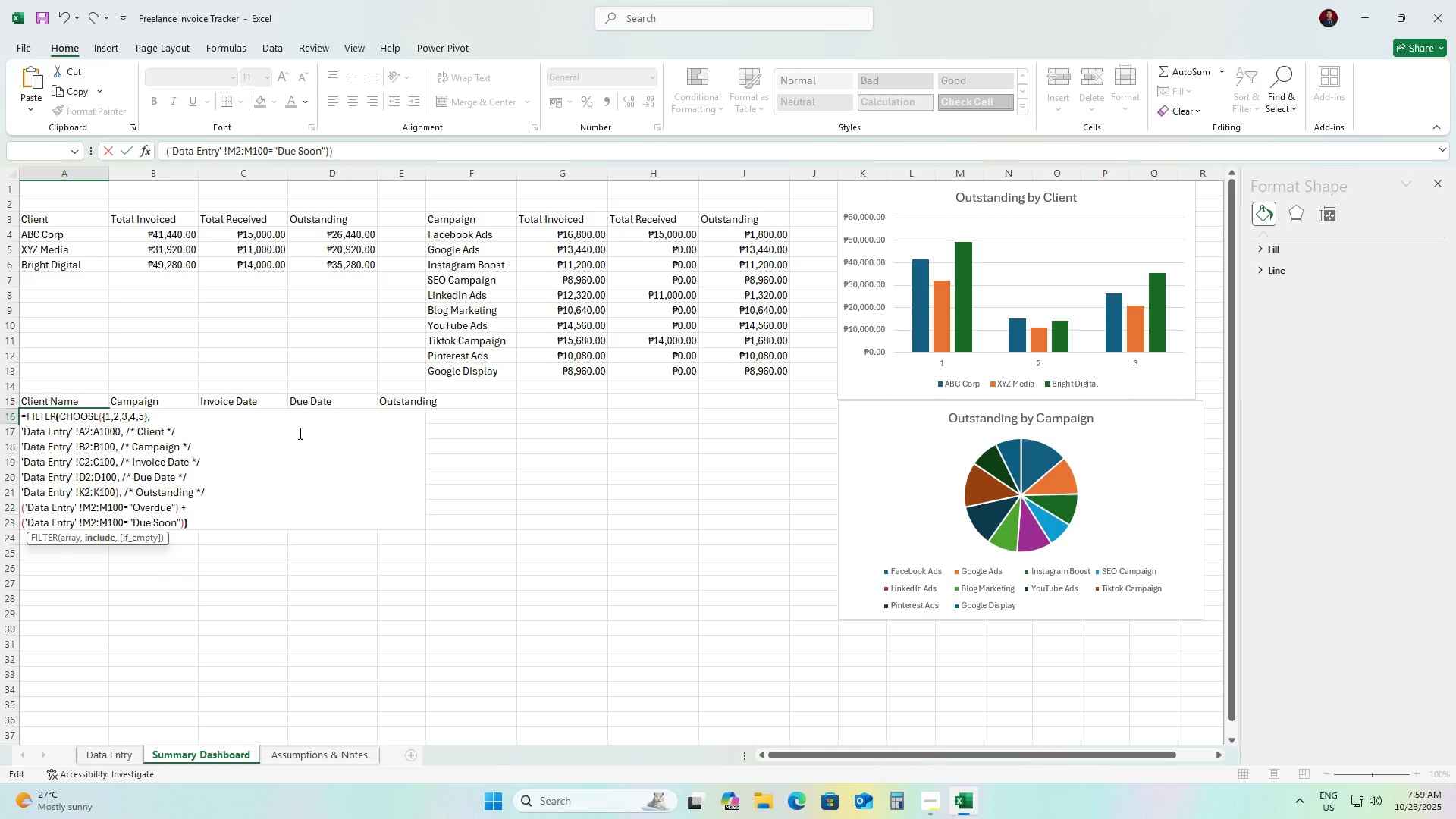 
key(ArrowLeft)
 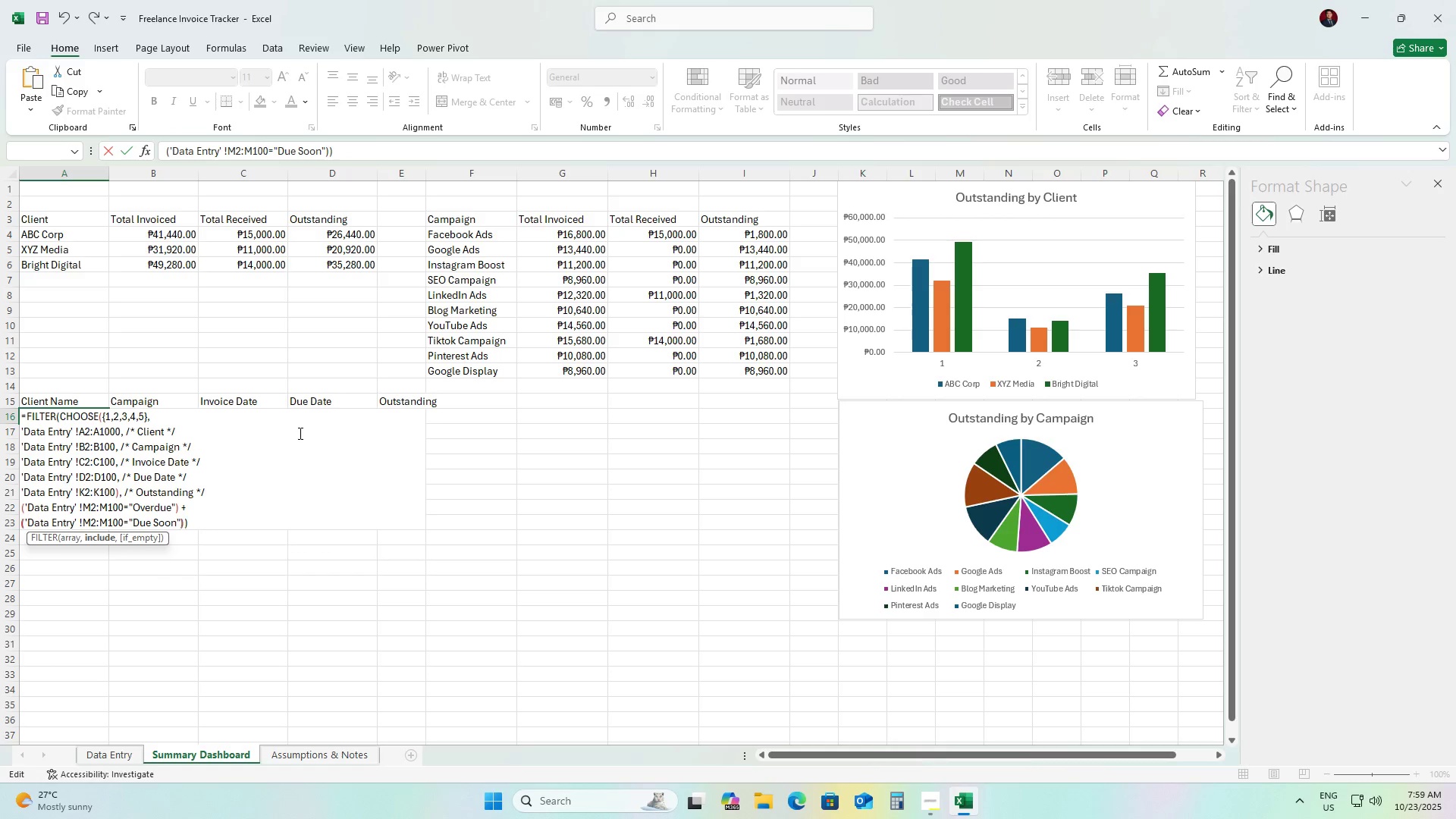 
key(ArrowLeft)
 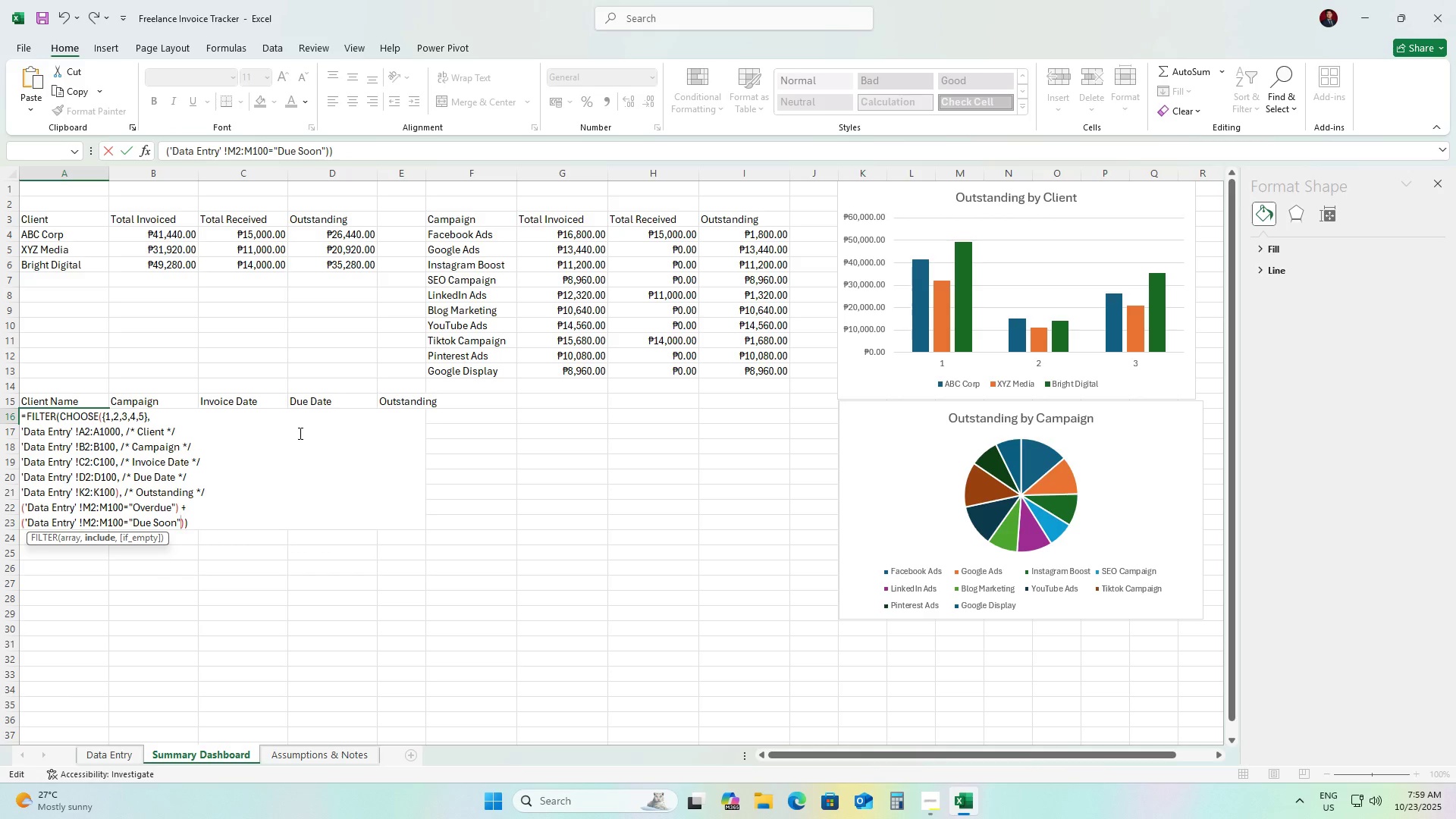 
key(ArrowLeft)
 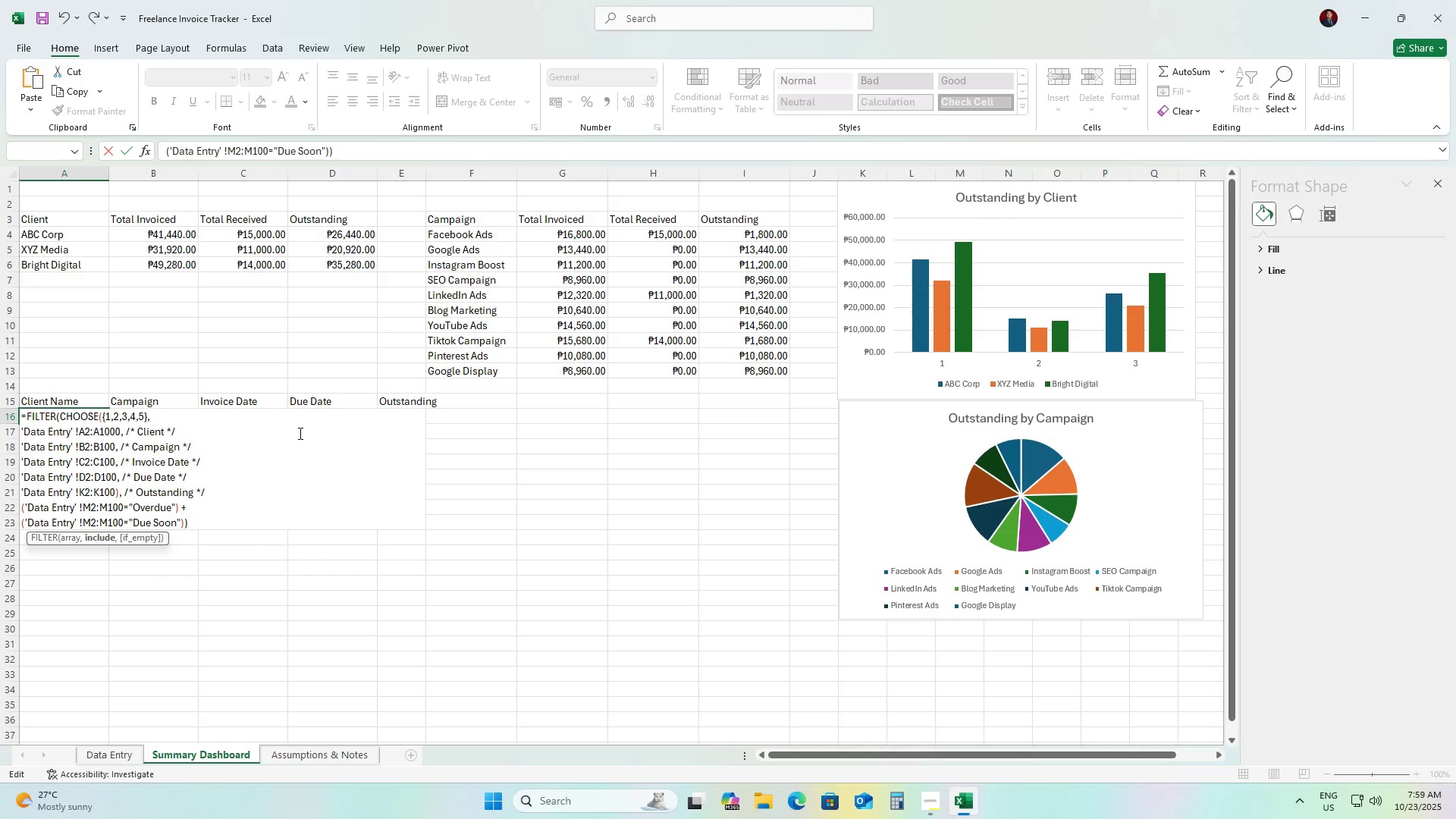 
key(ArrowLeft)
 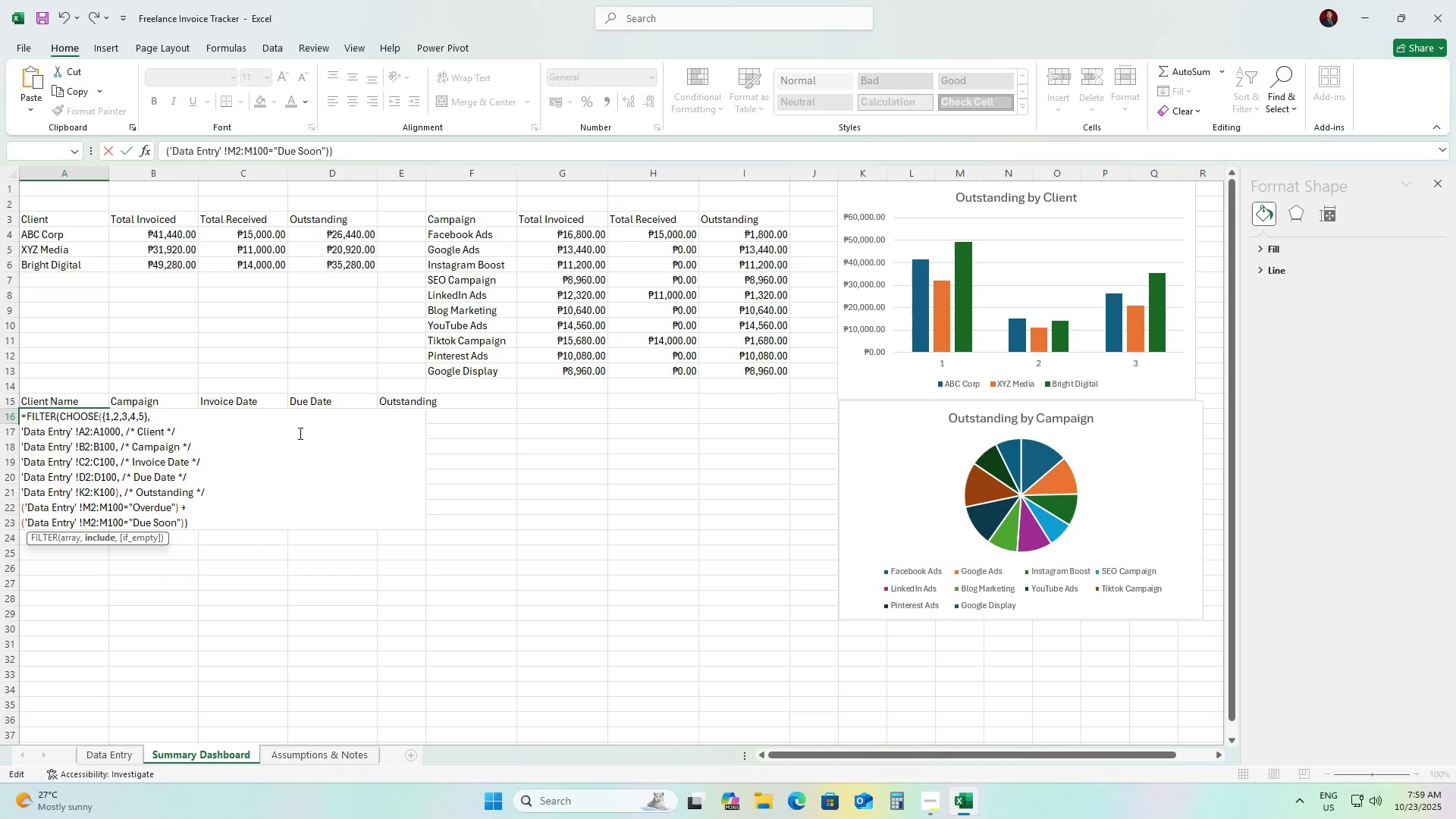 
key(ArrowLeft)
 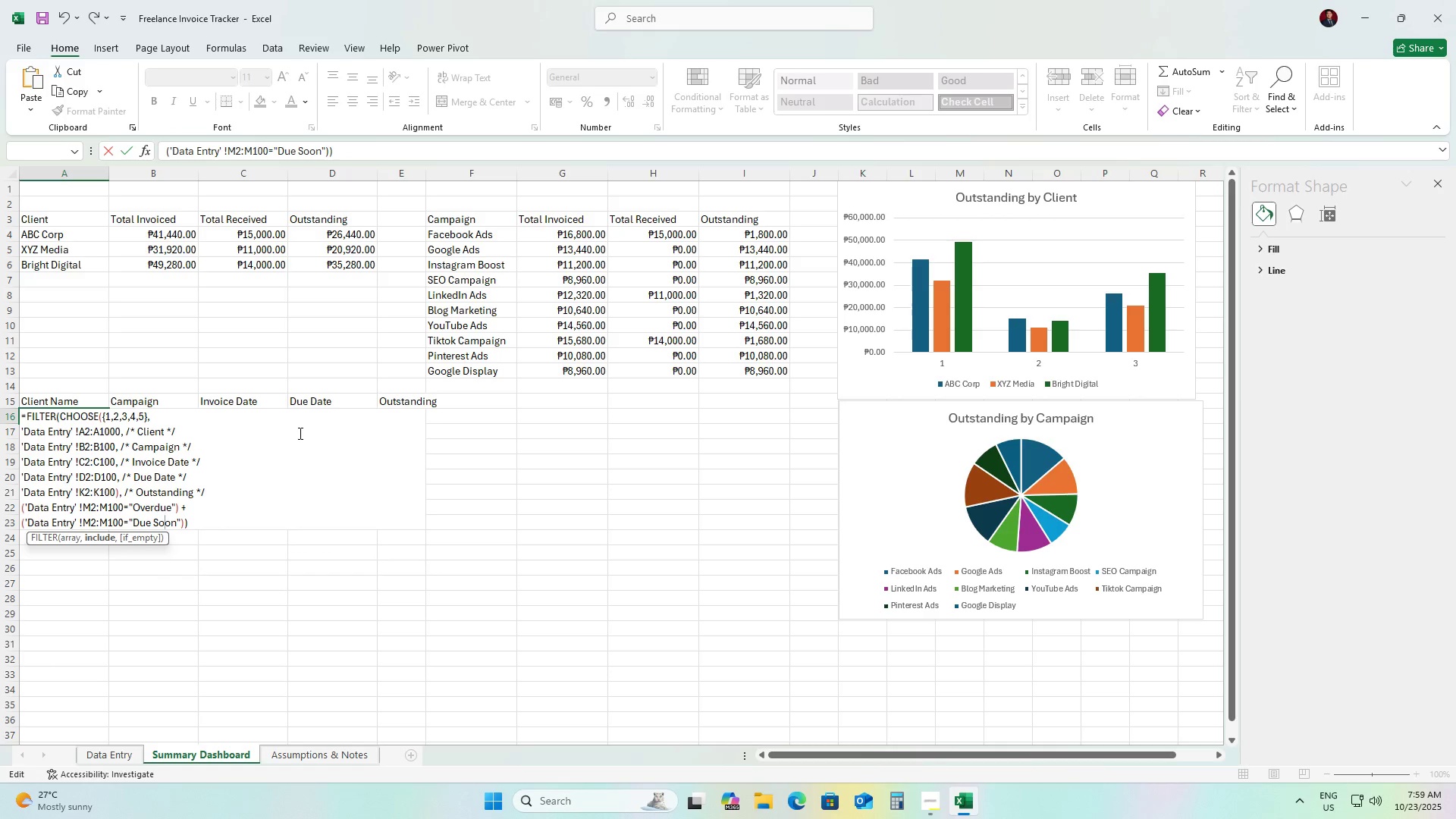 
key(ArrowLeft)
 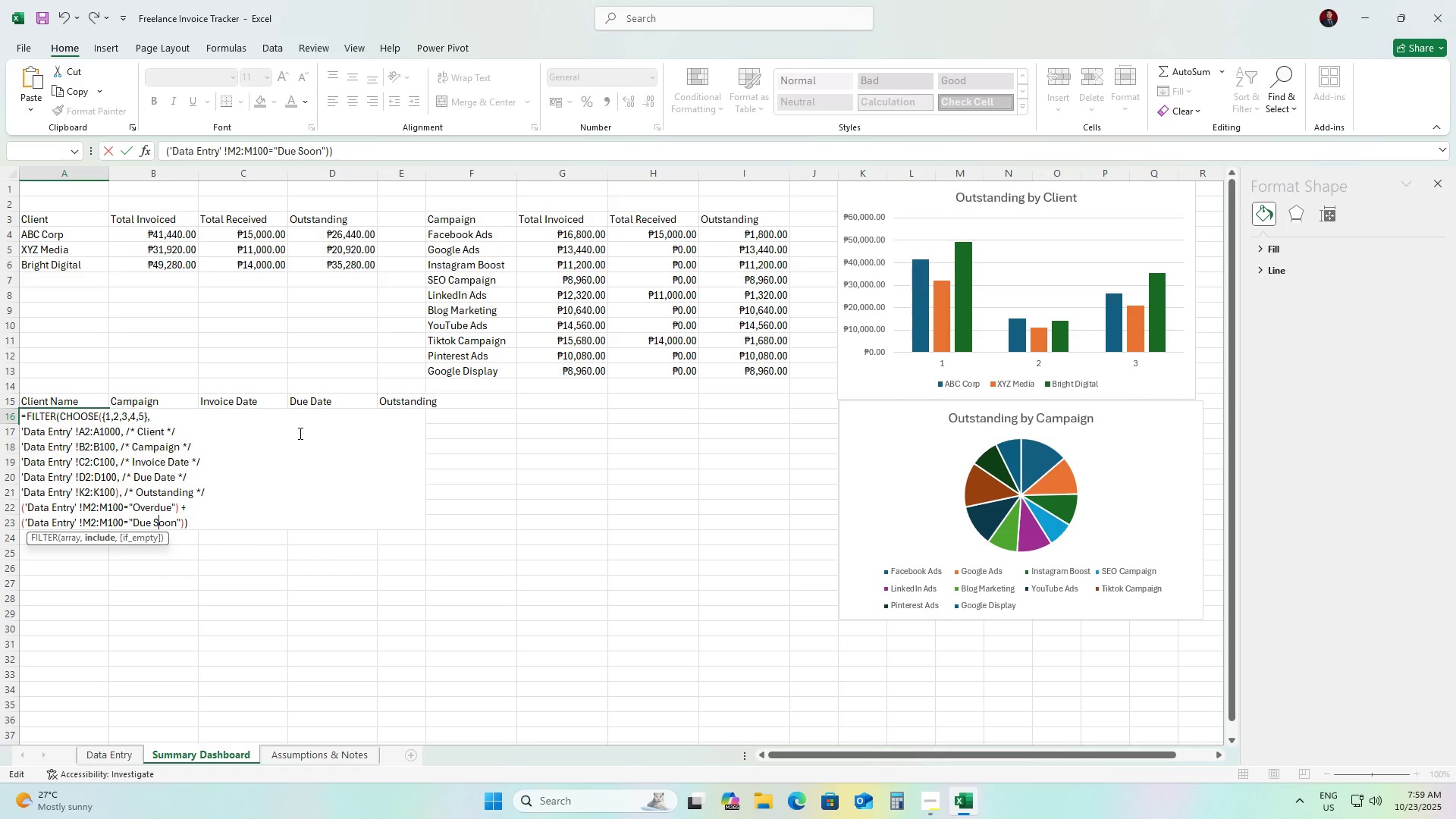 
hold_key(key=ArrowLeft, duration=0.96)
 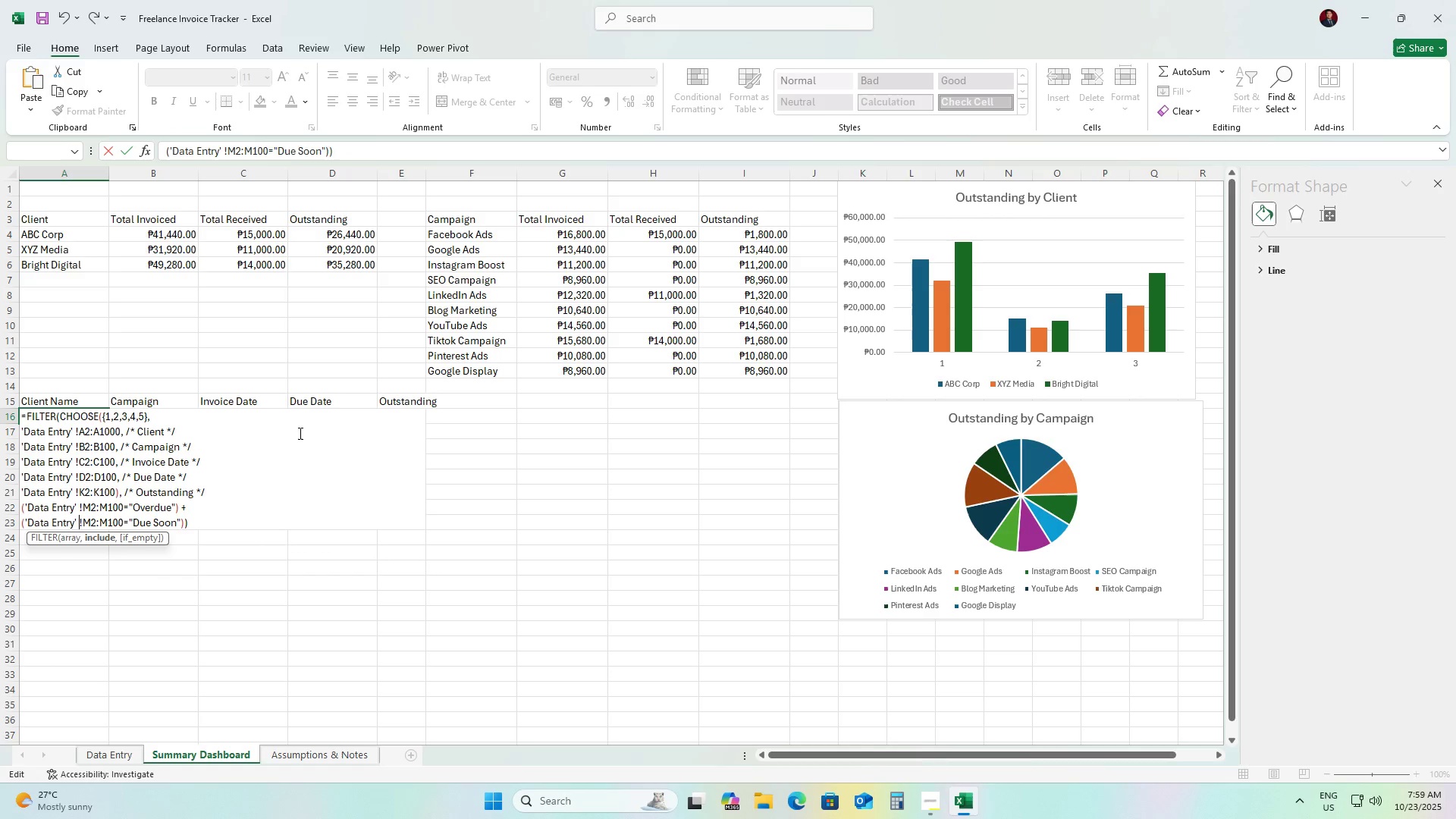 
key(ArrowUp)
 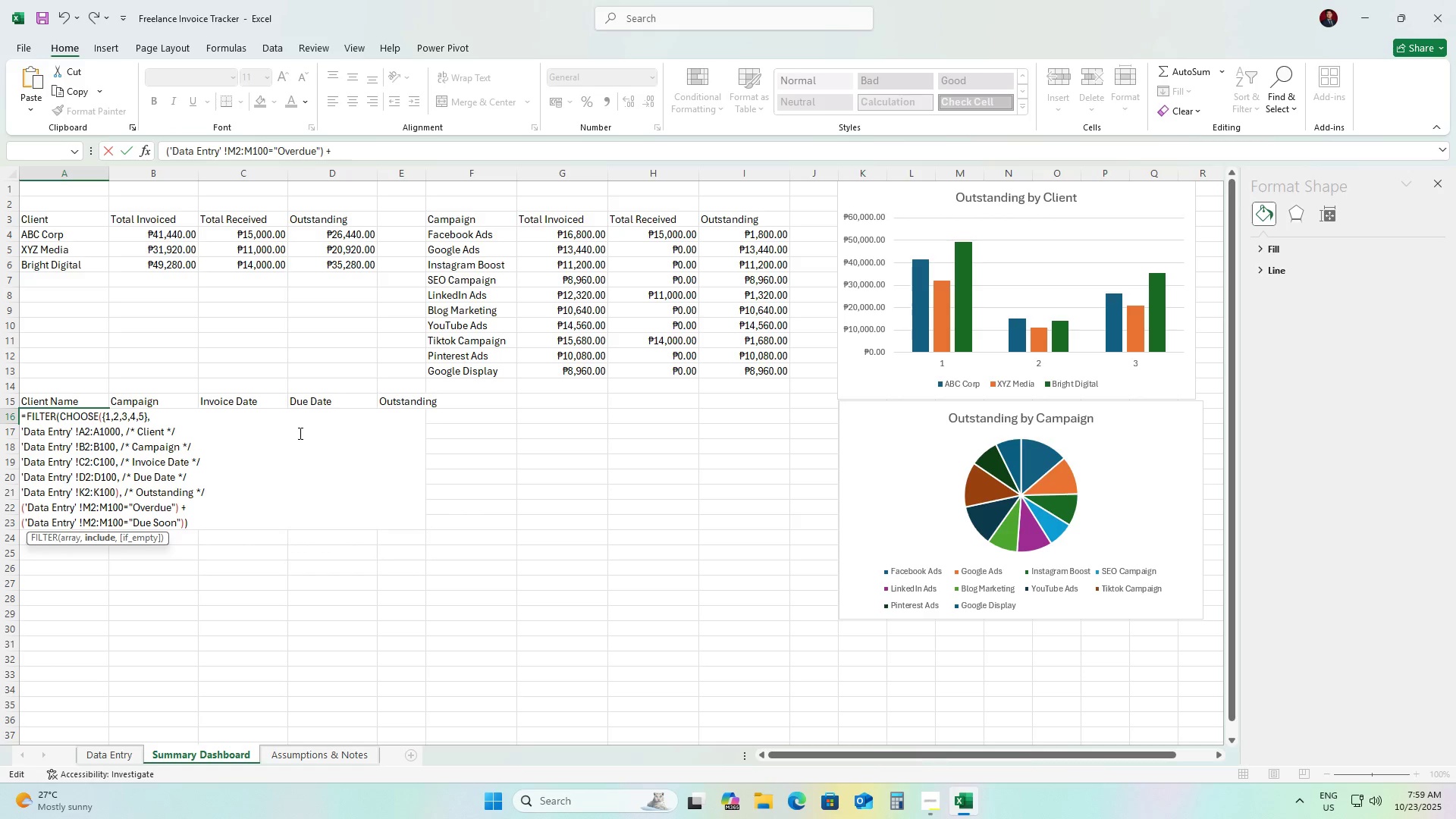 
key(ArrowUp)
 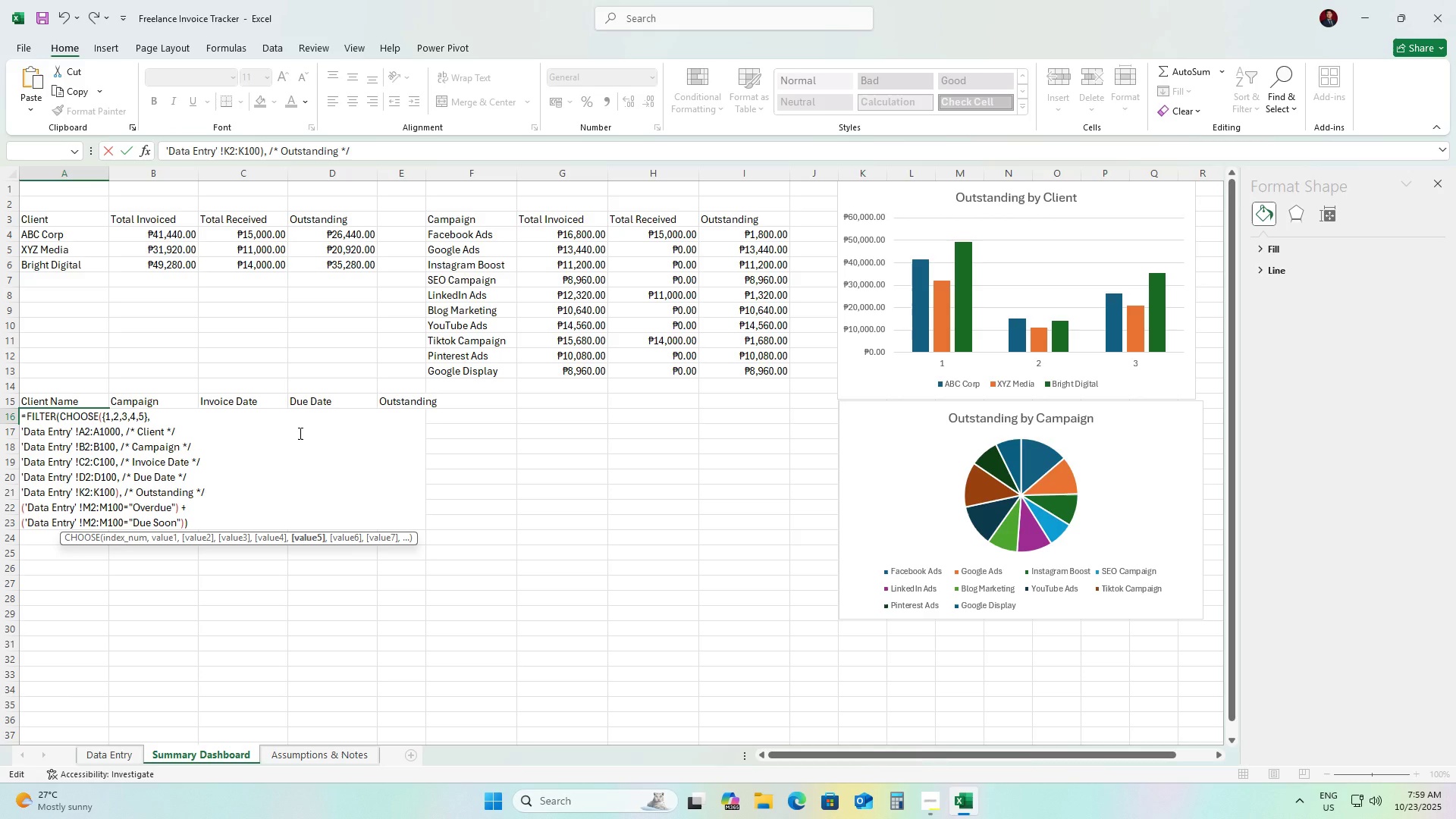 
wait(25.53)
 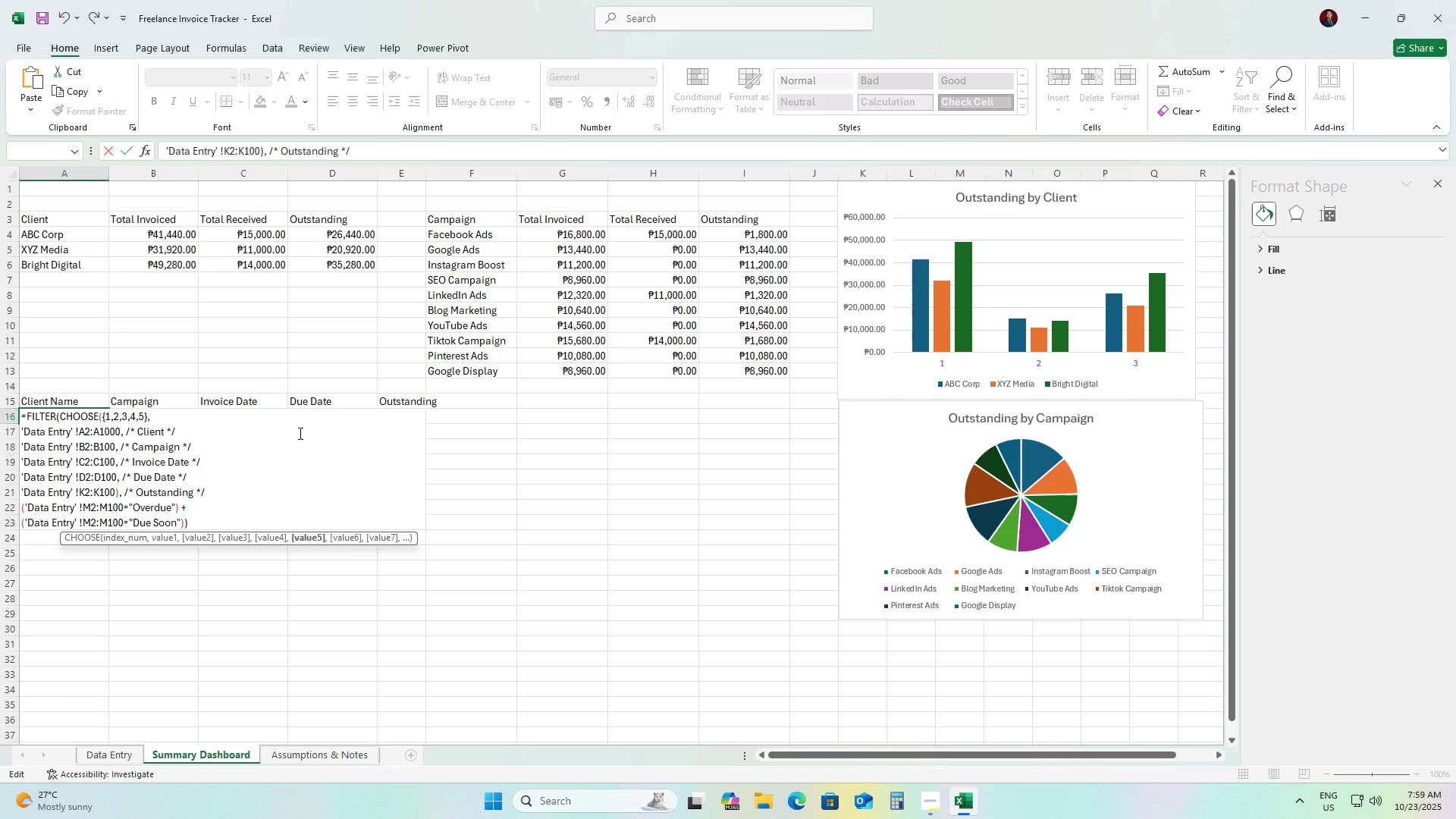 
hold_key(key=ArrowUp, duration=0.61)
 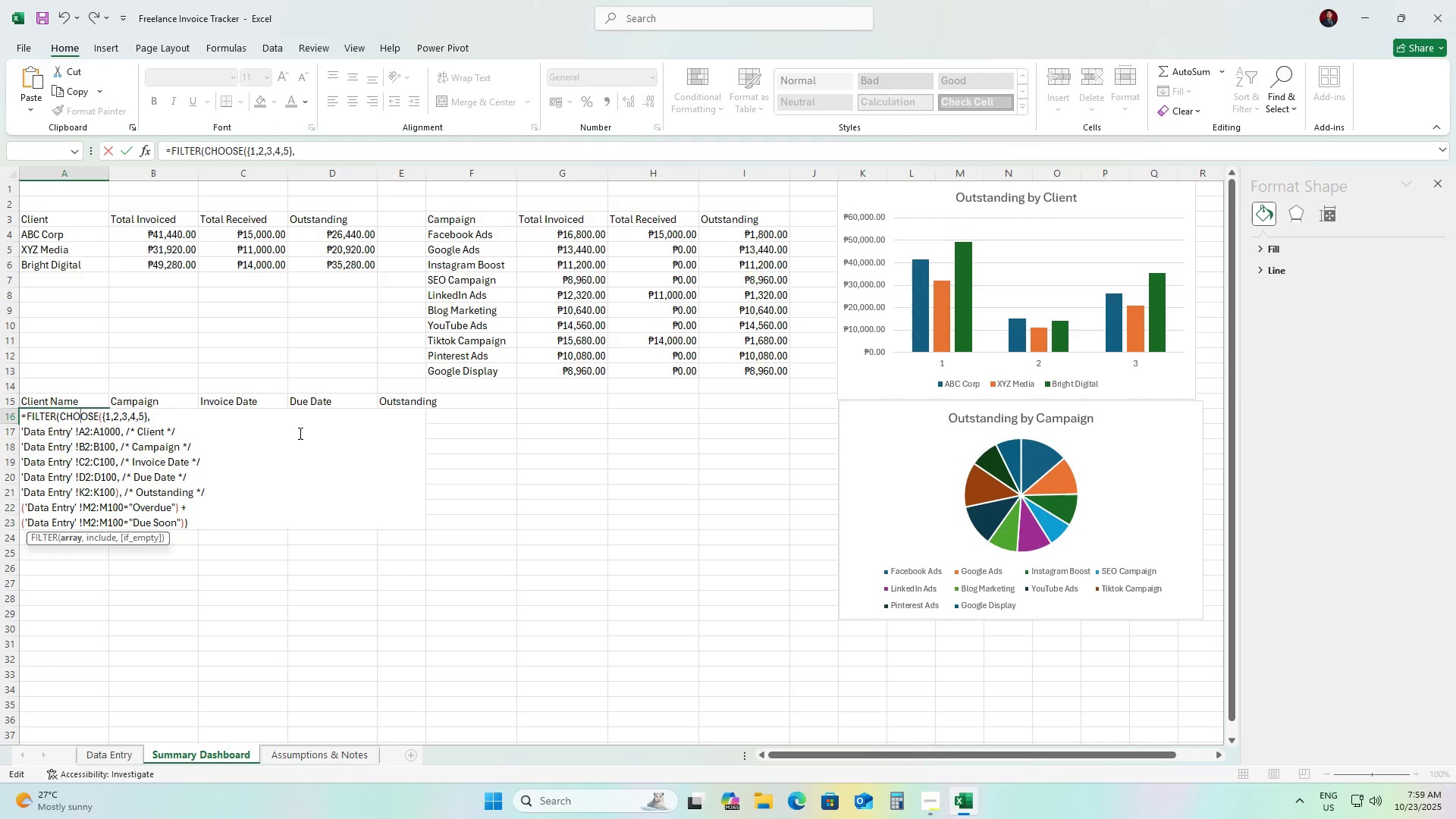 
key(ArrowDown)
 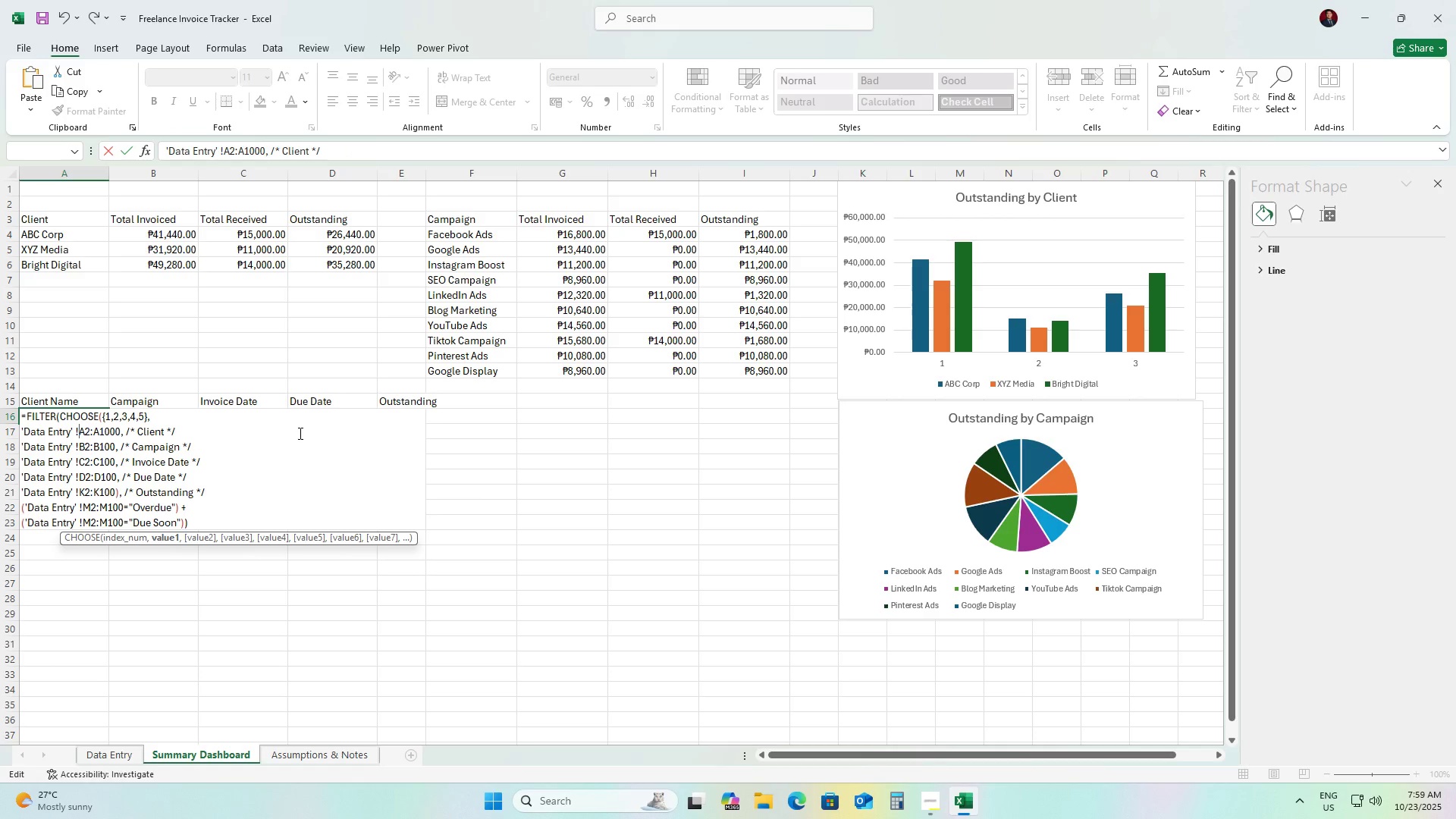 
key(ArrowLeft)
 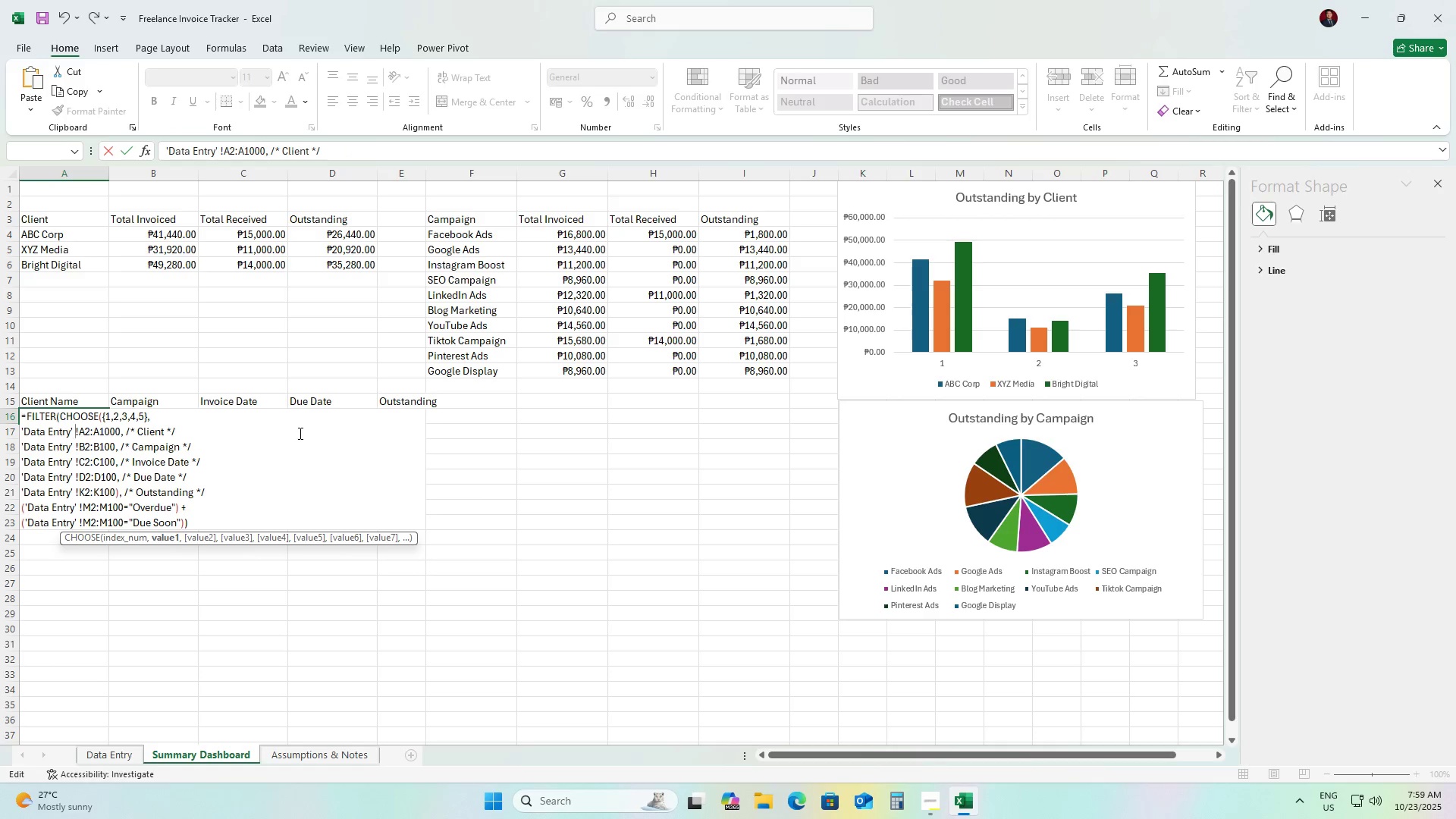 
key(ArrowRight)
 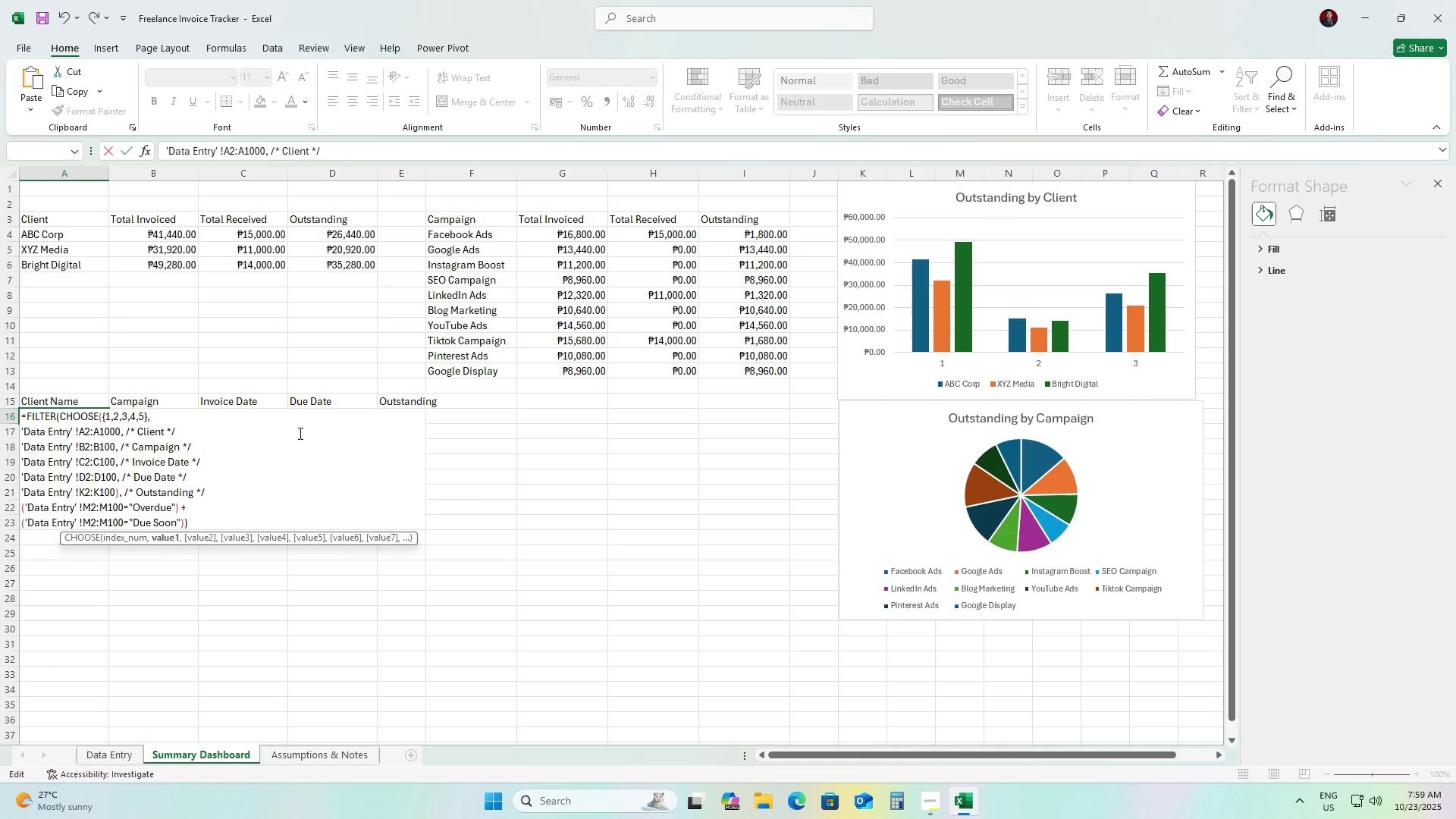 
key(ArrowRight)
 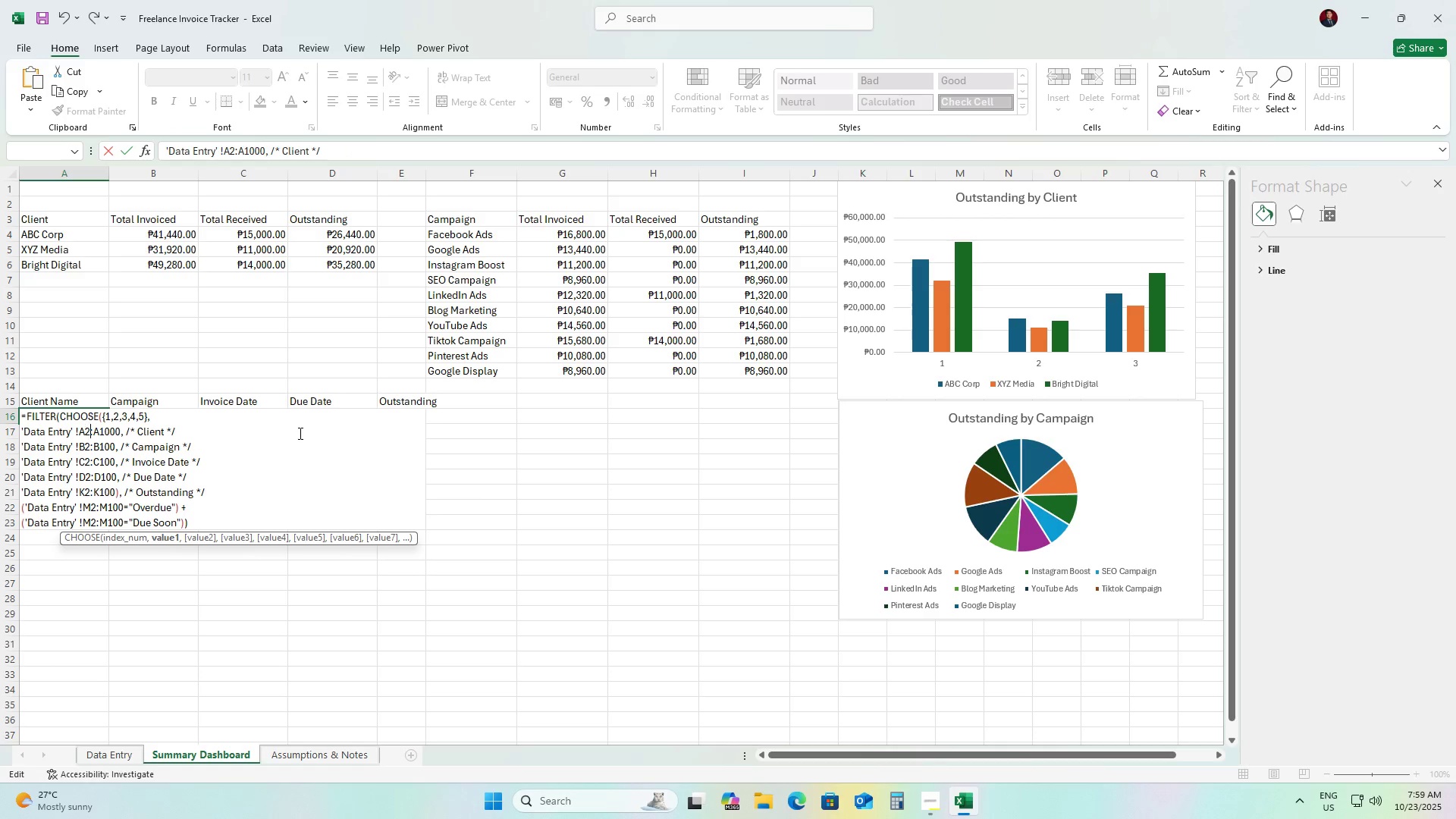 
key(ArrowRight)
 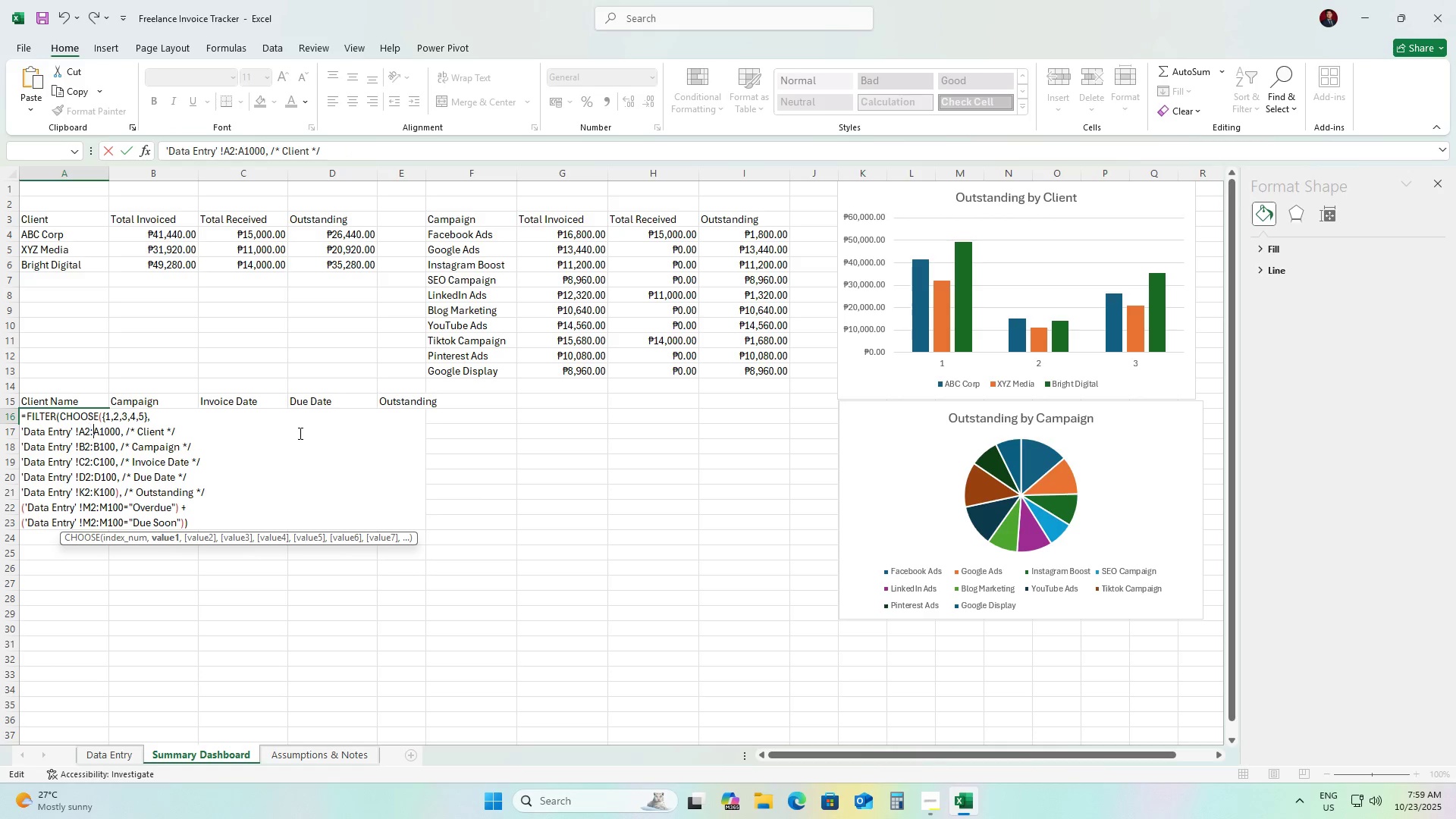 
key(ArrowRight)
 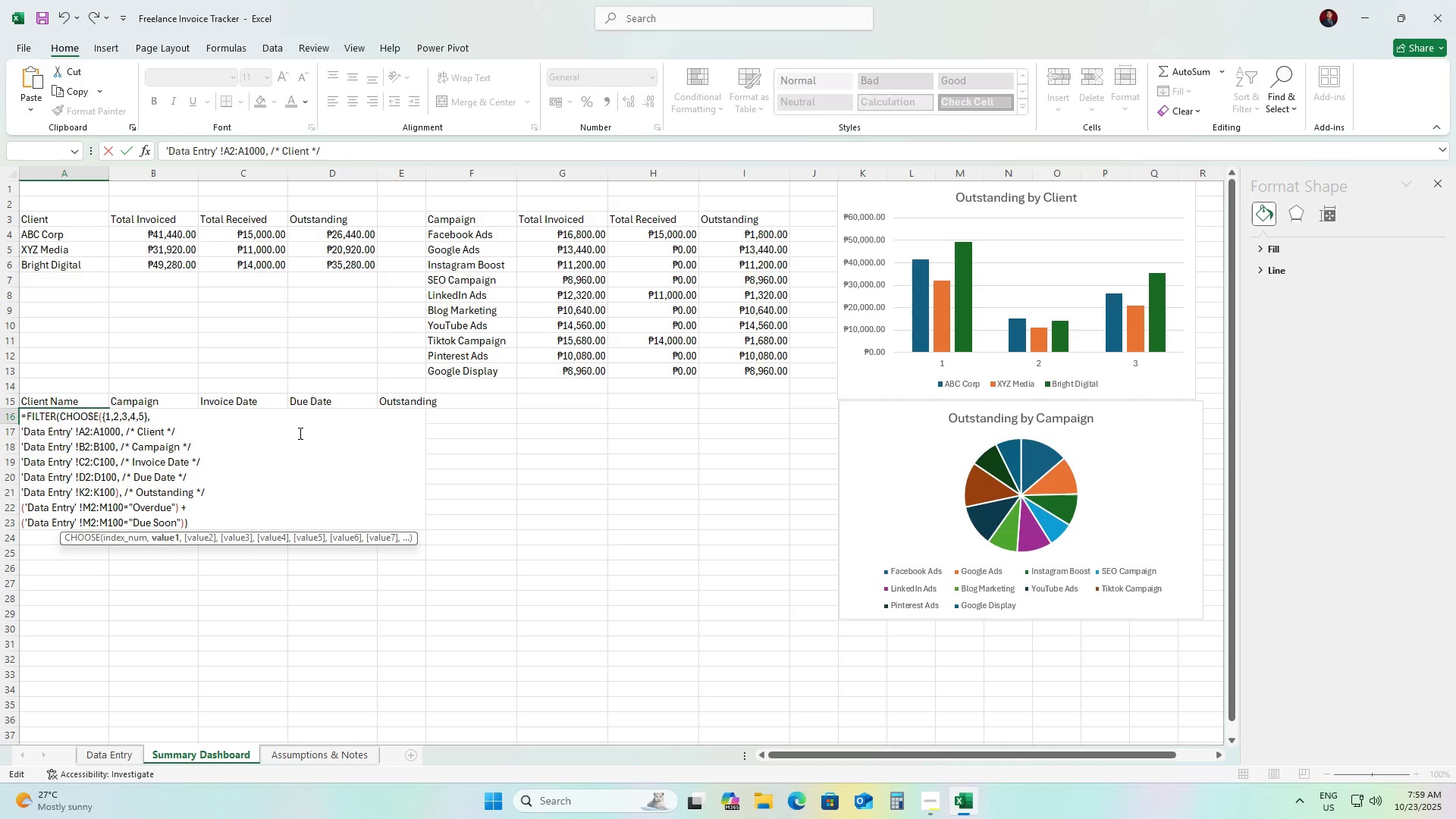 
key(ArrowRight)
 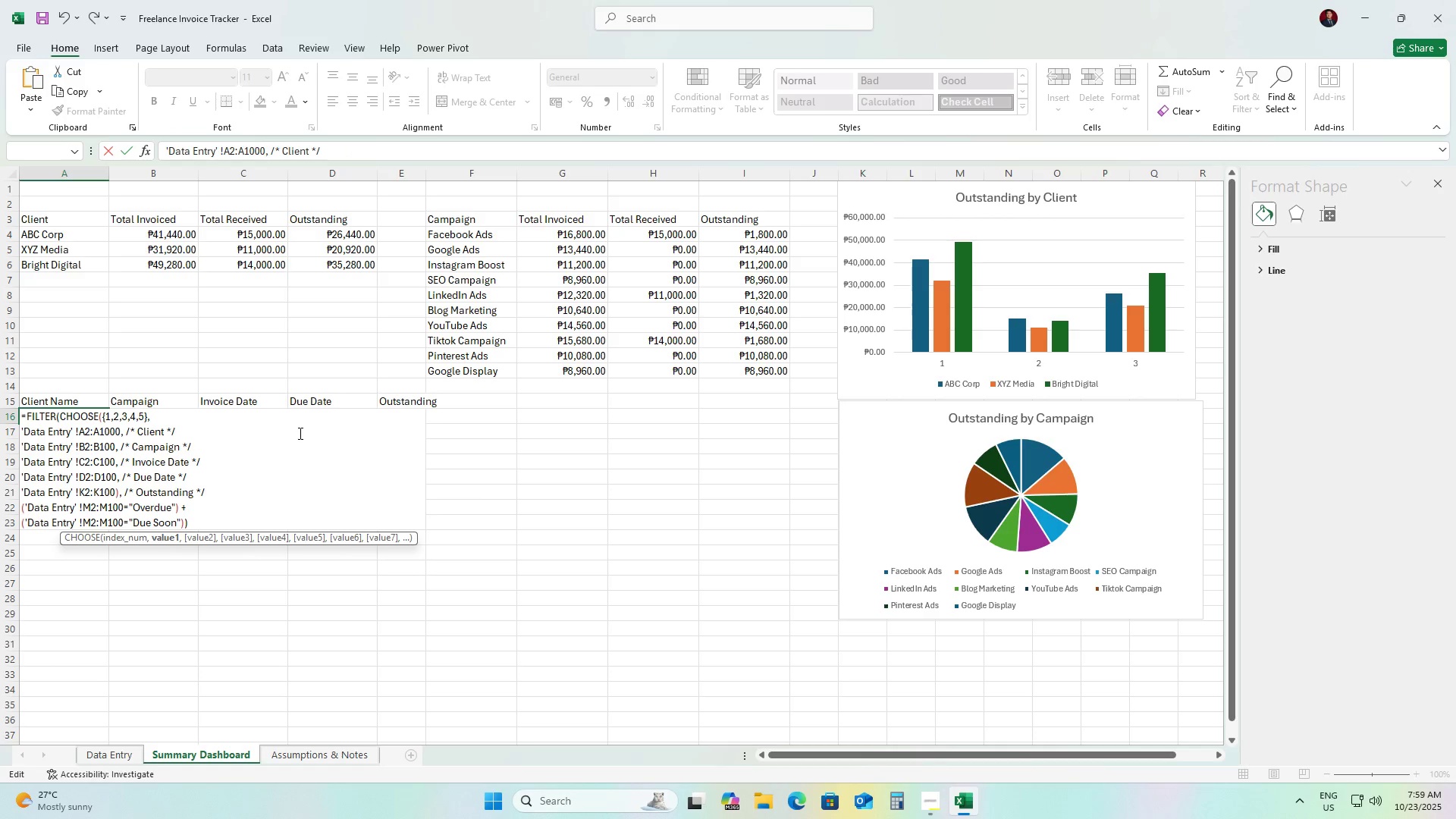 
key(ArrowRight)
 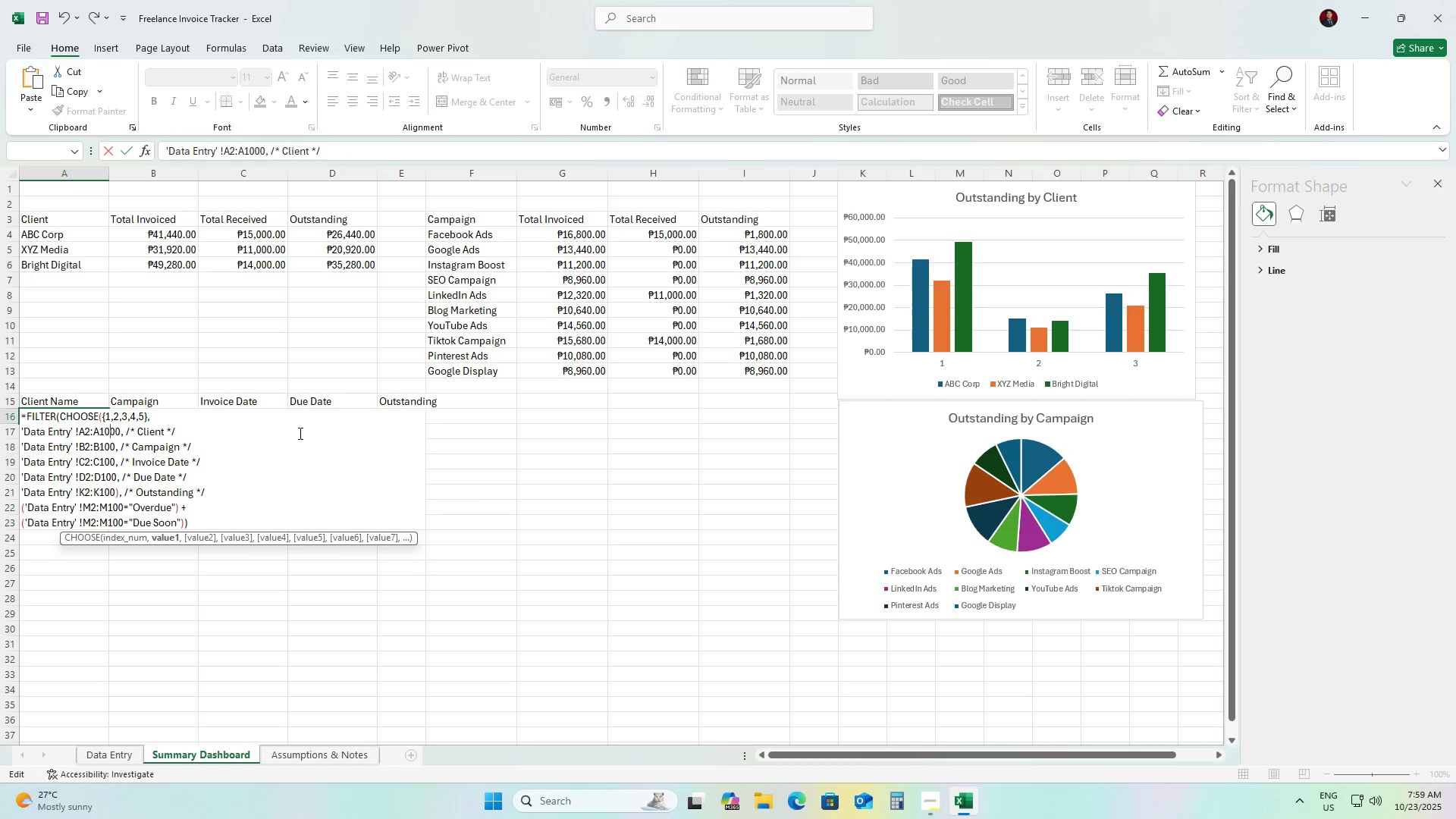 
key(ArrowRight)
 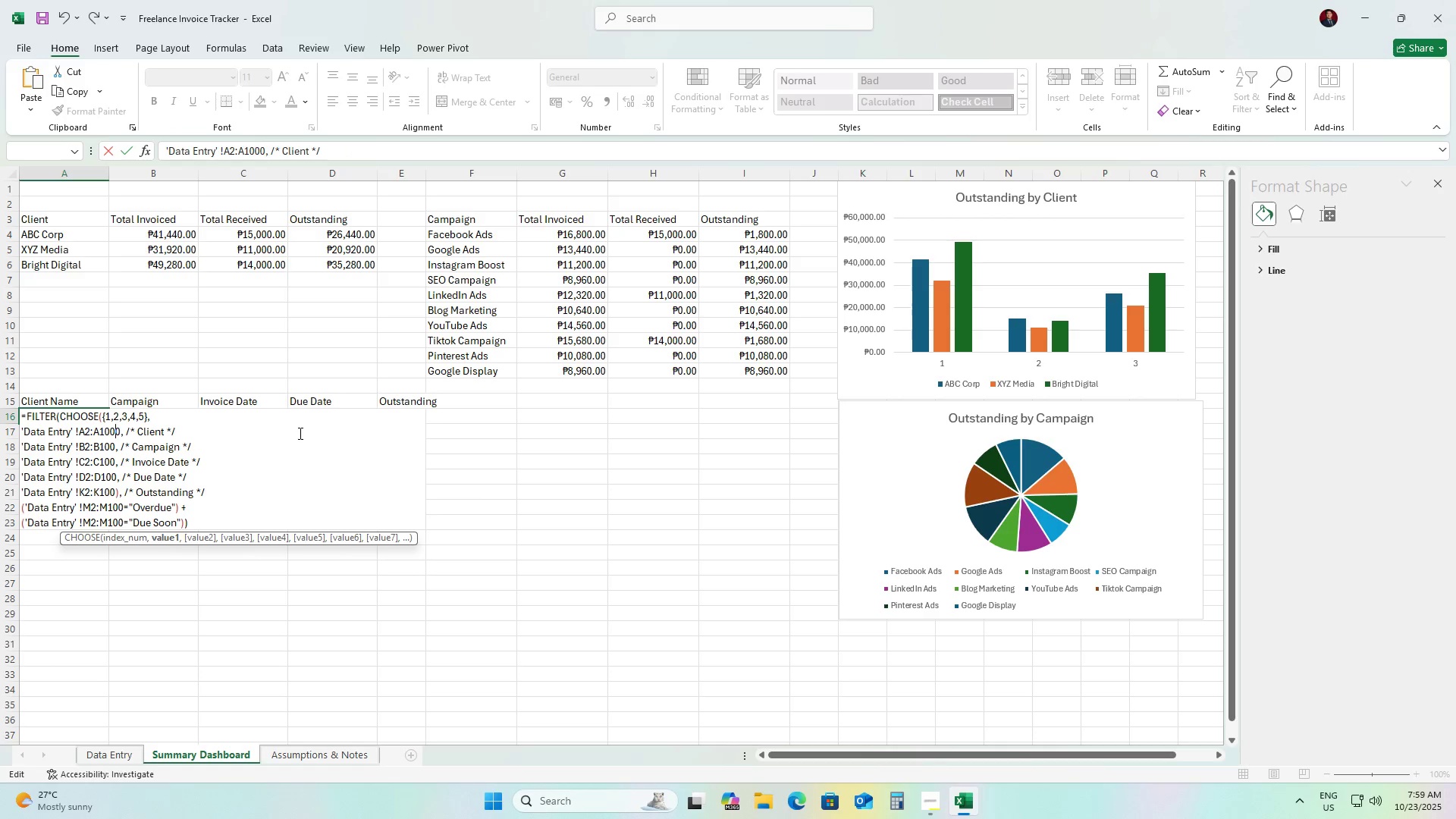 
key(ArrowRight)
 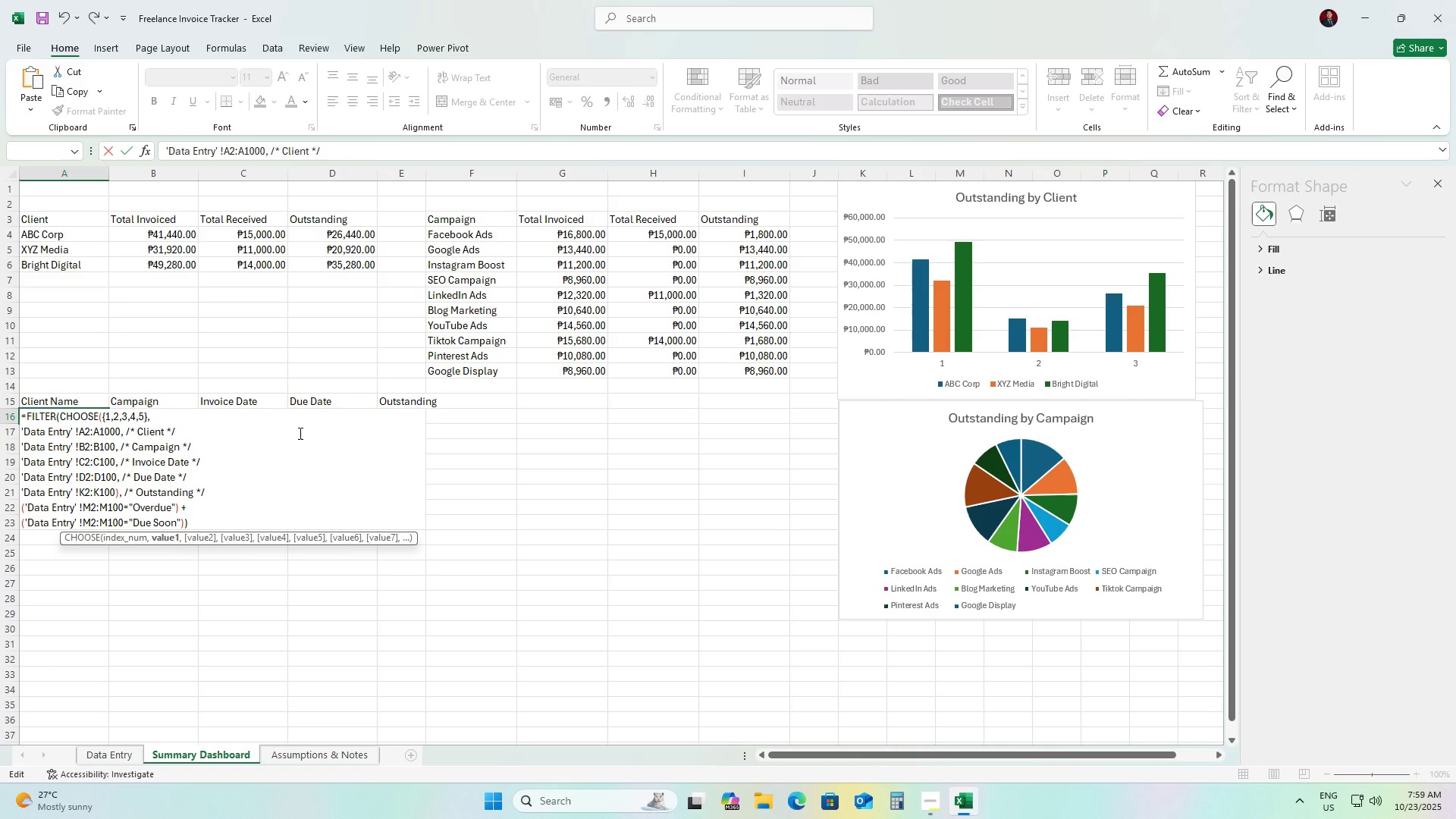 
key(ArrowRight)
 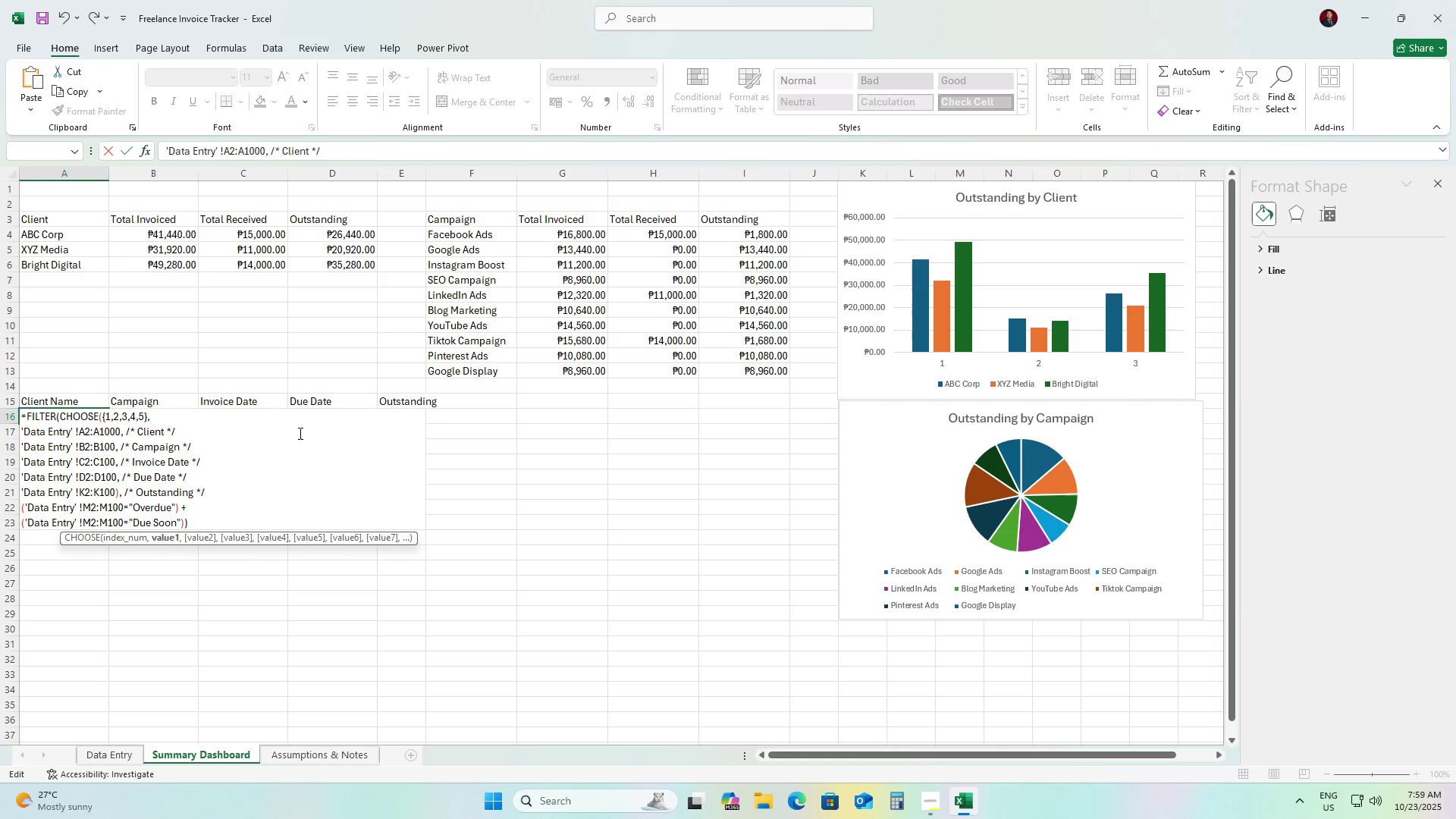 
key(Backspace)
 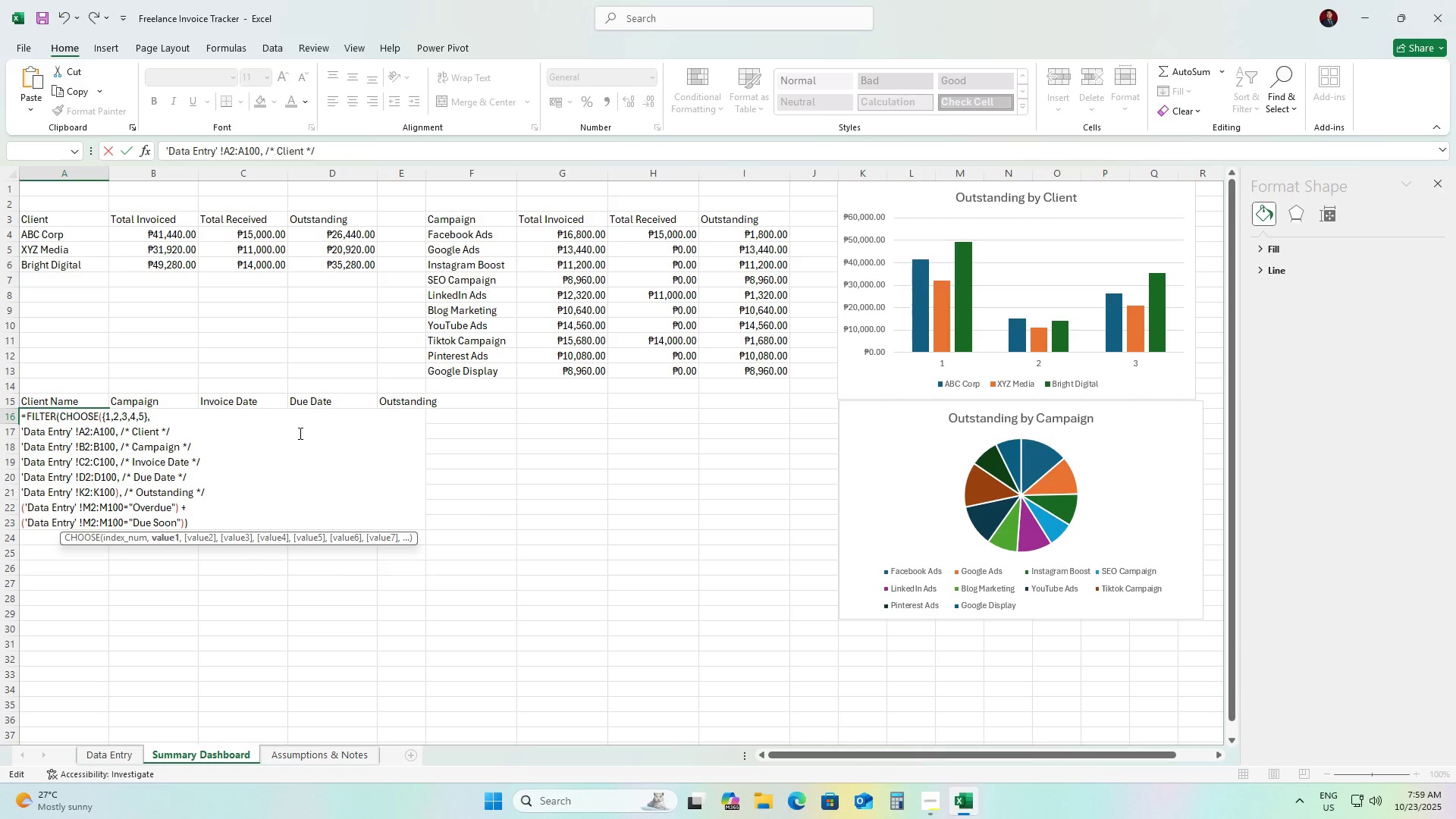 
key(Enter)
 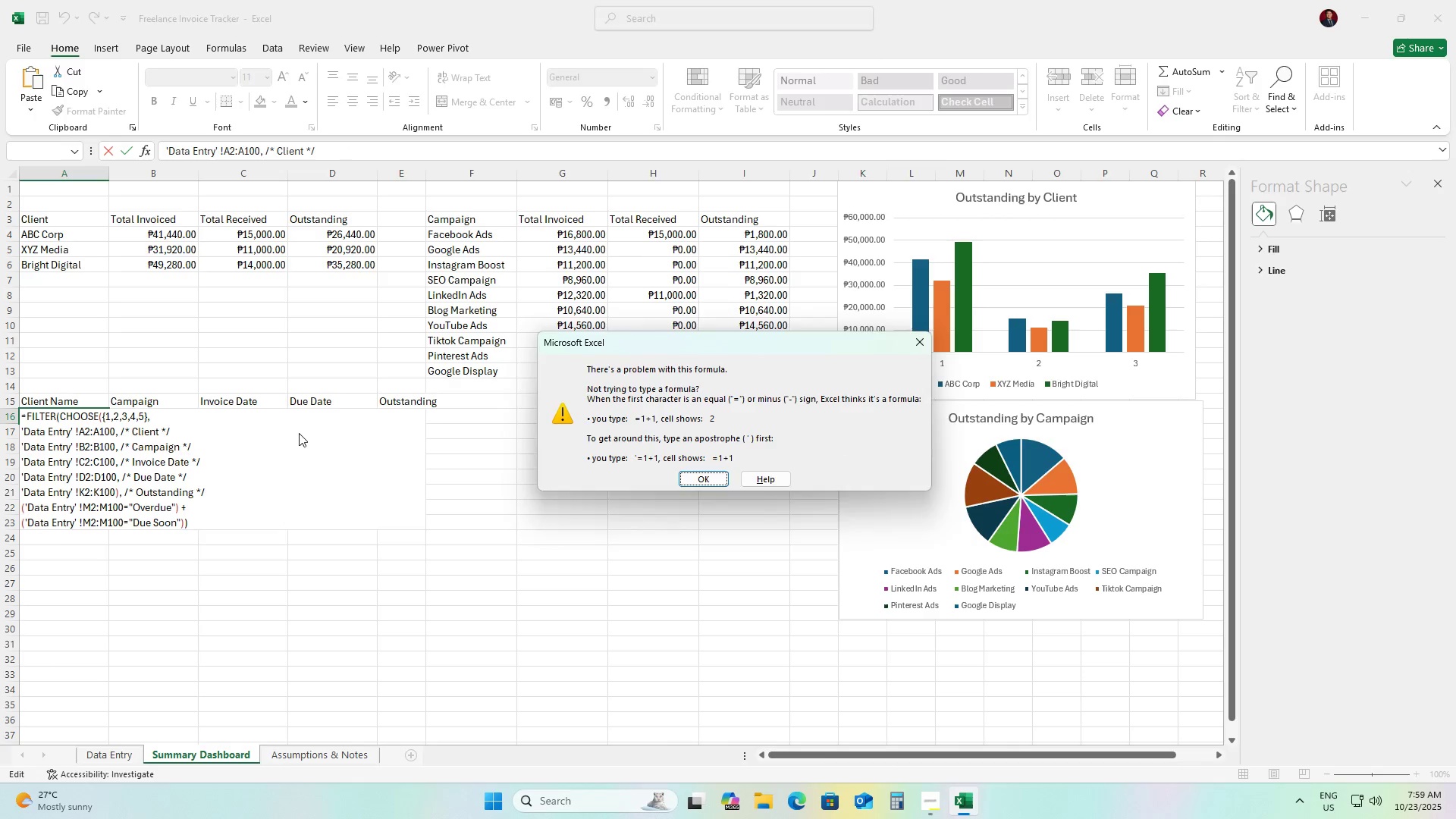 
key(Enter)
 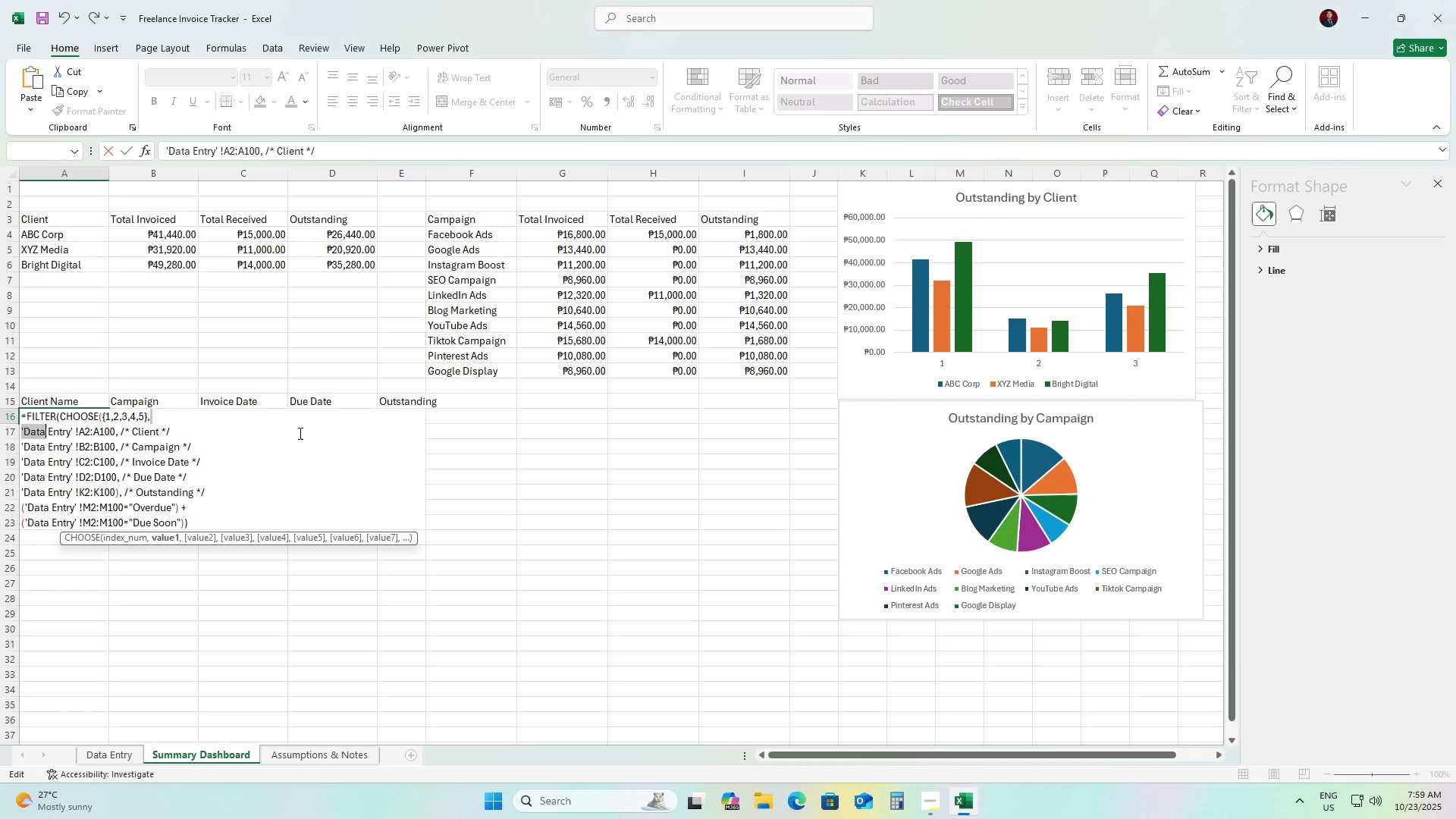 
key(ArrowLeft)
 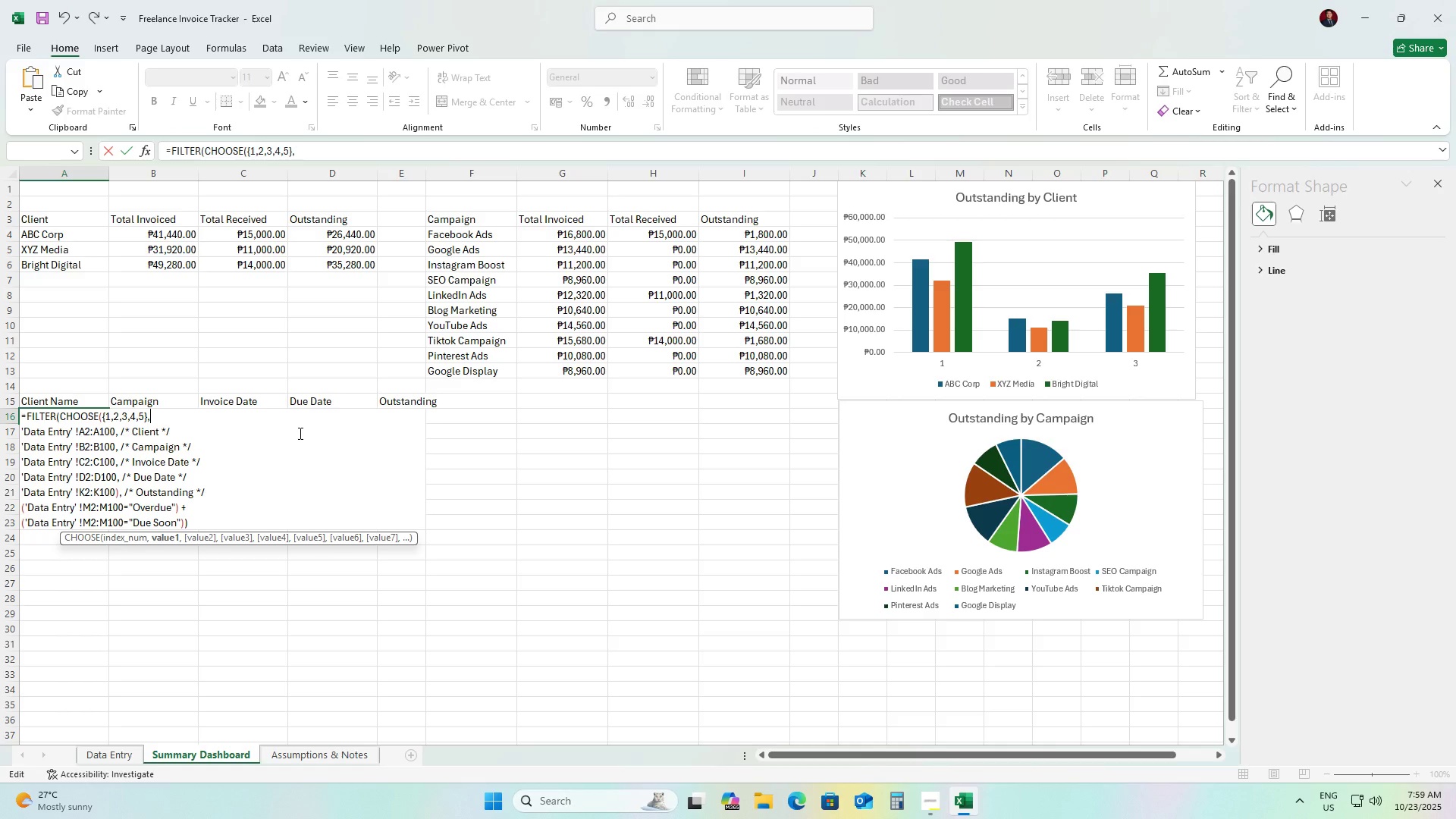 
key(ArrowDown)
 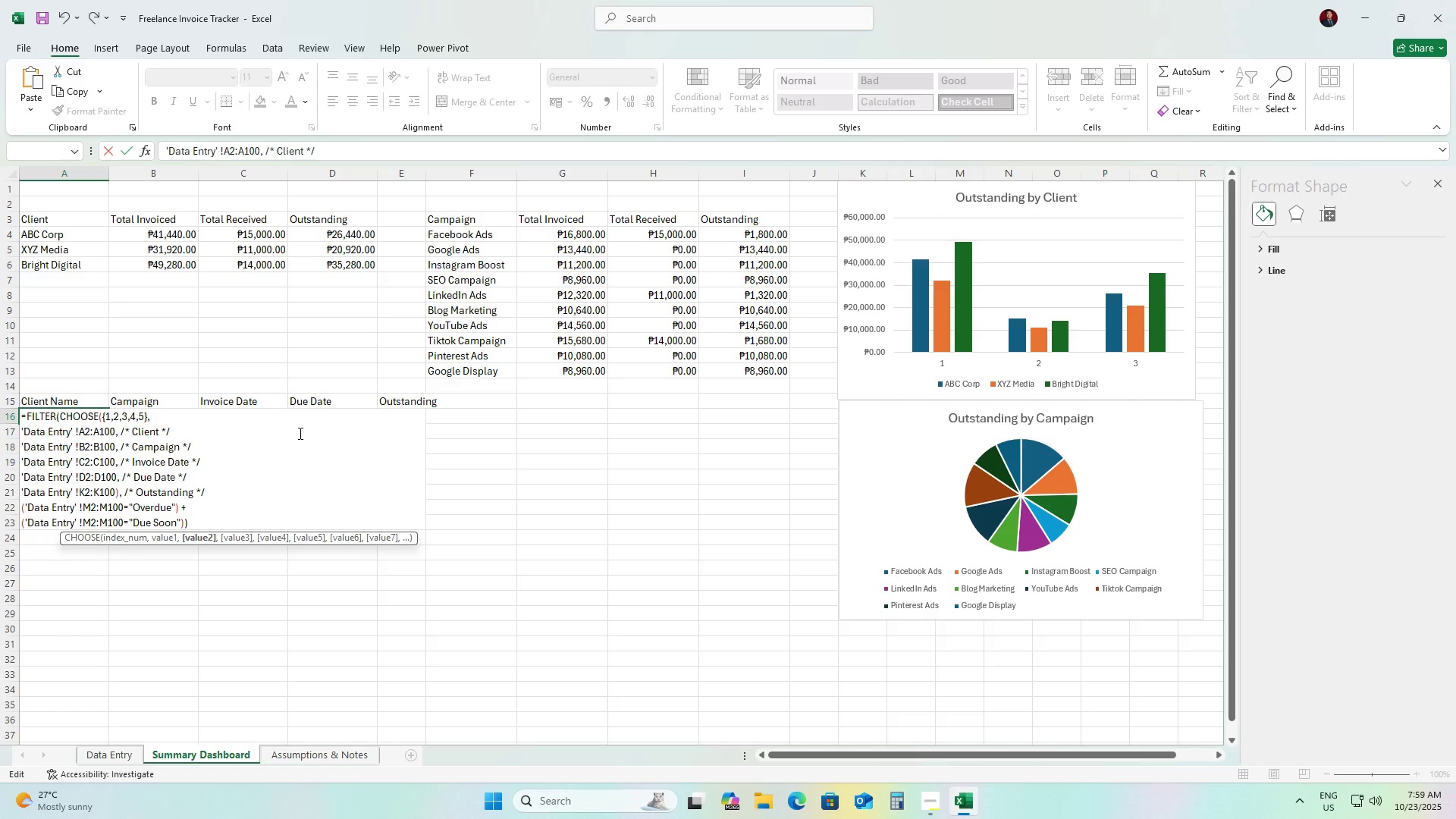 
key(ArrowDown)
 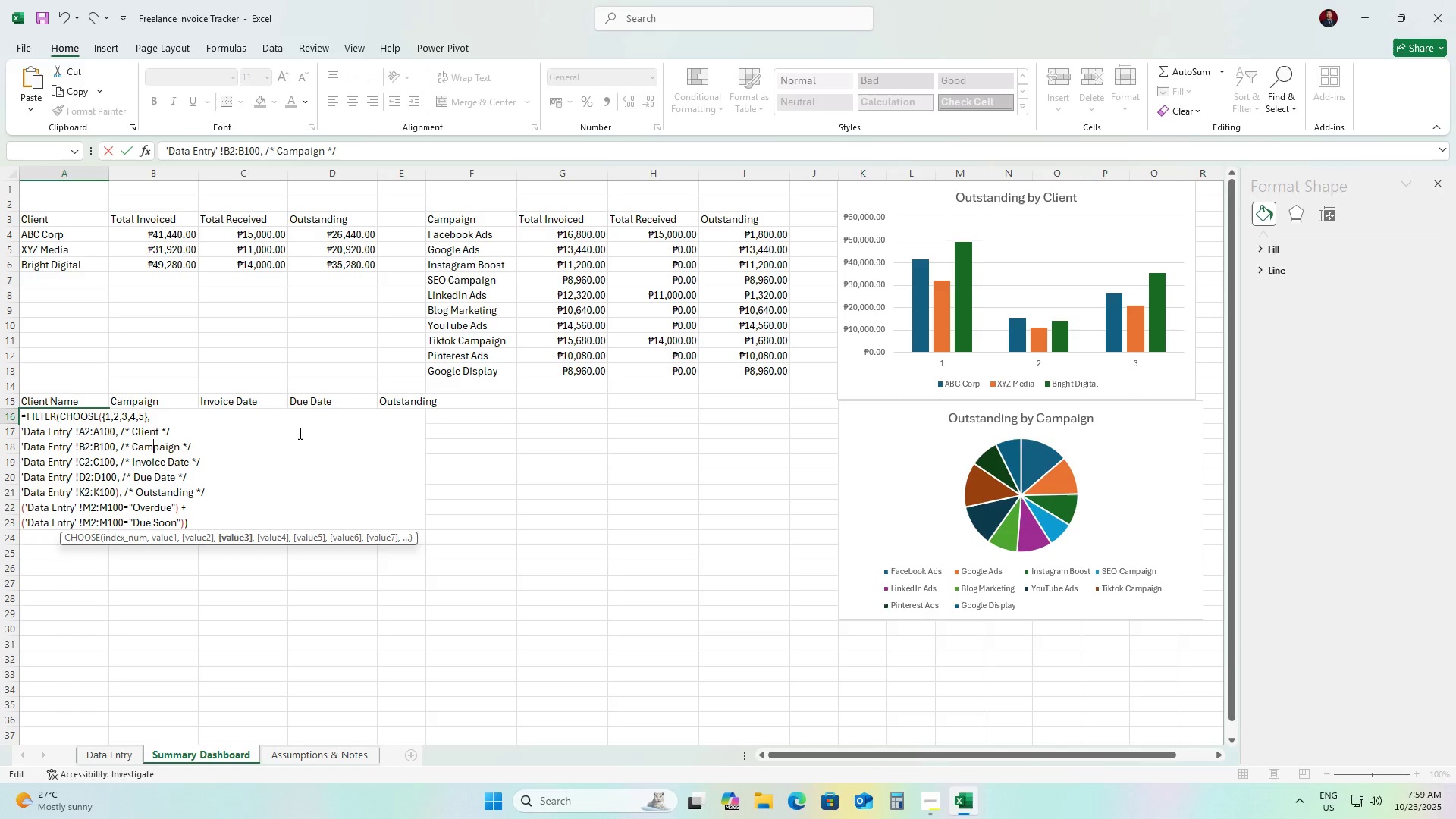 
key(ArrowUp)
 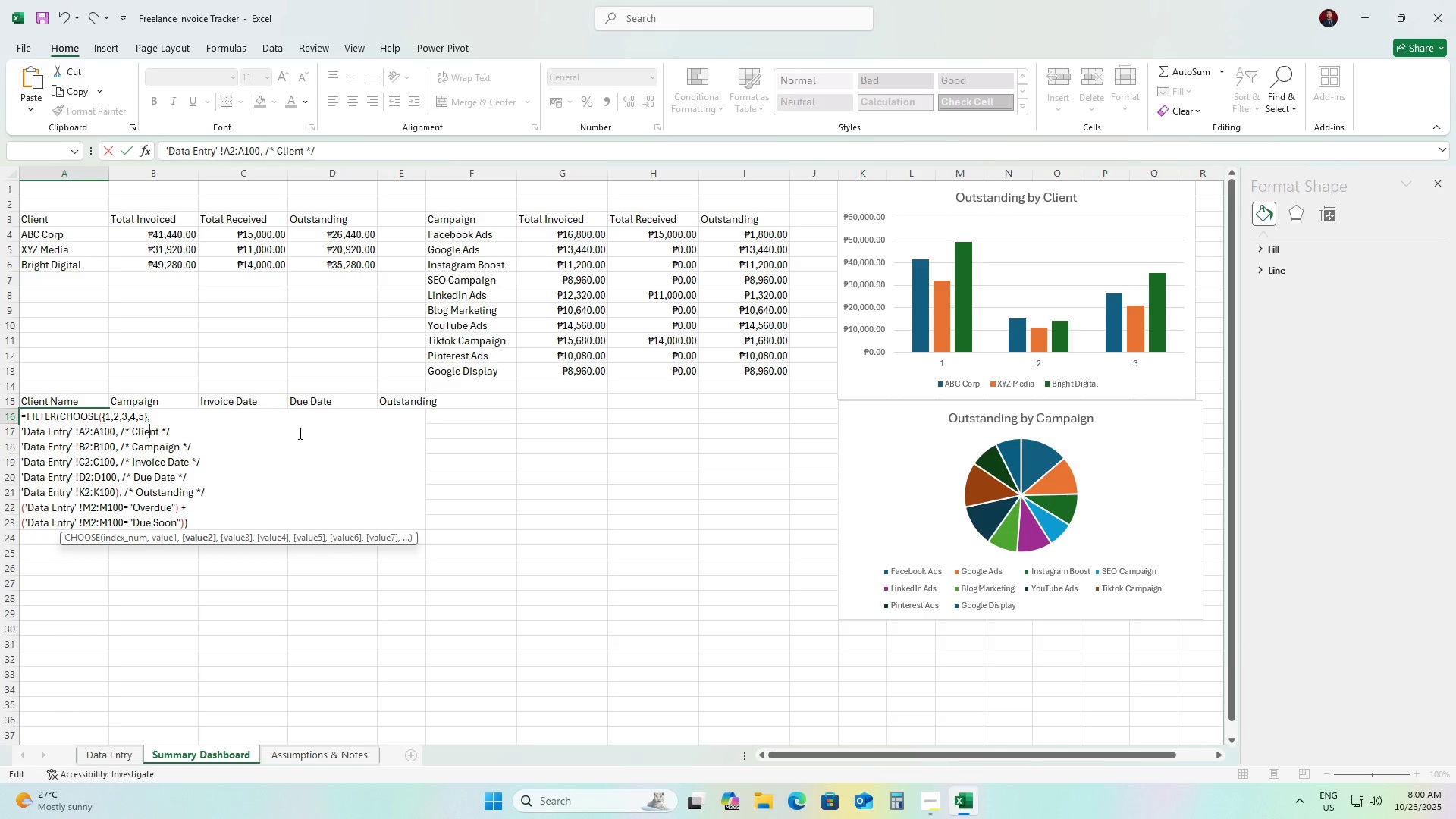 
key(ArrowLeft)
 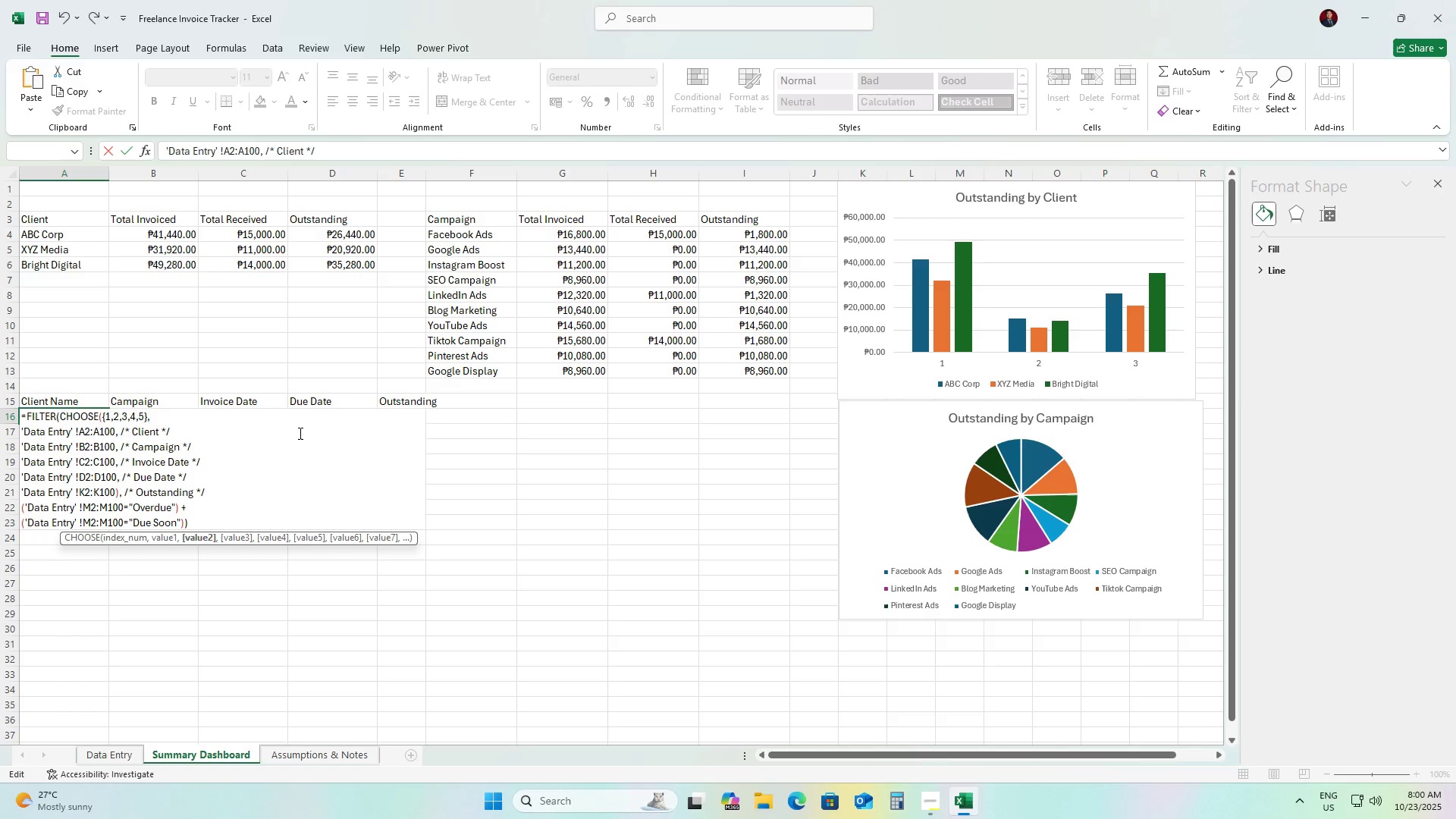 
key(ArrowLeft)
 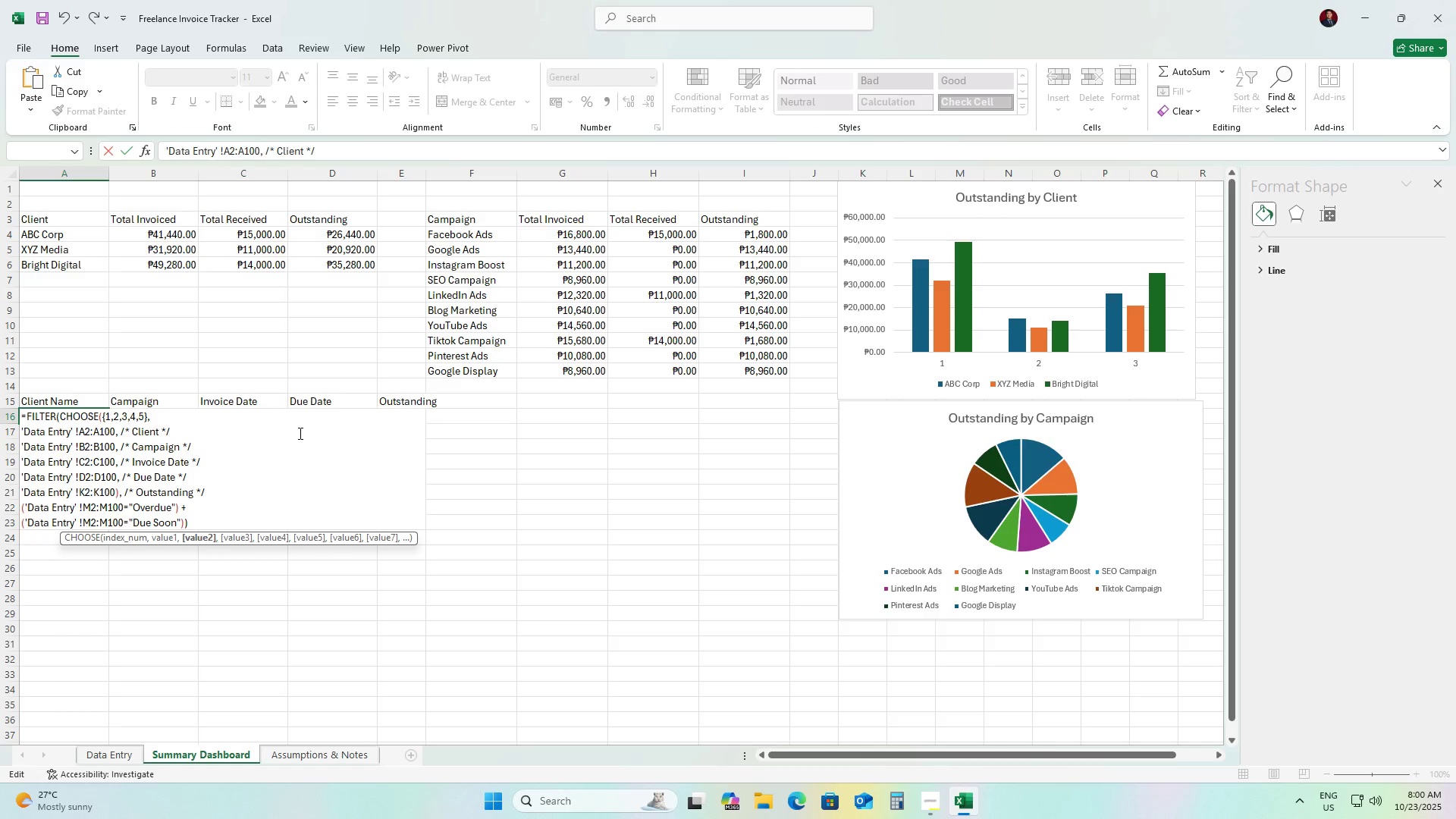 
key(ArrowRight)
 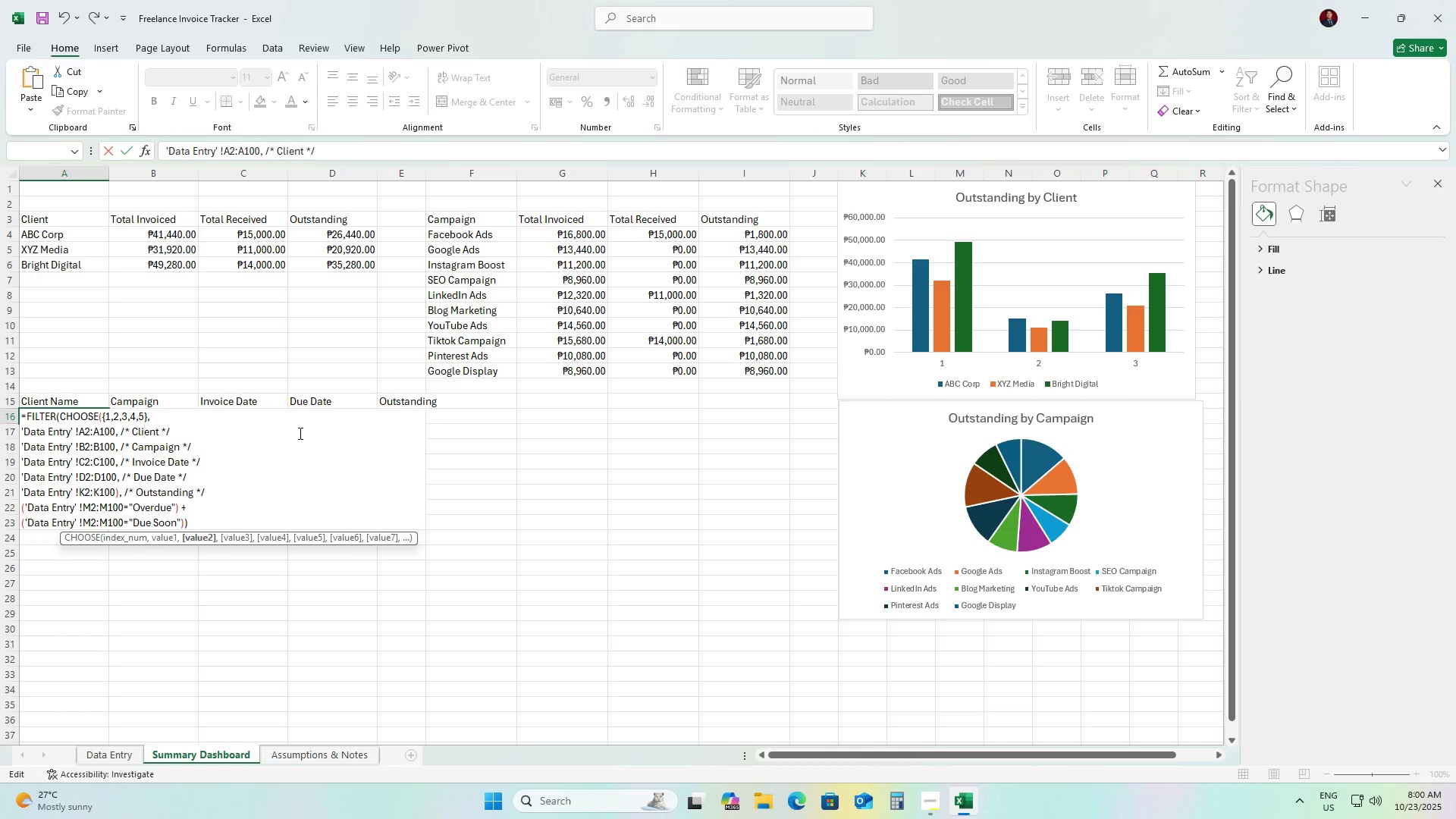 
key(ArrowLeft)
 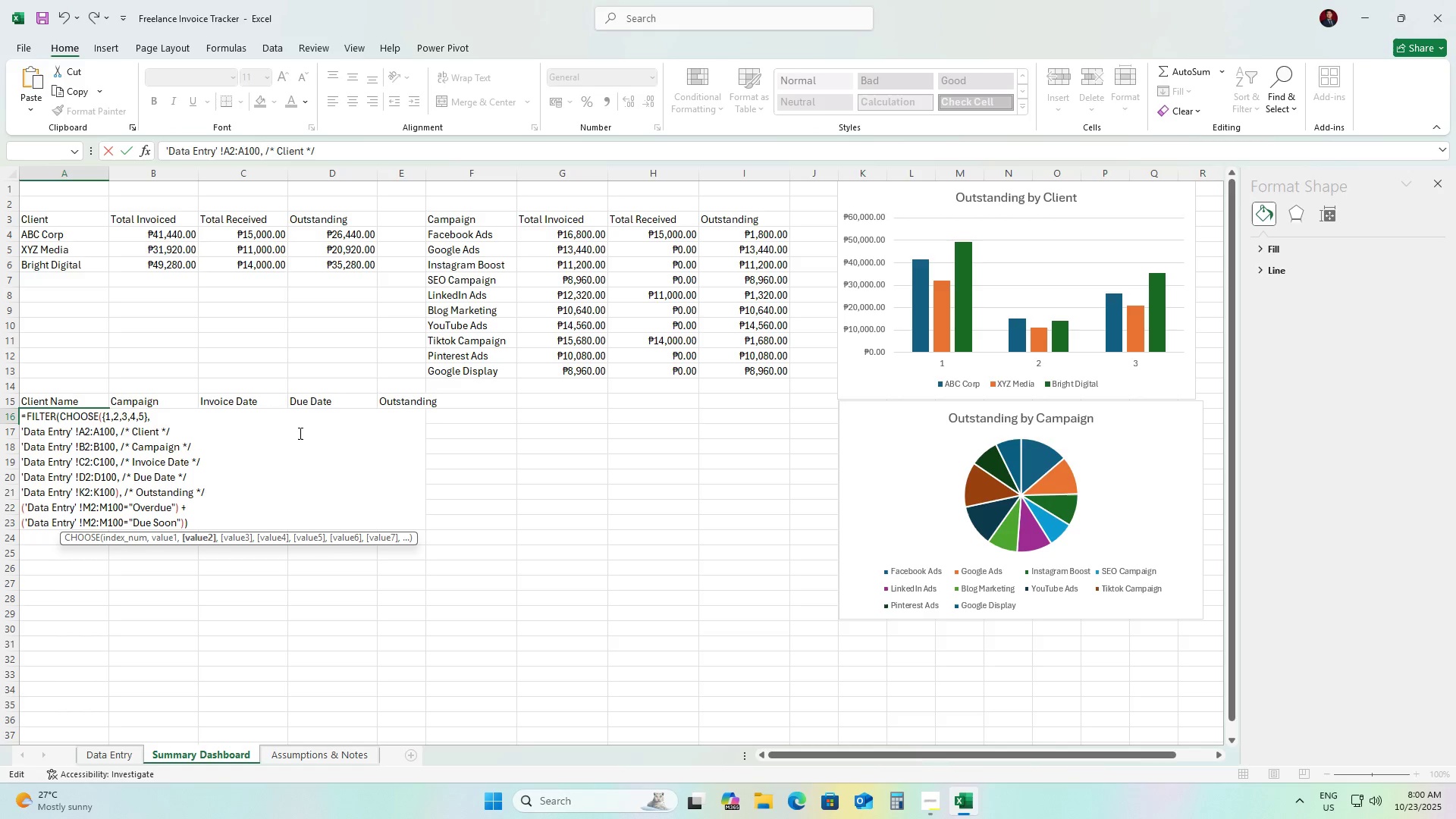 
key(ArrowRight)
 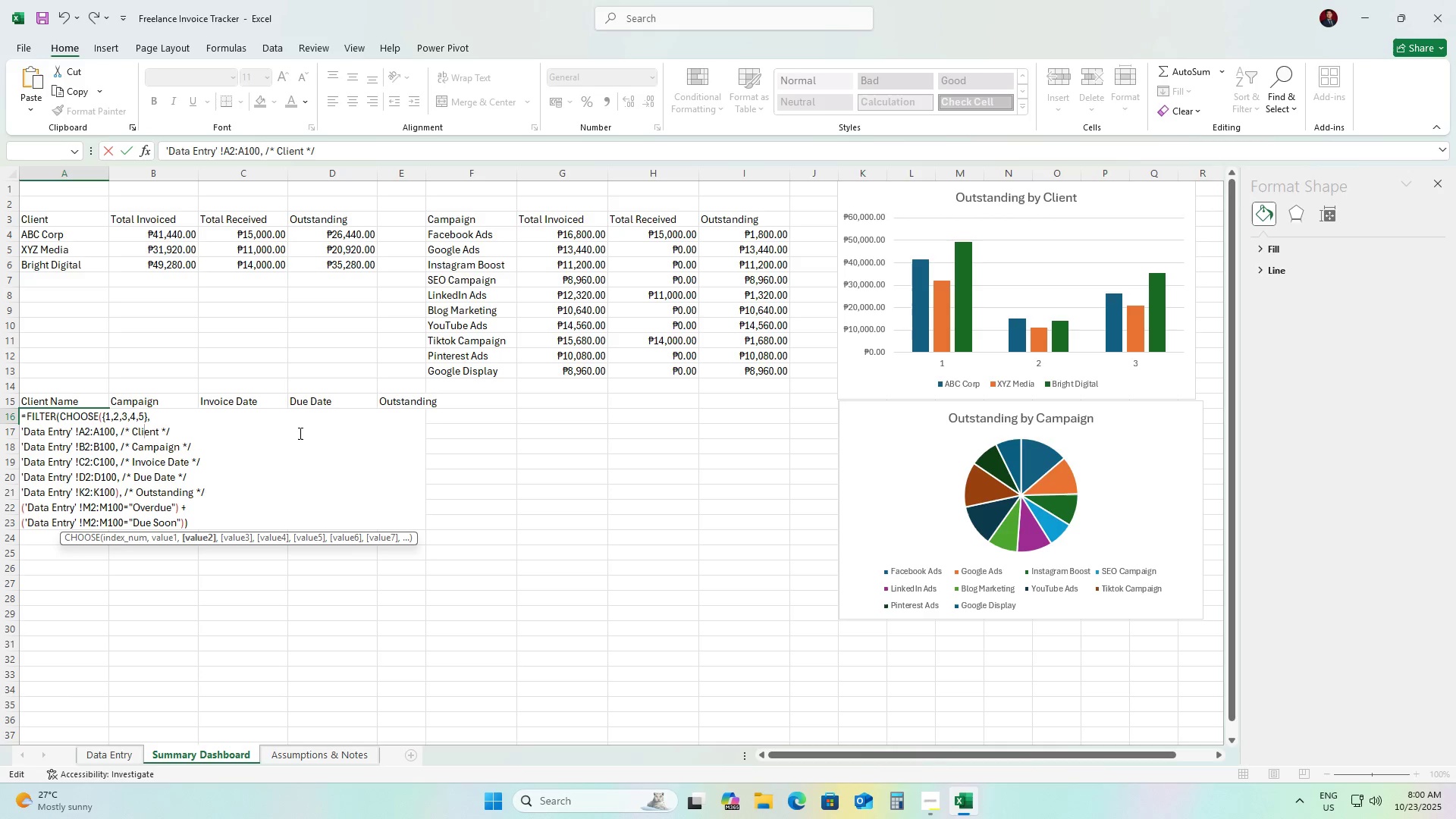 
wait(10.98)
 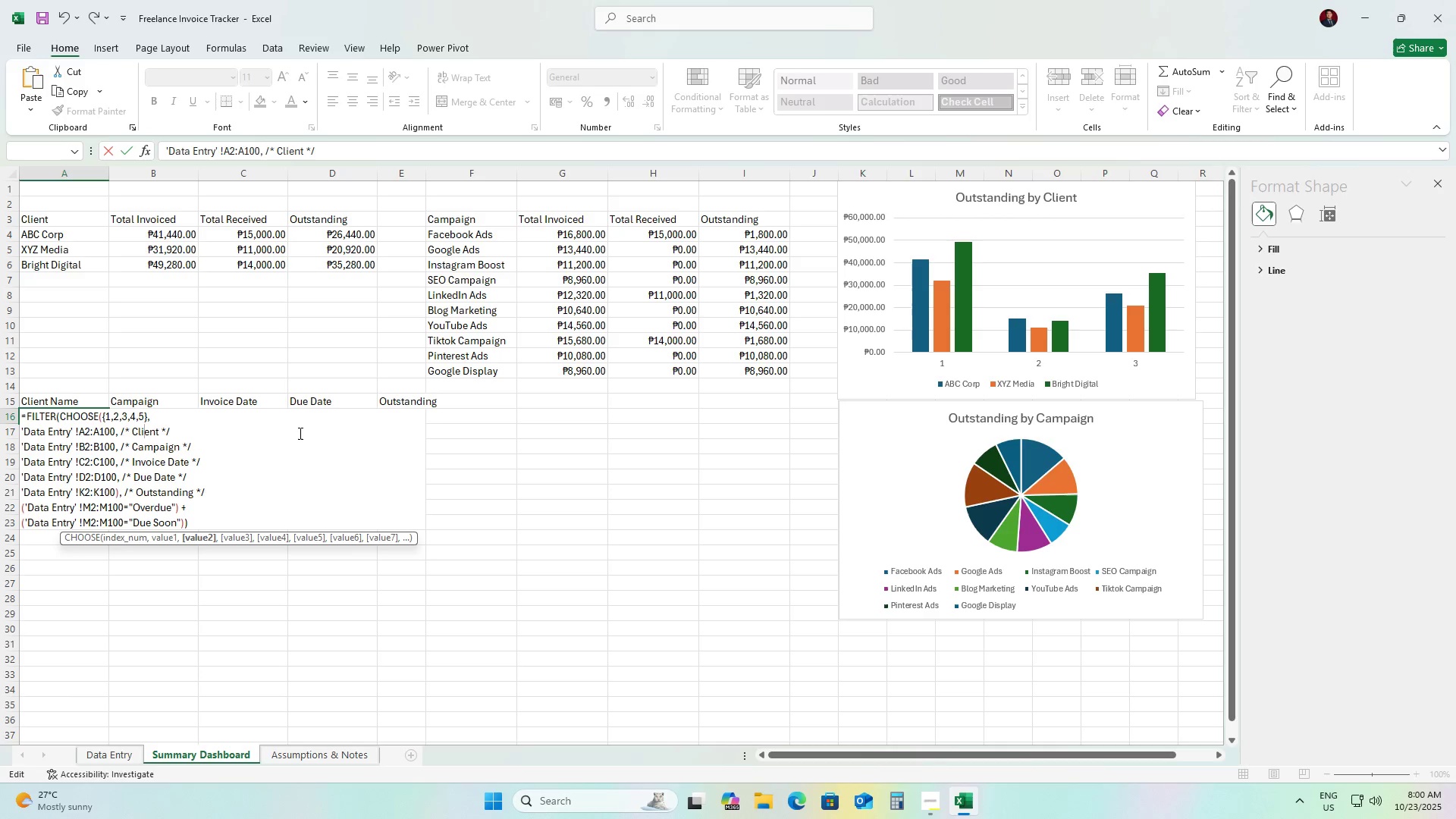 
key(ArrowLeft)
 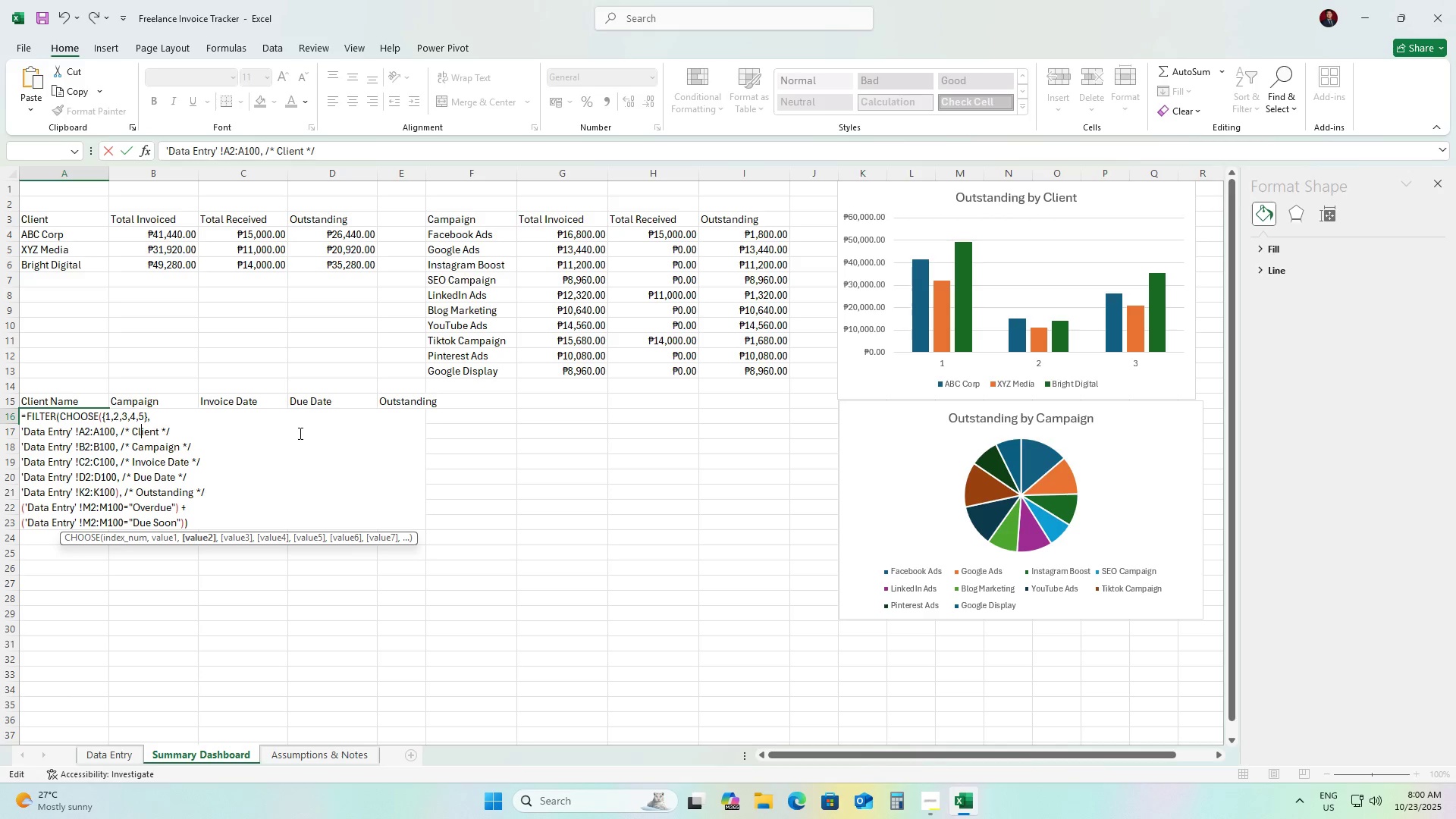 
key(ArrowLeft)
 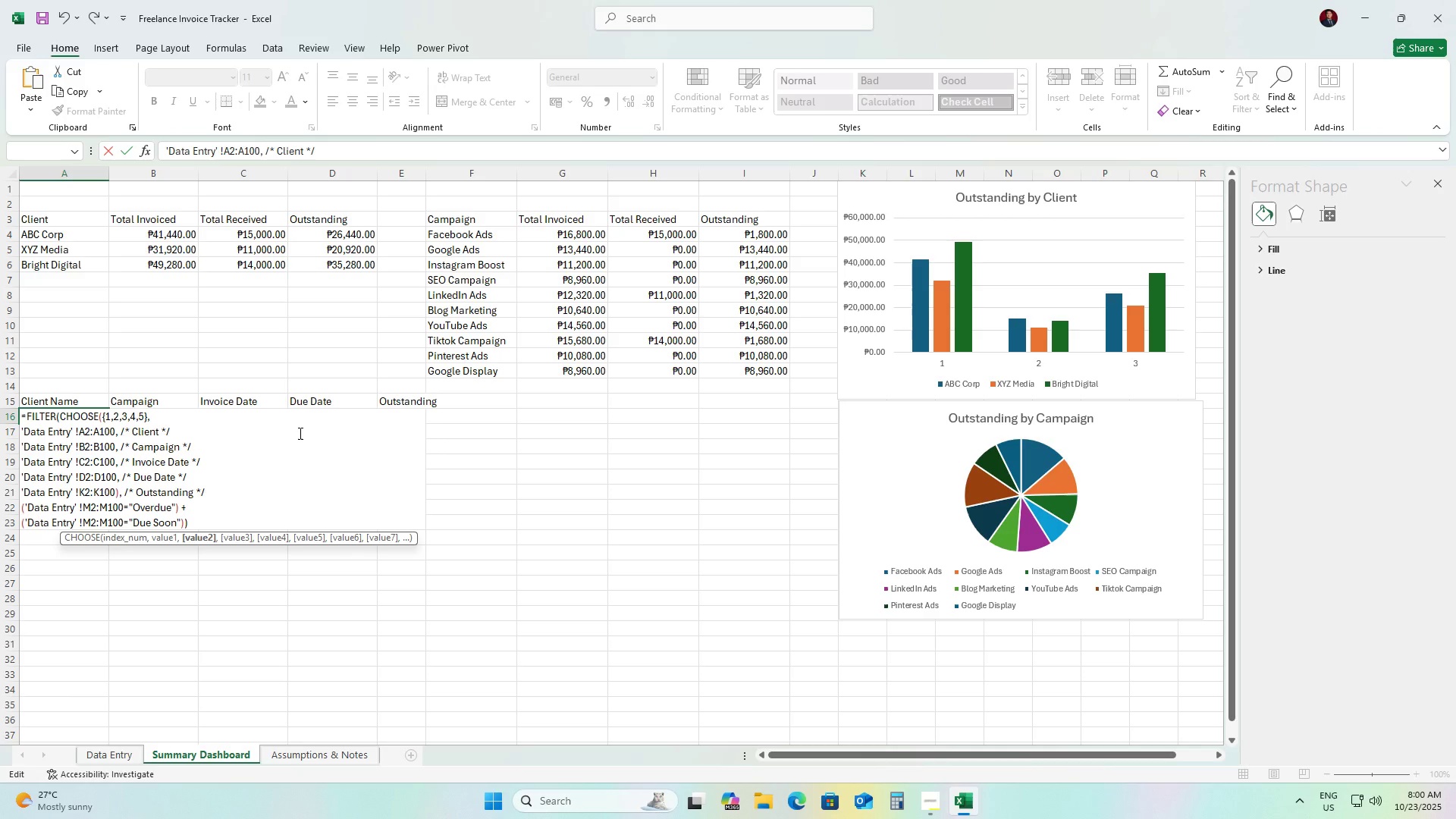 
key(ArrowDown)
 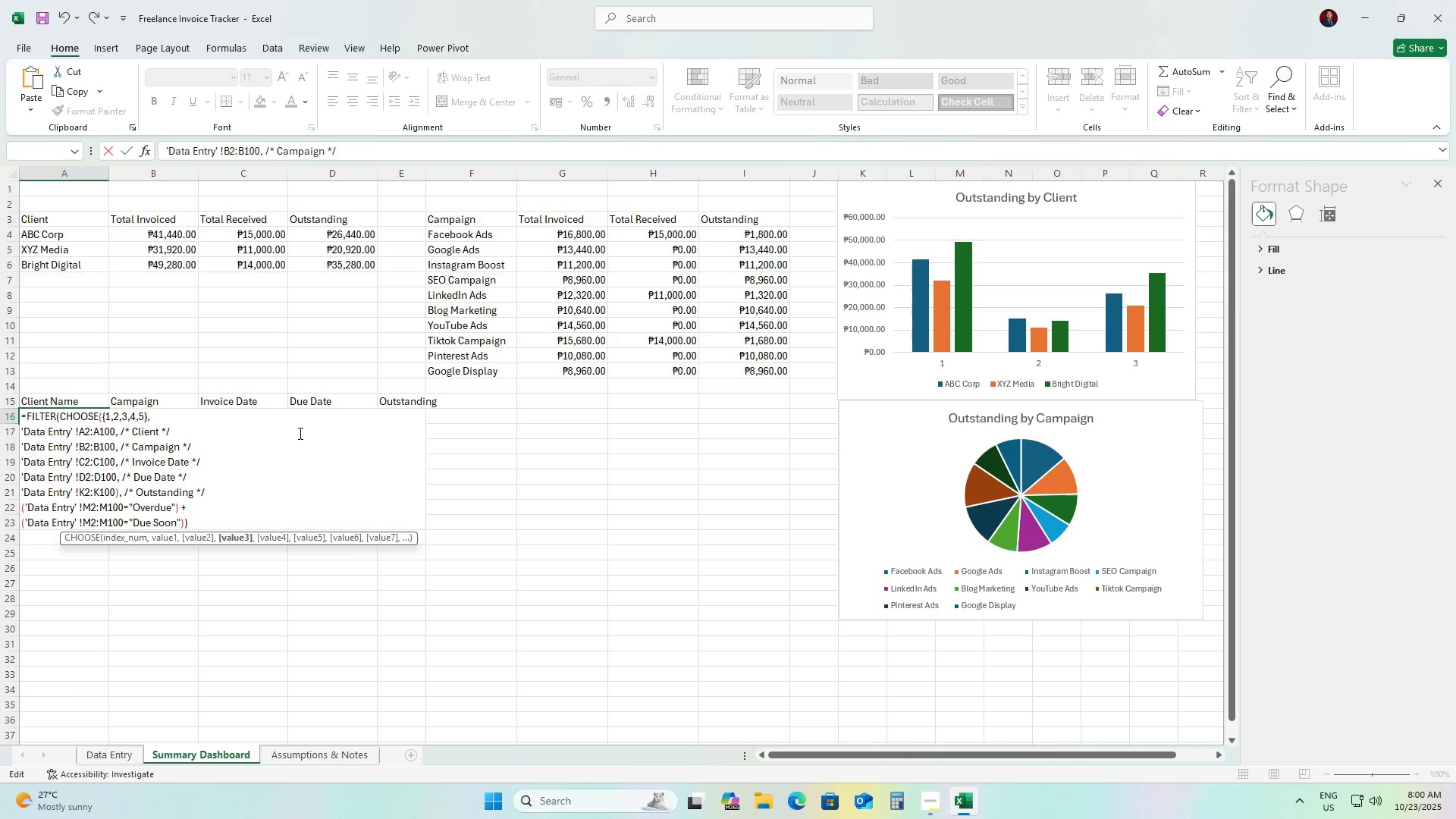 
key(ArrowLeft)
 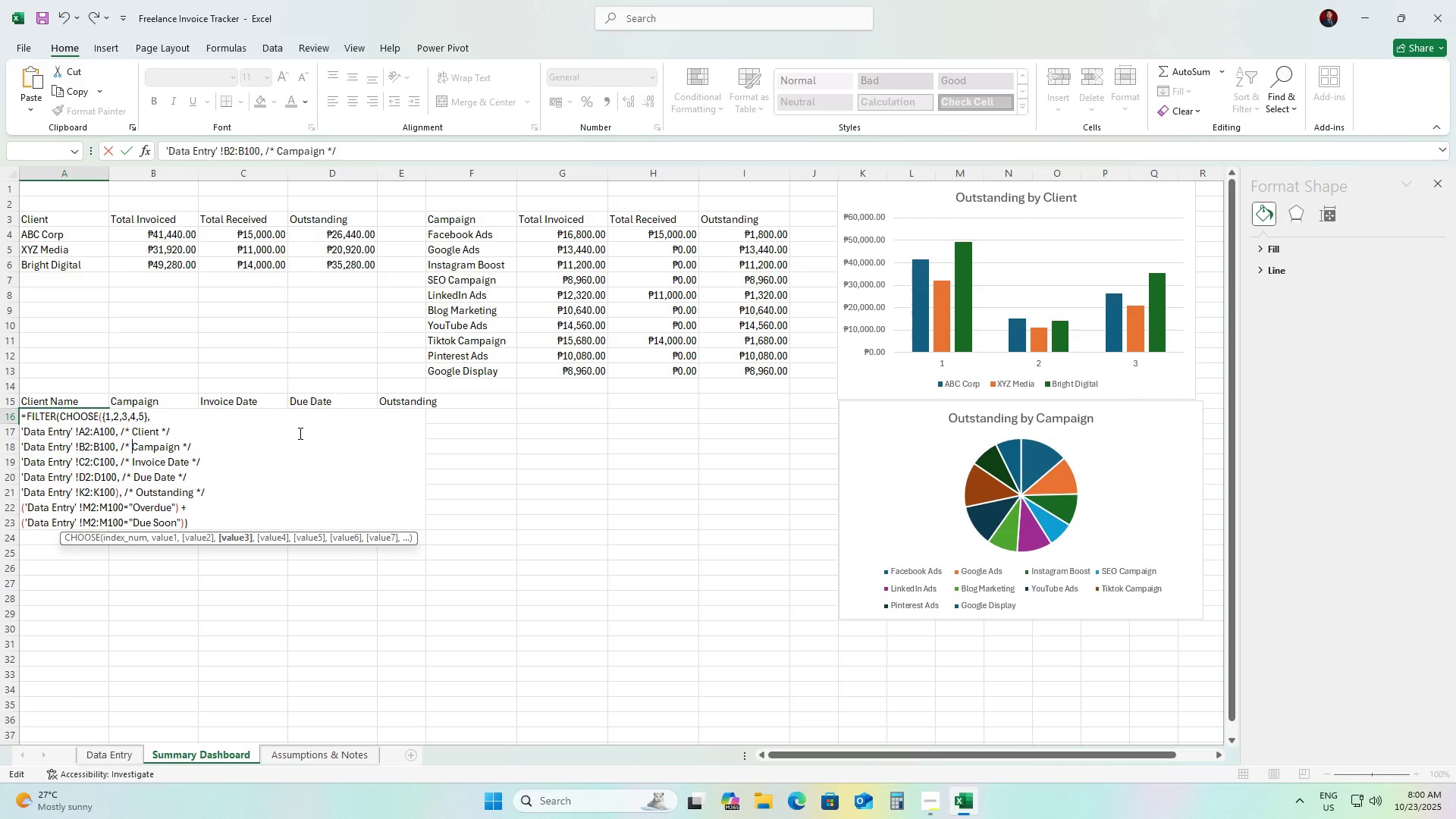 
key(ArrowLeft)
 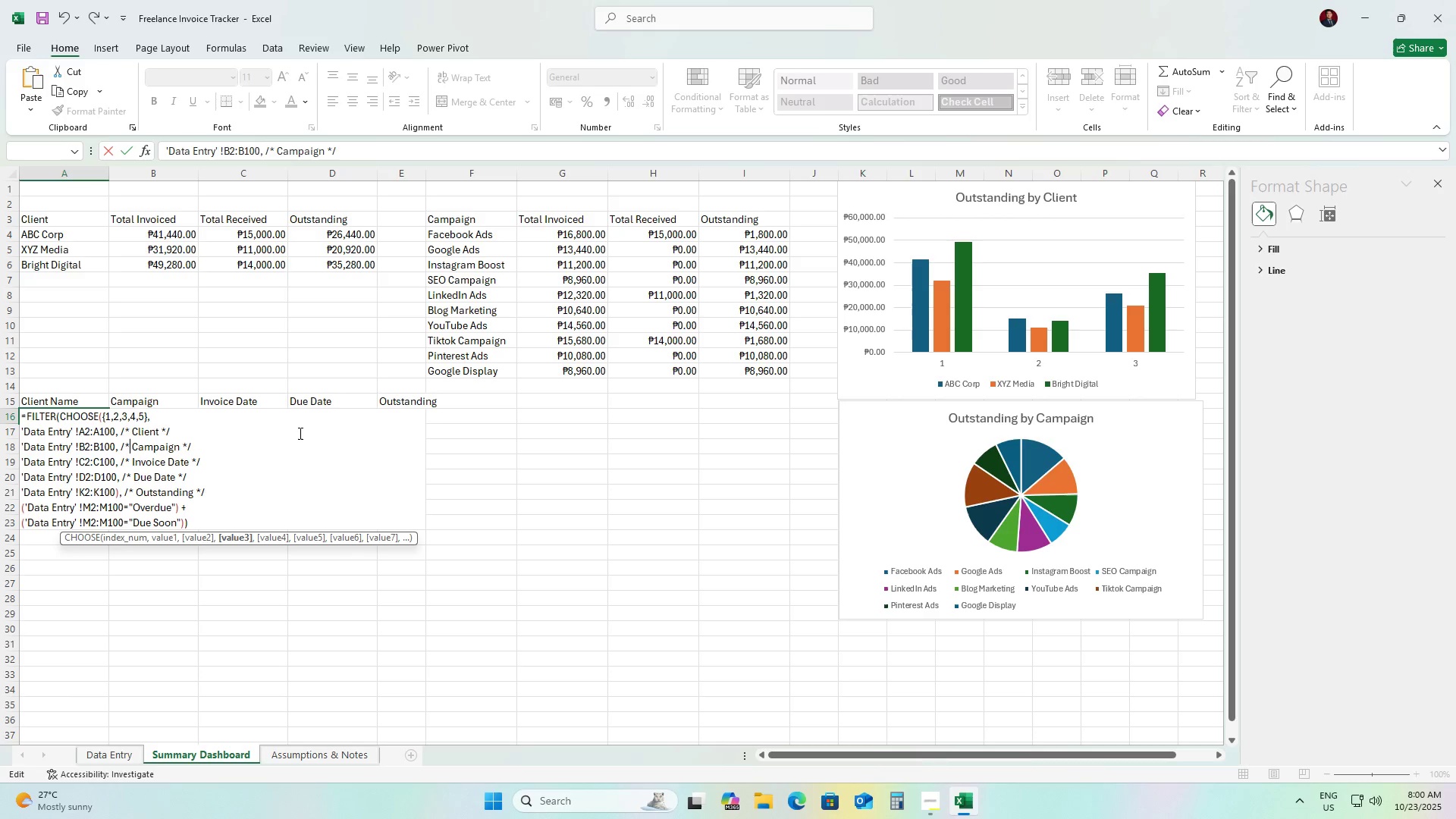 
key(ArrowLeft)
 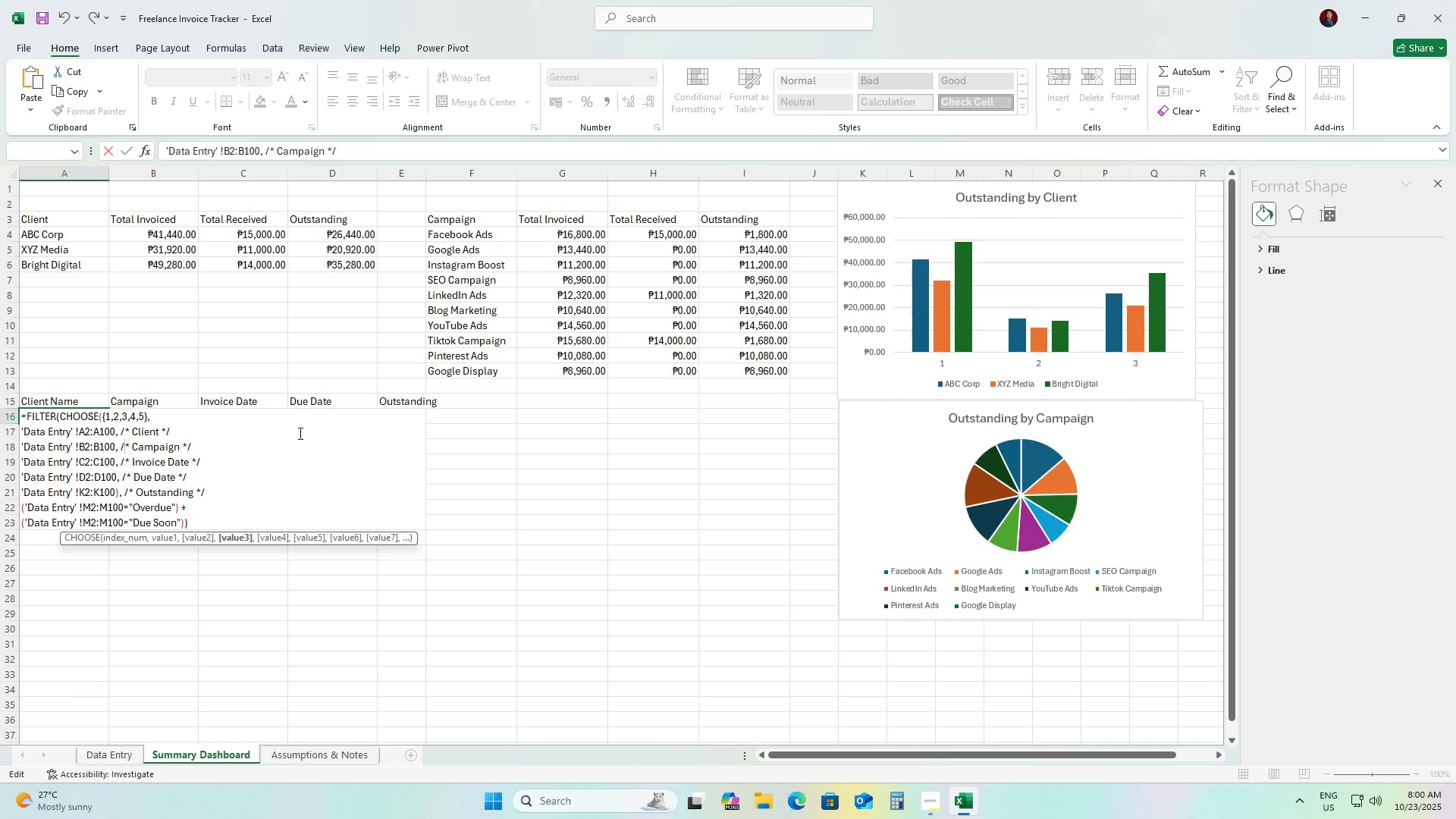 
key(ArrowLeft)
 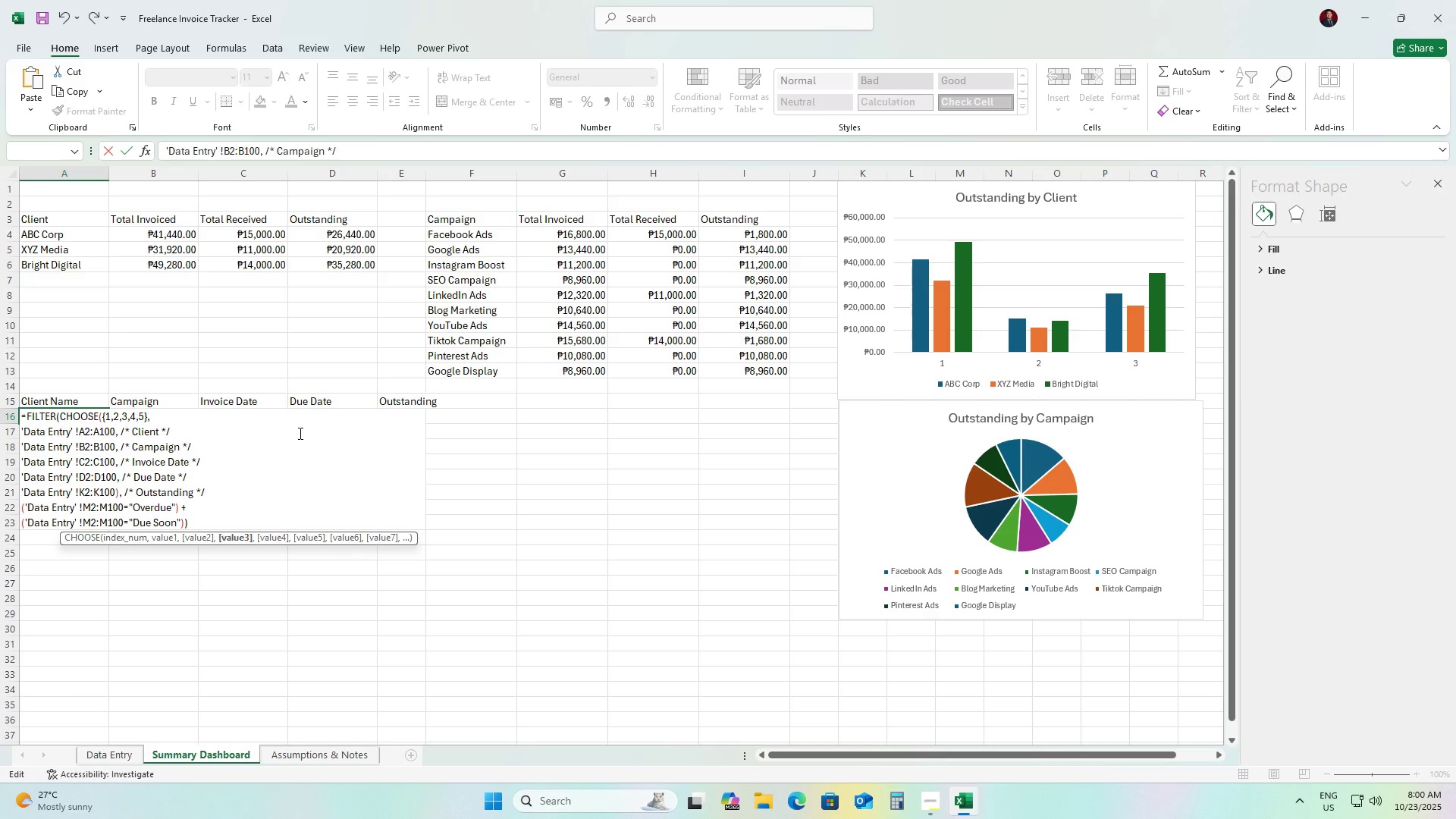 
key(ArrowLeft)
 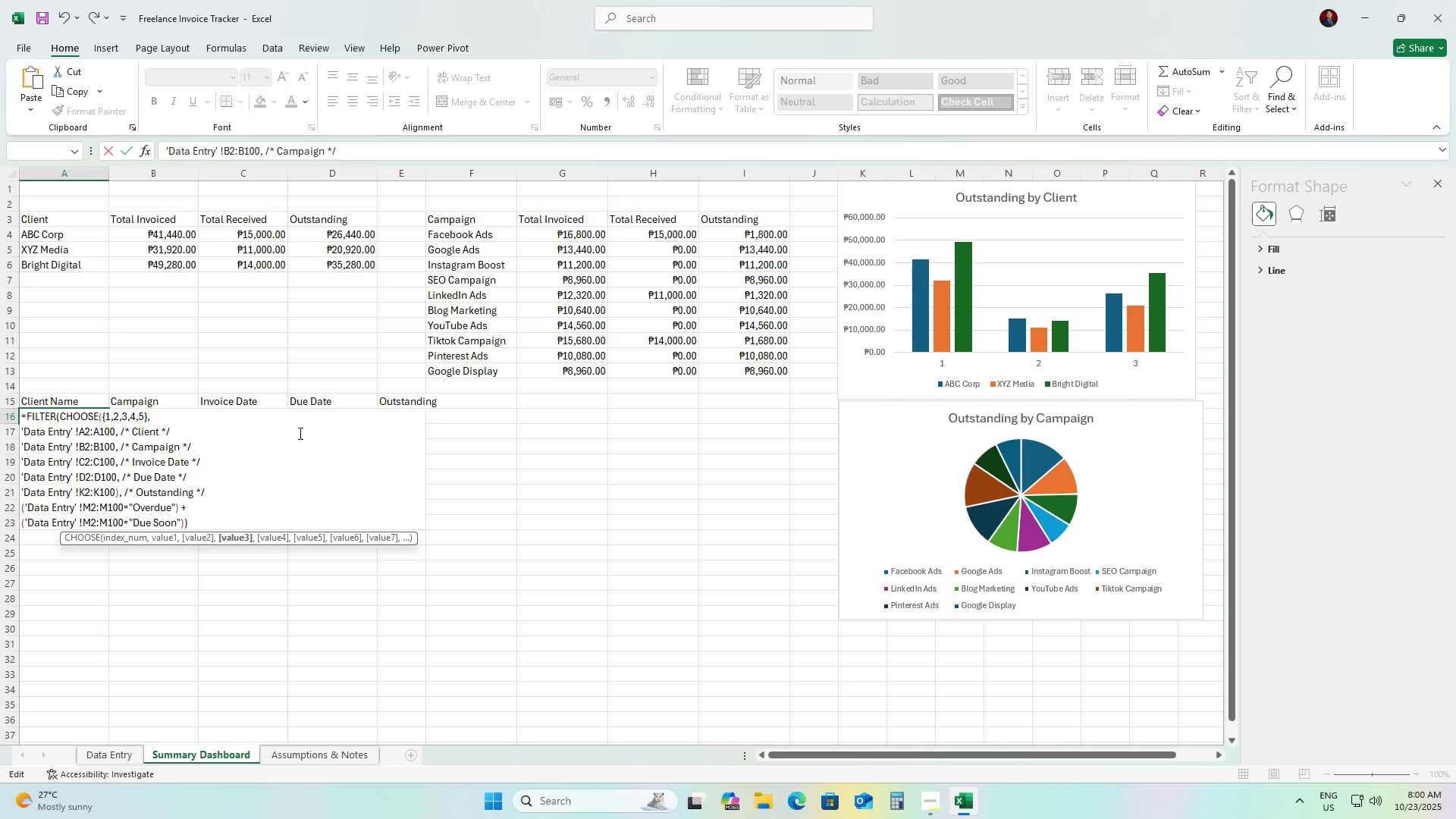 
key(ArrowDown)
 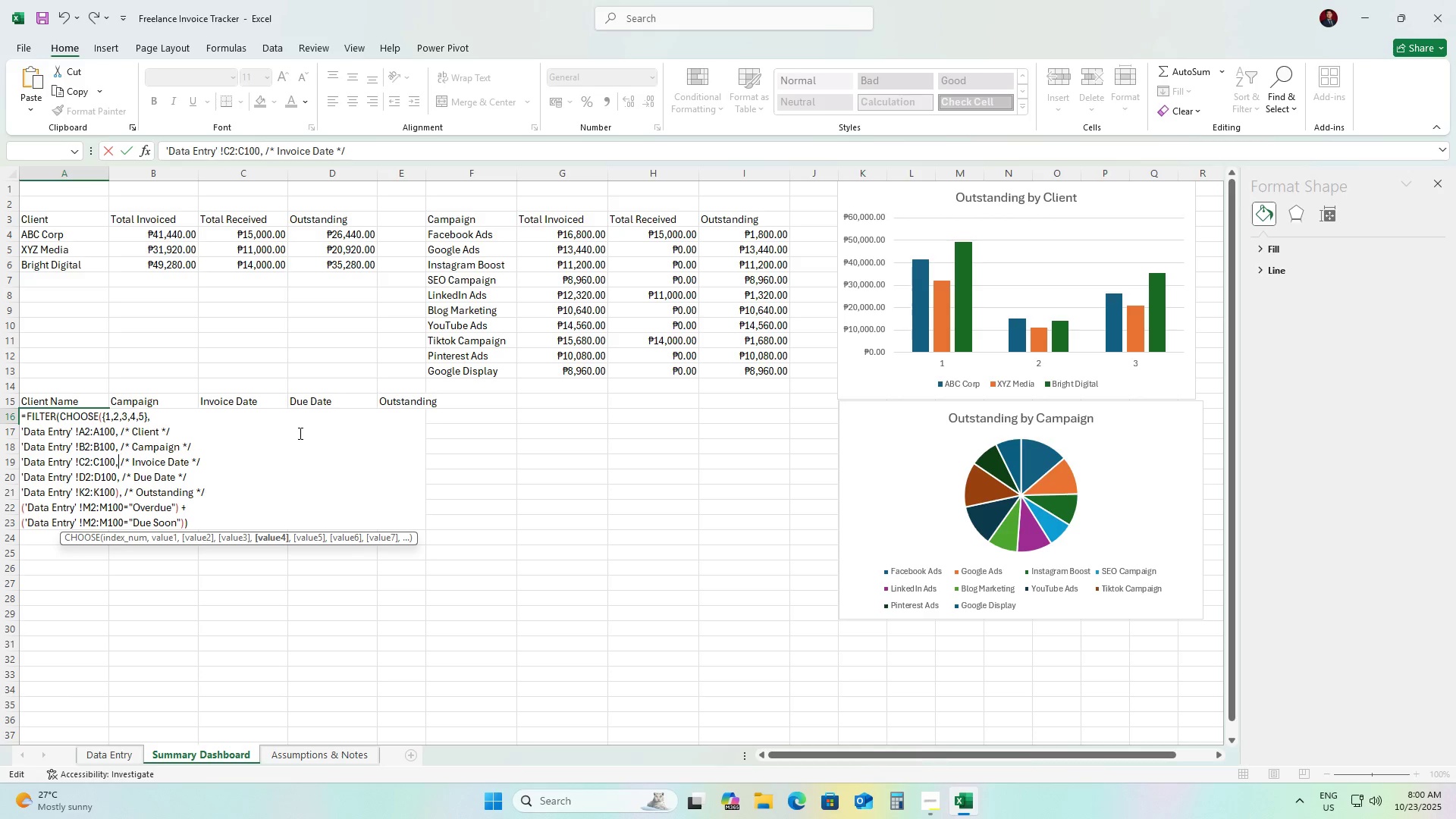 
key(ArrowLeft)
 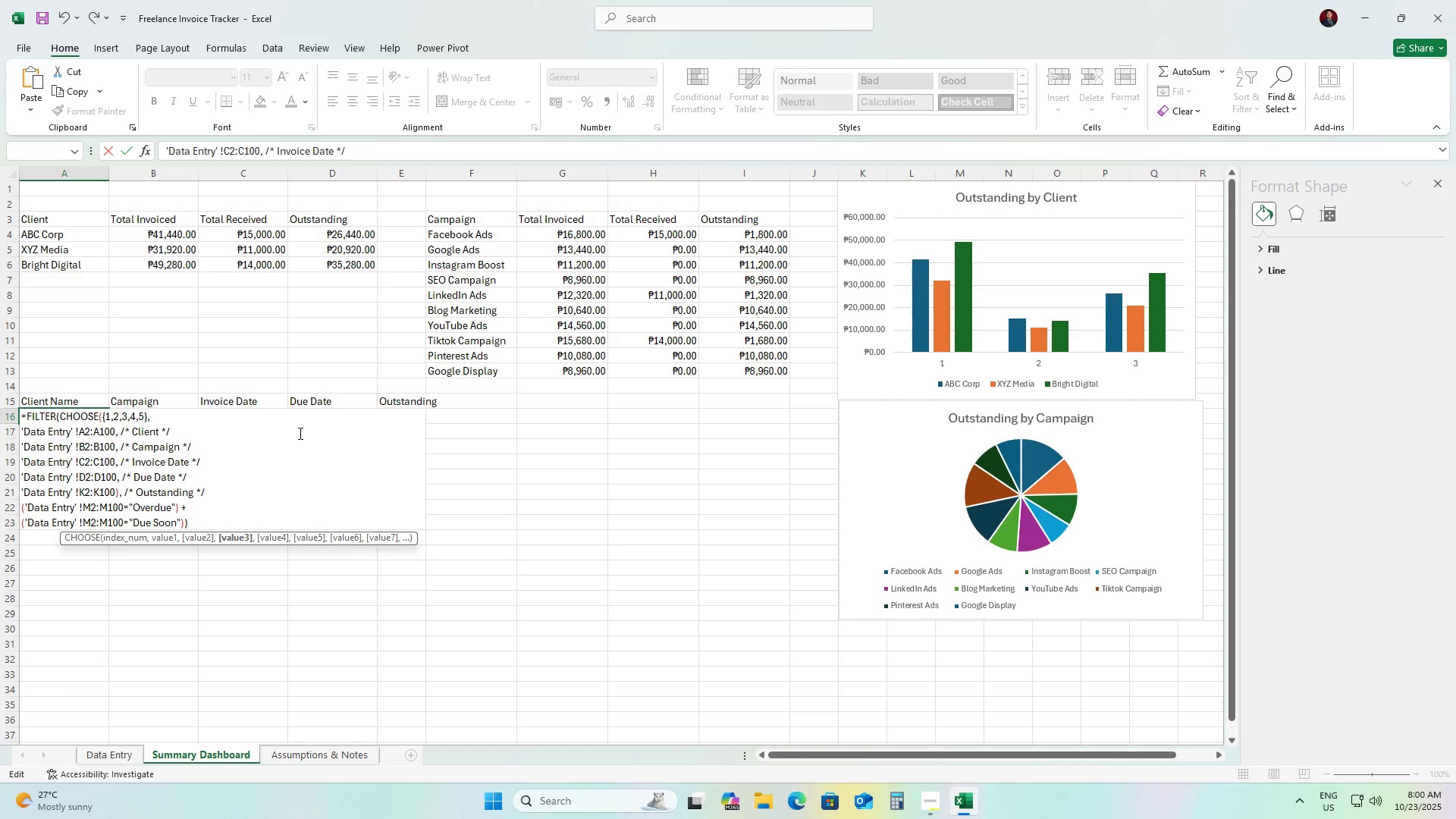 
key(ArrowDown)
 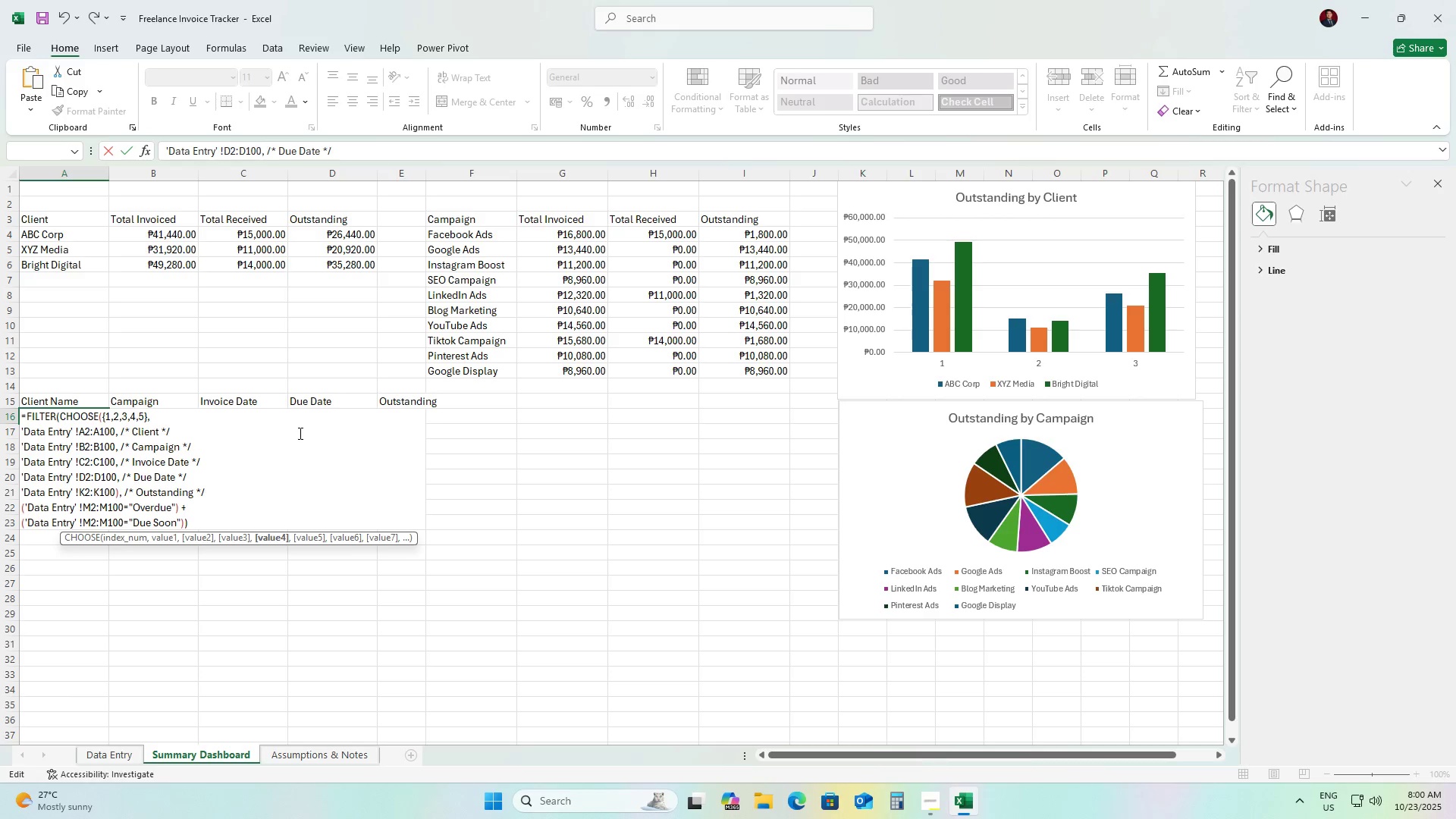 
key(ArrowDown)
 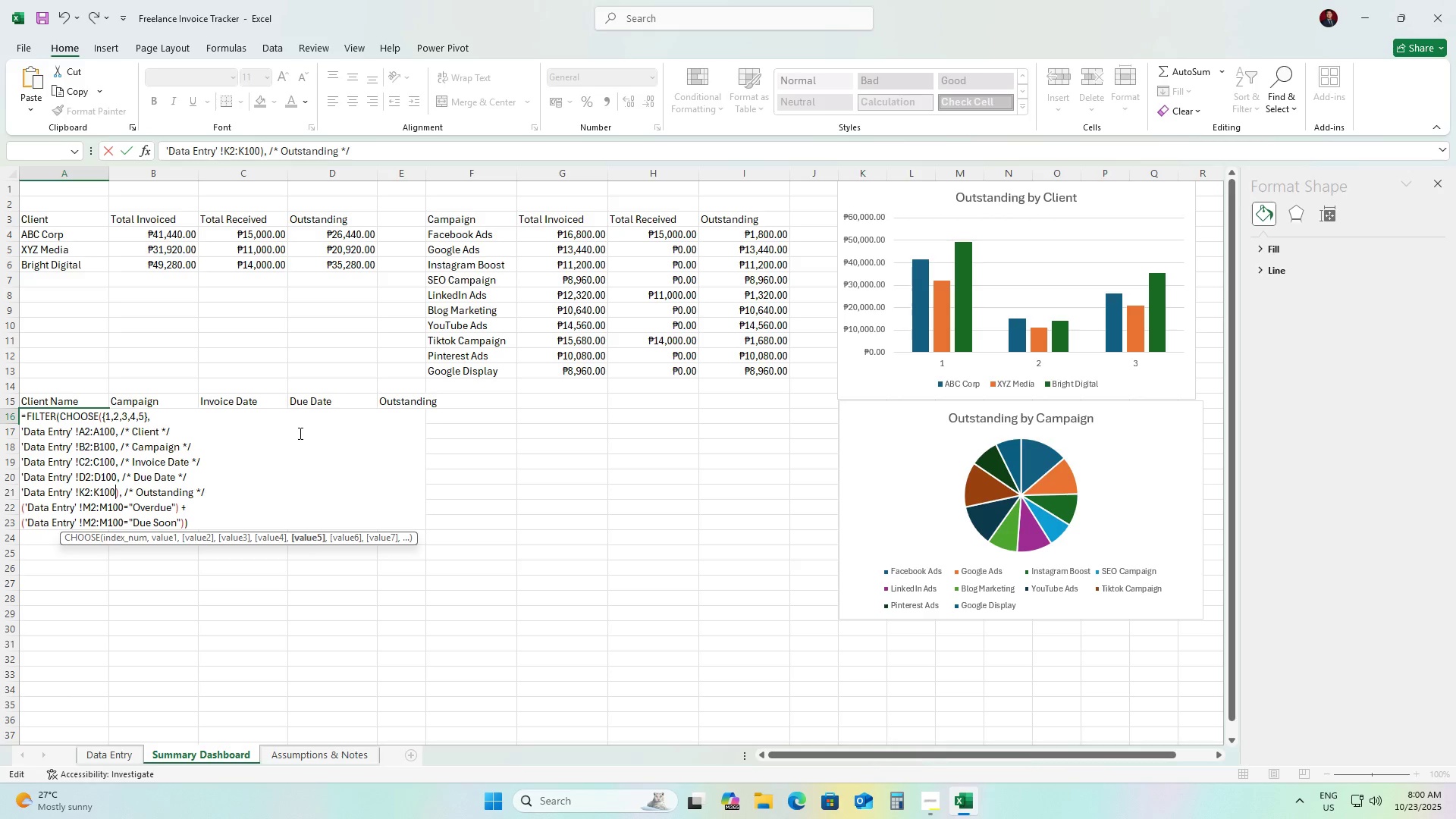 
key(ArrowDown)
 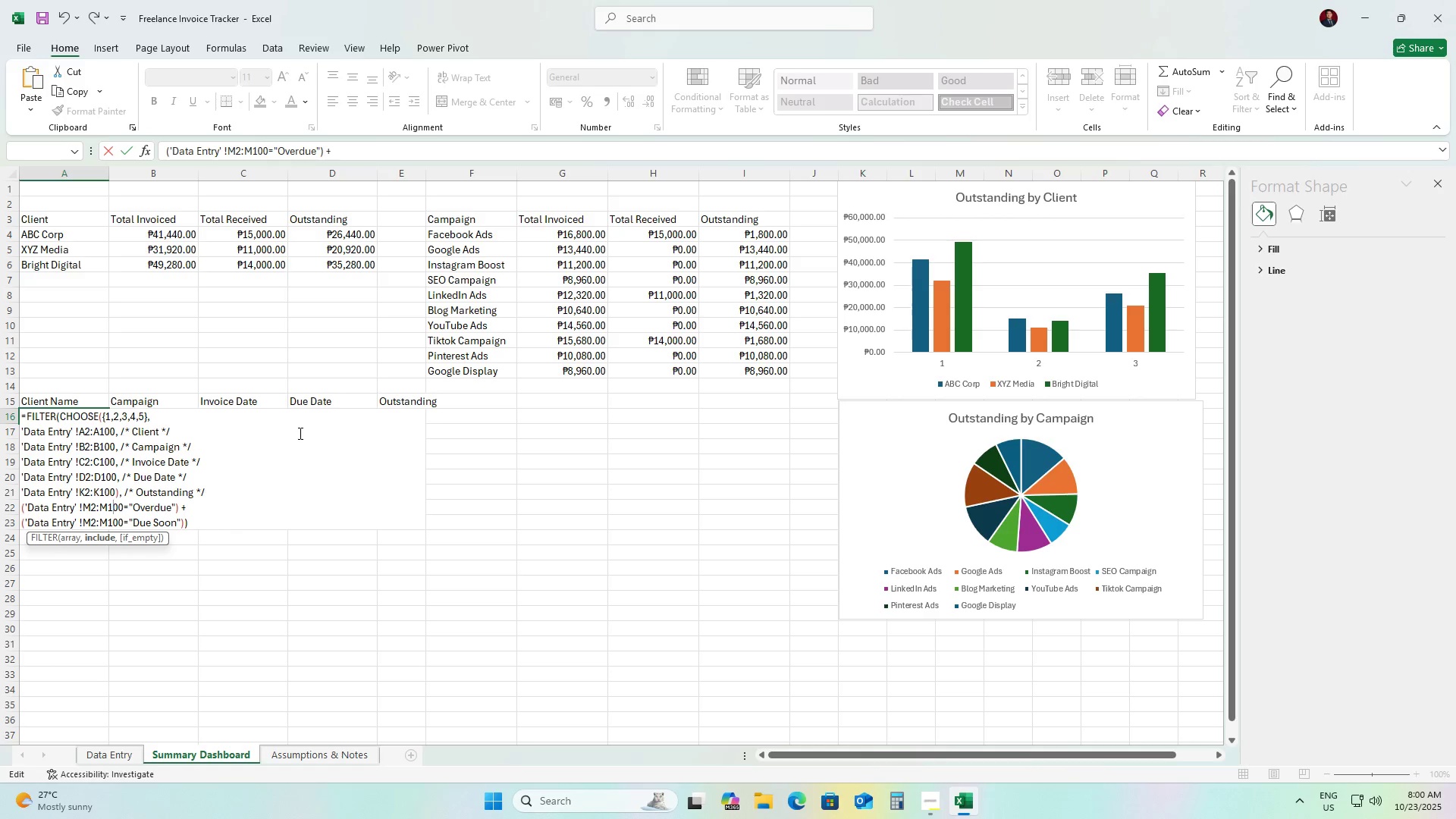 
key(ArrowRight)
 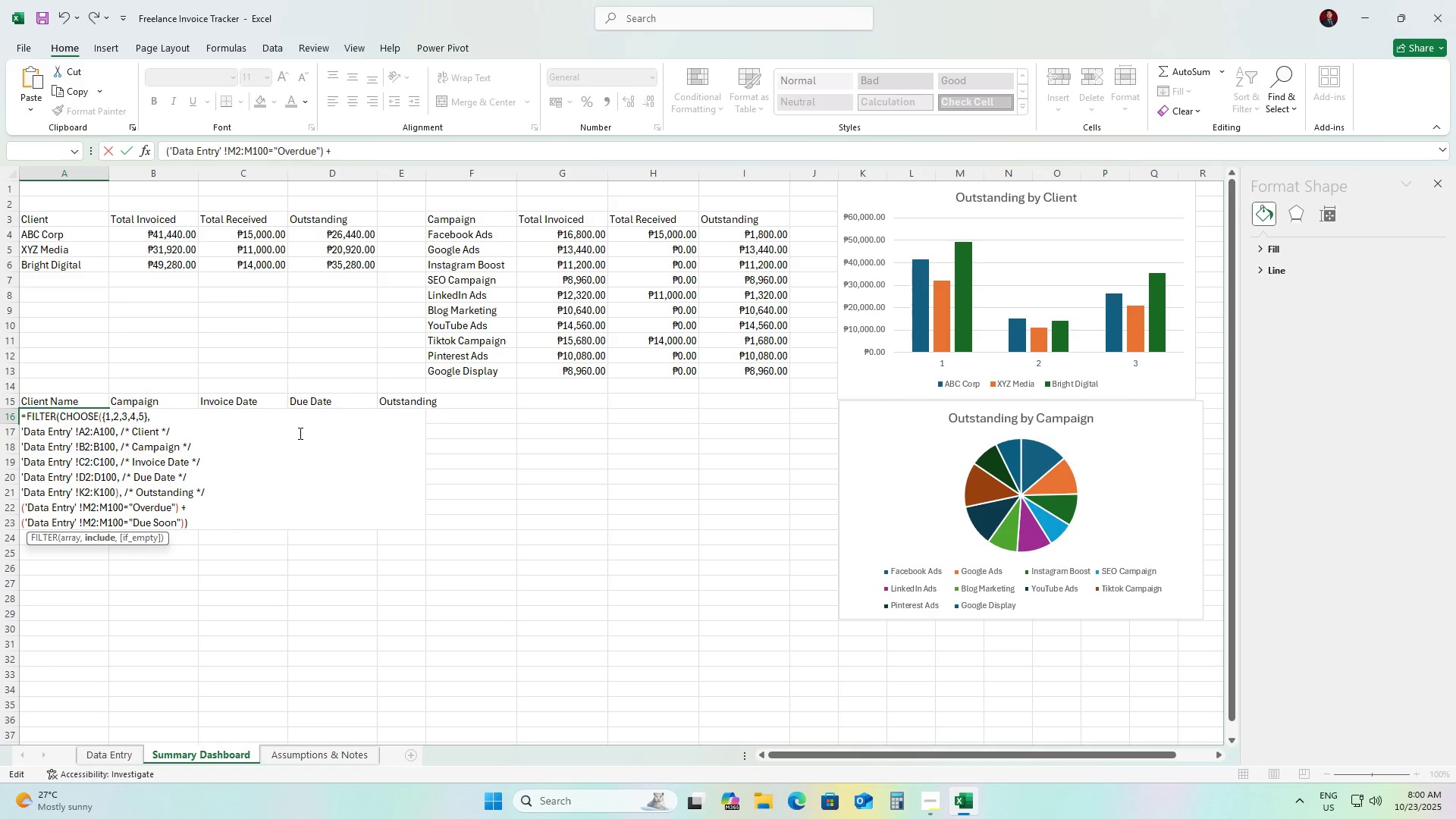 
key(ArrowDown)
 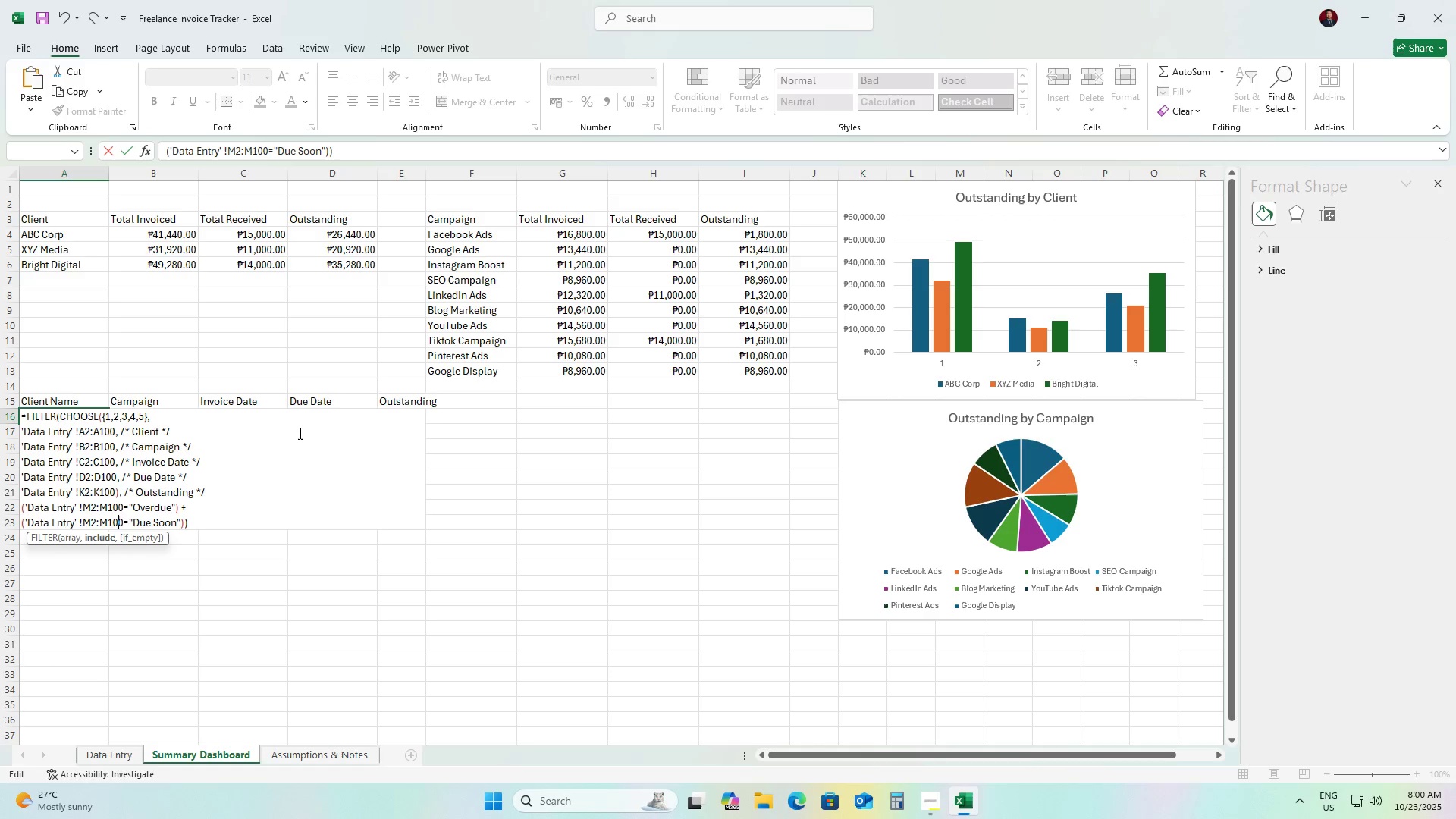 
hold_key(key=ArrowRight, duration=0.73)
 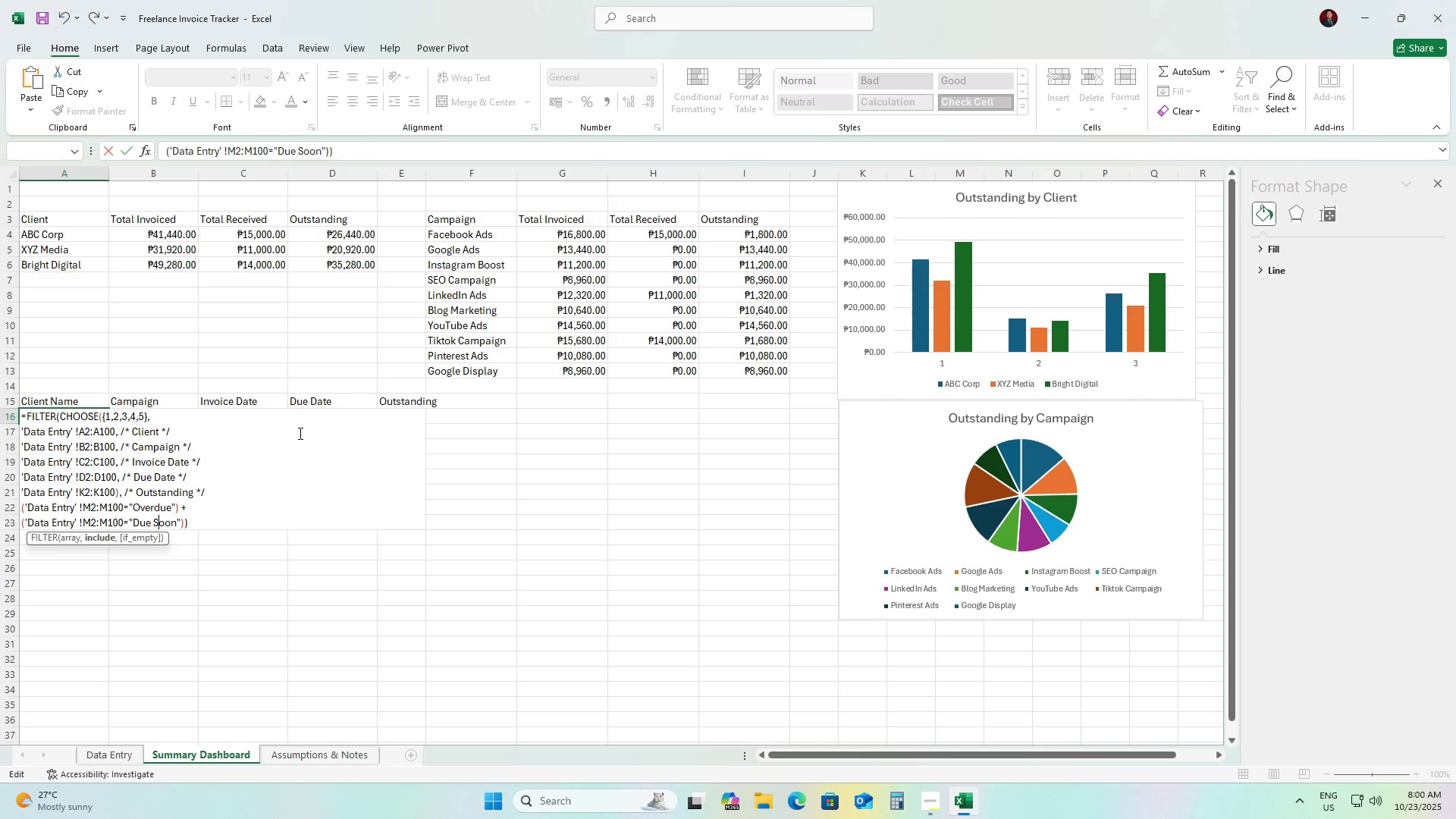 
key(ArrowRight)
 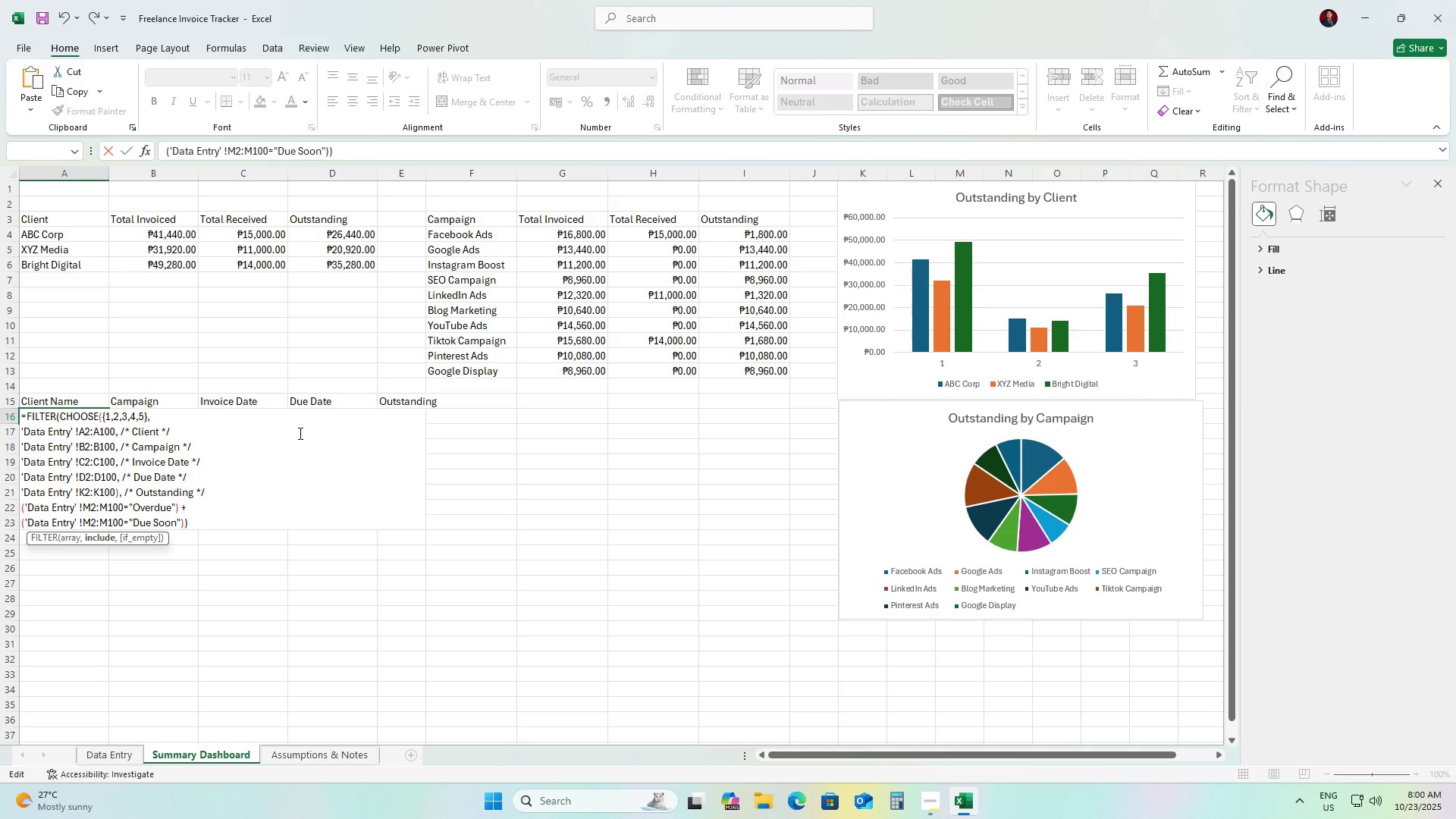 
key(ArrowRight)
 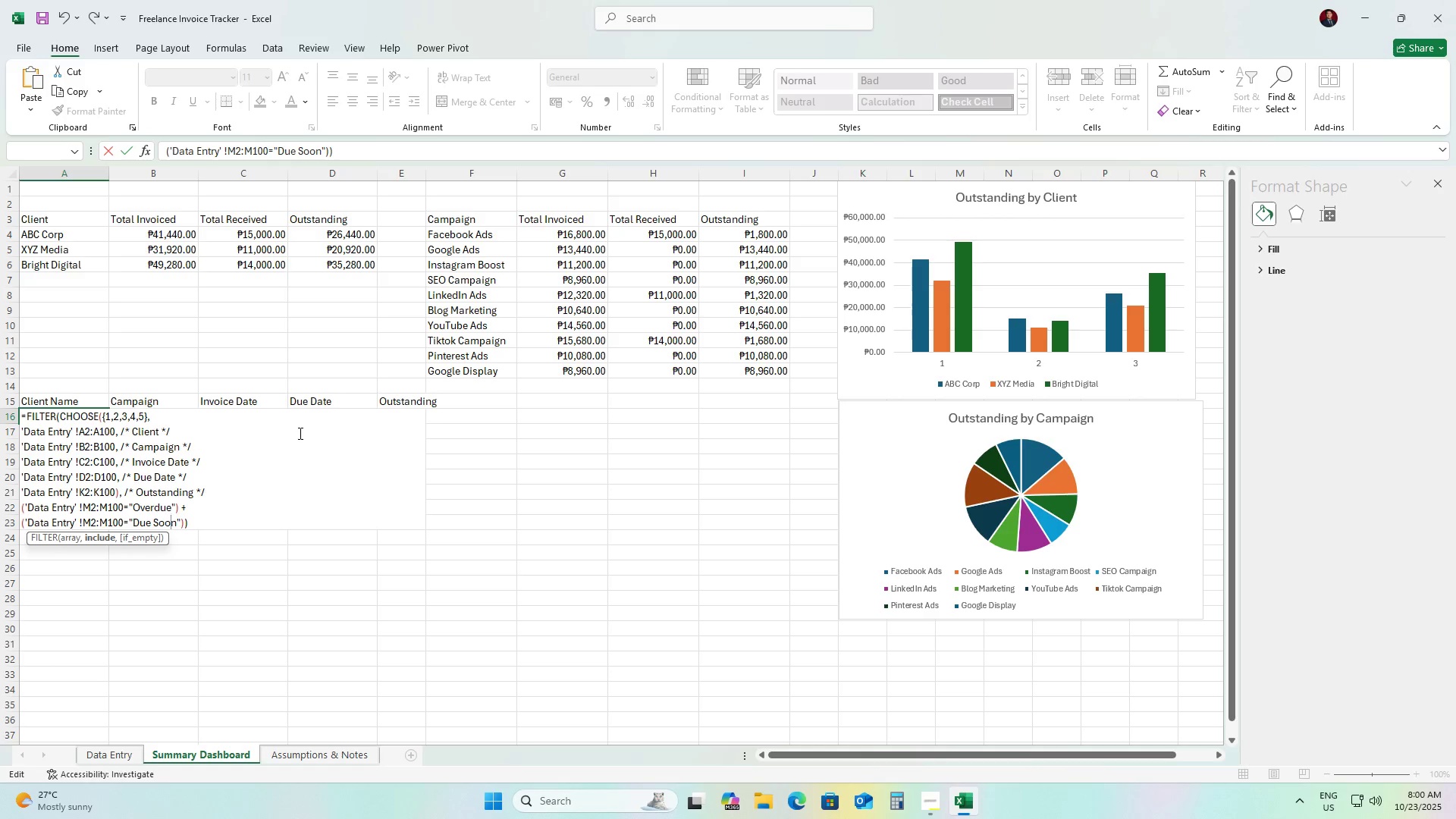 
key(ArrowRight)
 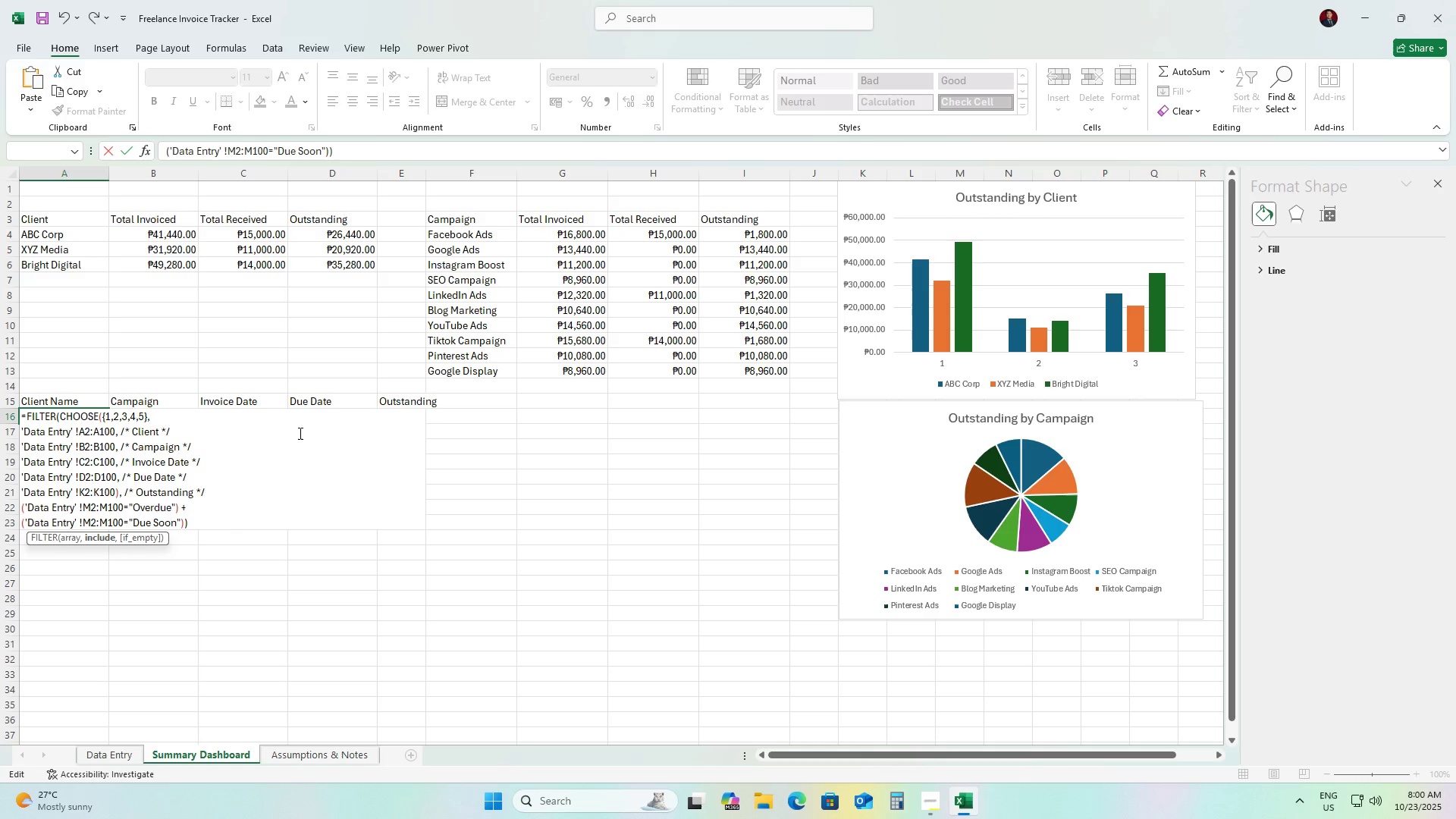 
key(ArrowRight)
 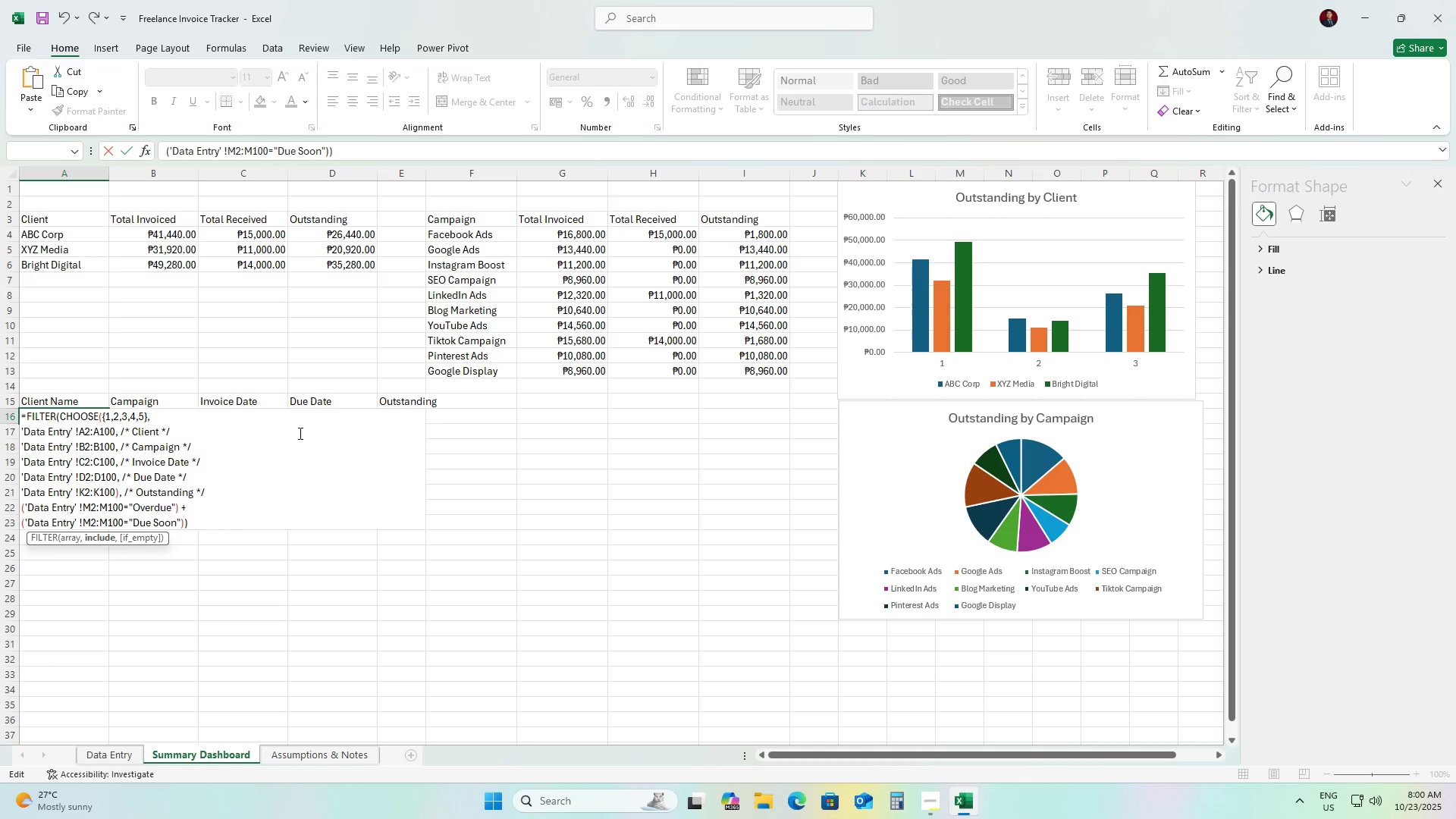 
key(ArrowRight)
 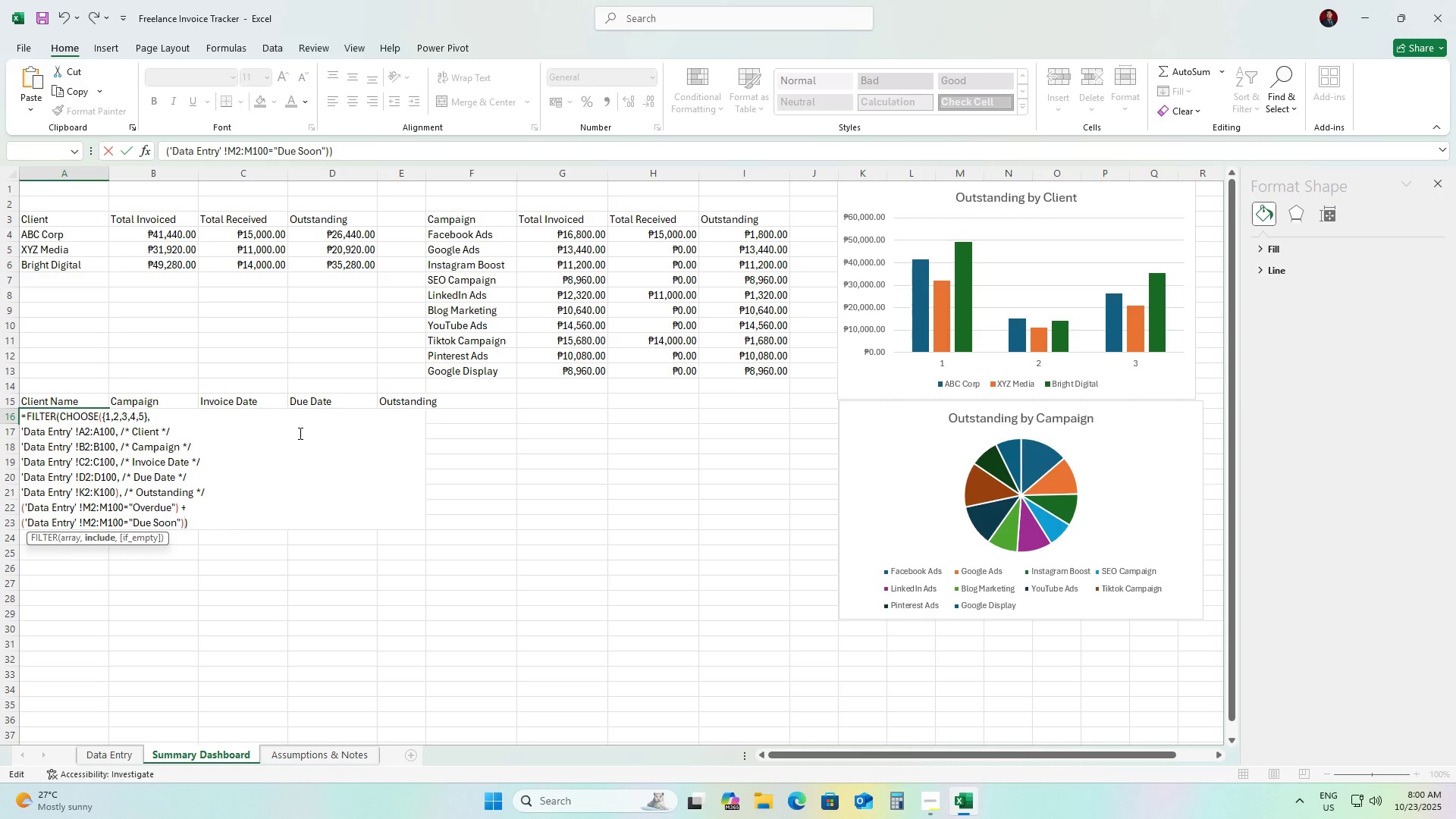 
key(ArrowRight)
 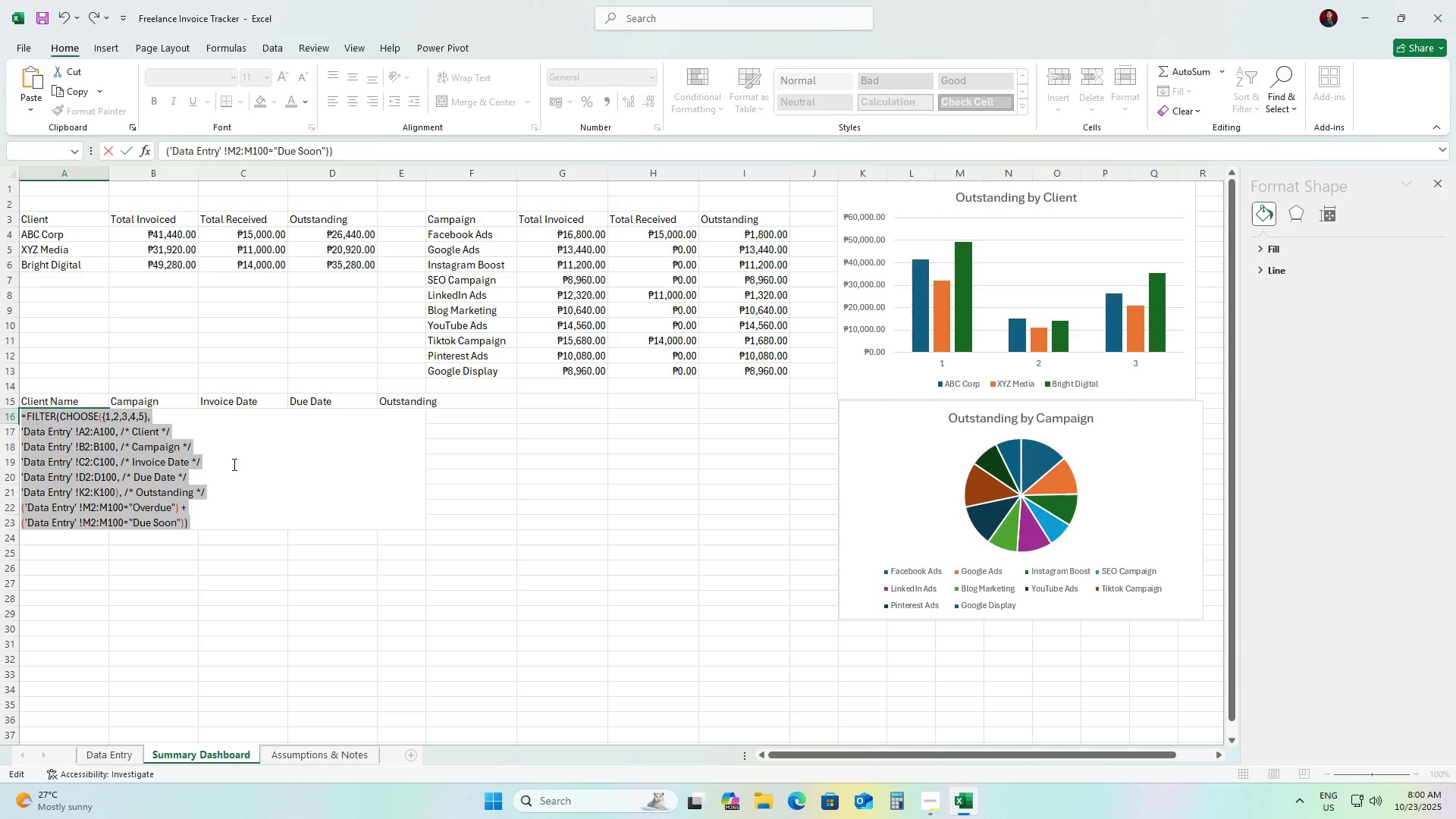 
wait(13.42)
 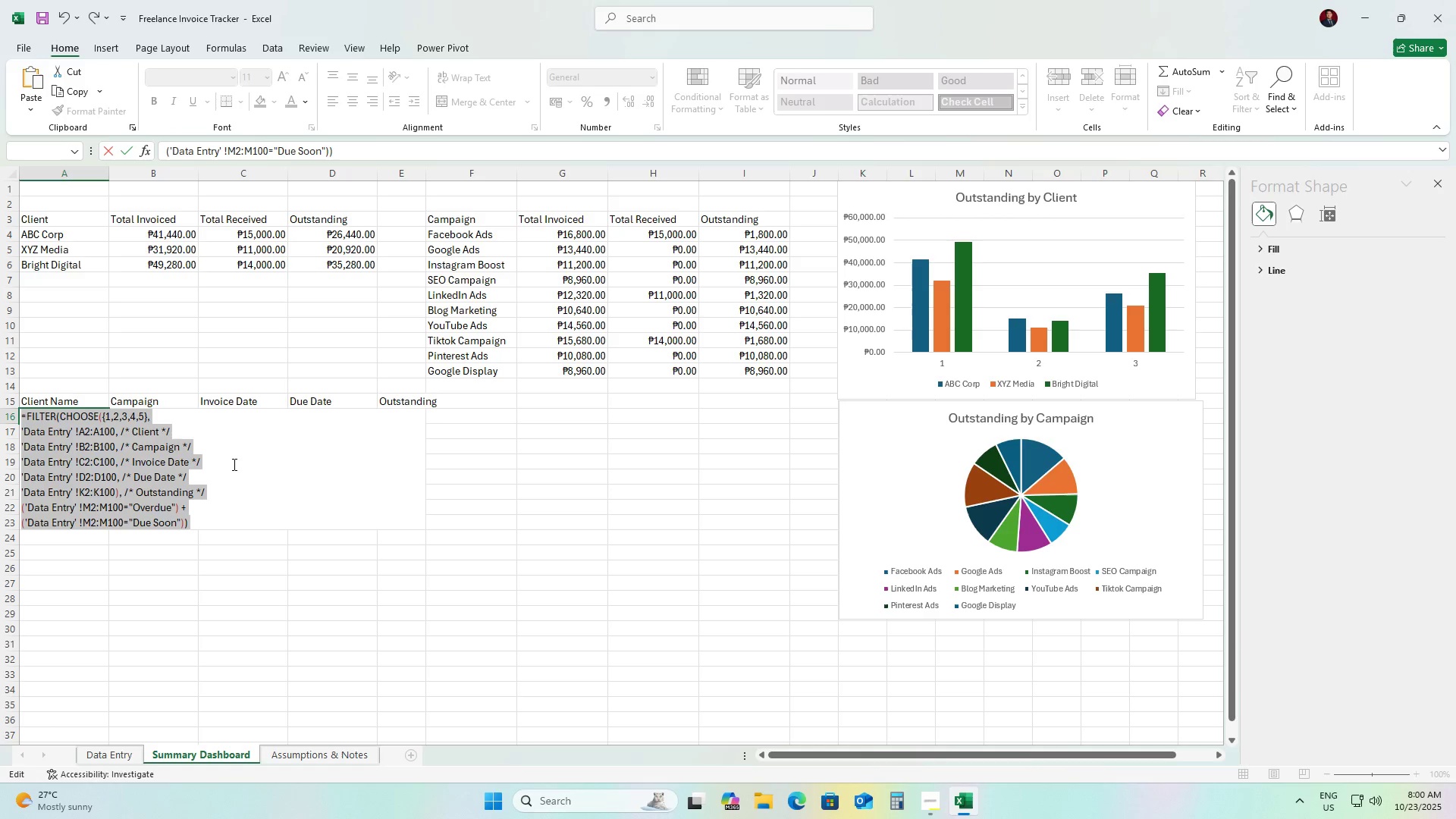 
key(Equal)
 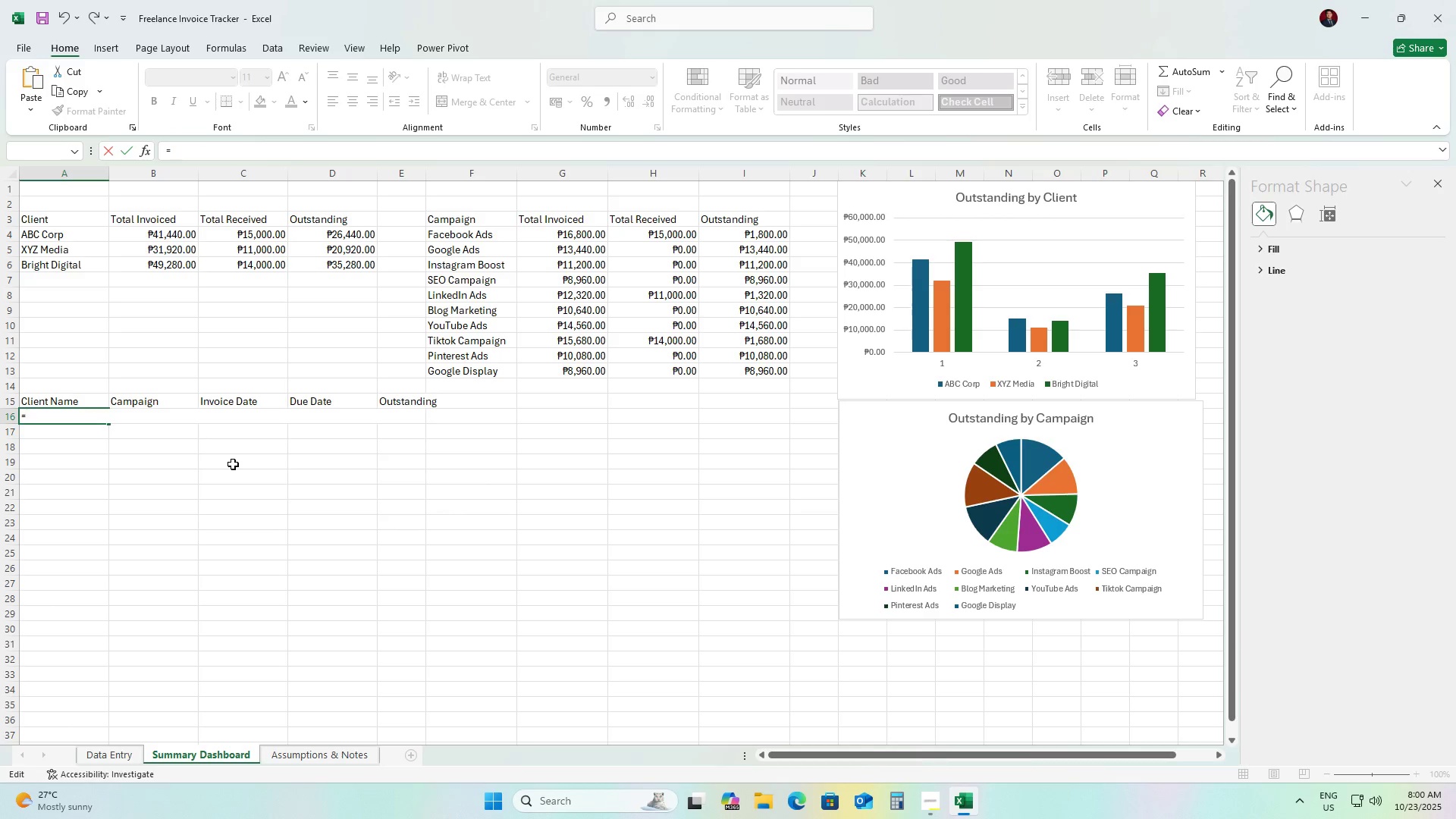 
hold_key(key=ShiftLeft, duration=1.51)
 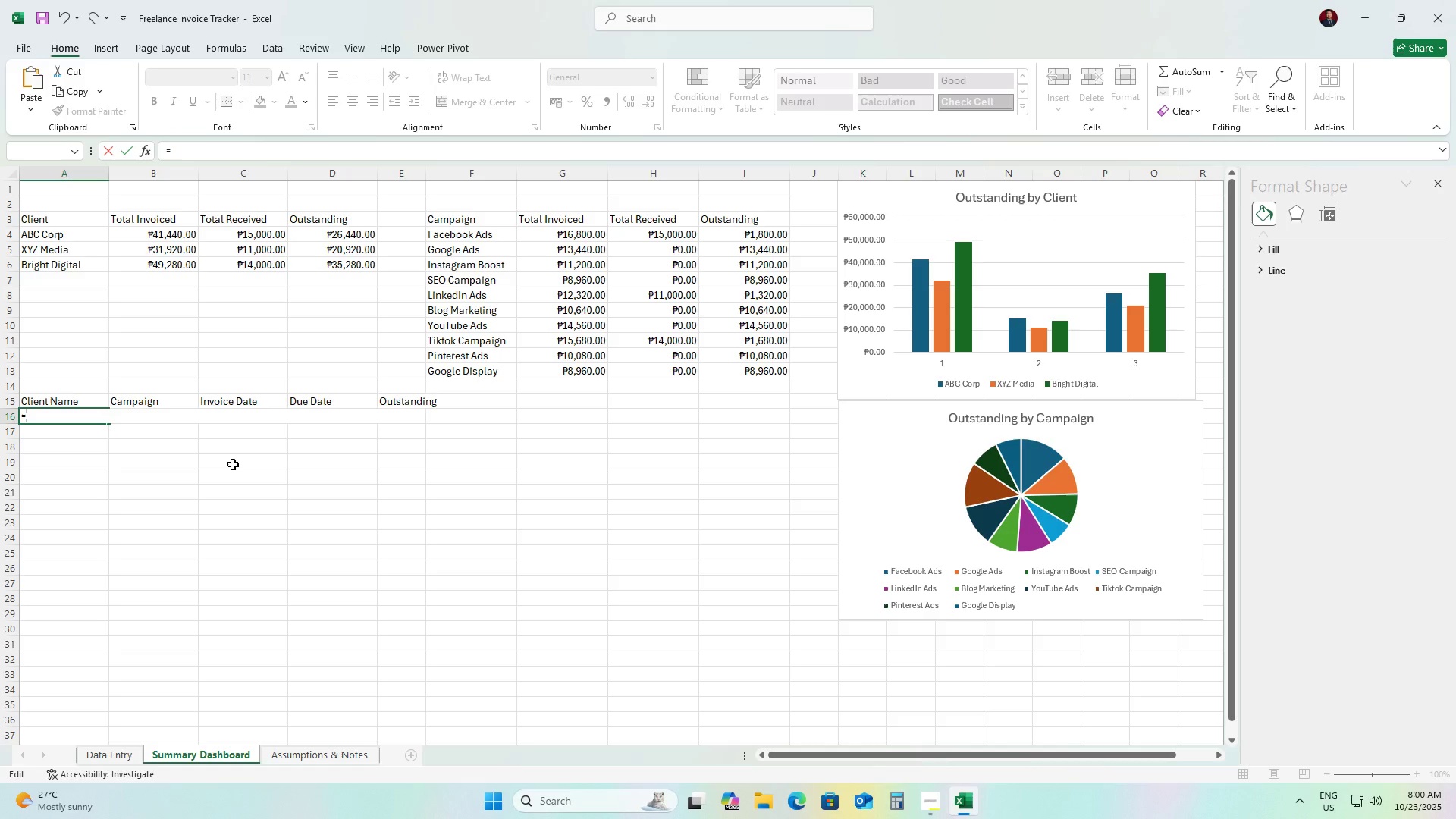 
type(FILT)
key(Tab)
type(S)
key(Backspace)
type(CHOOS)
key(Tab)
 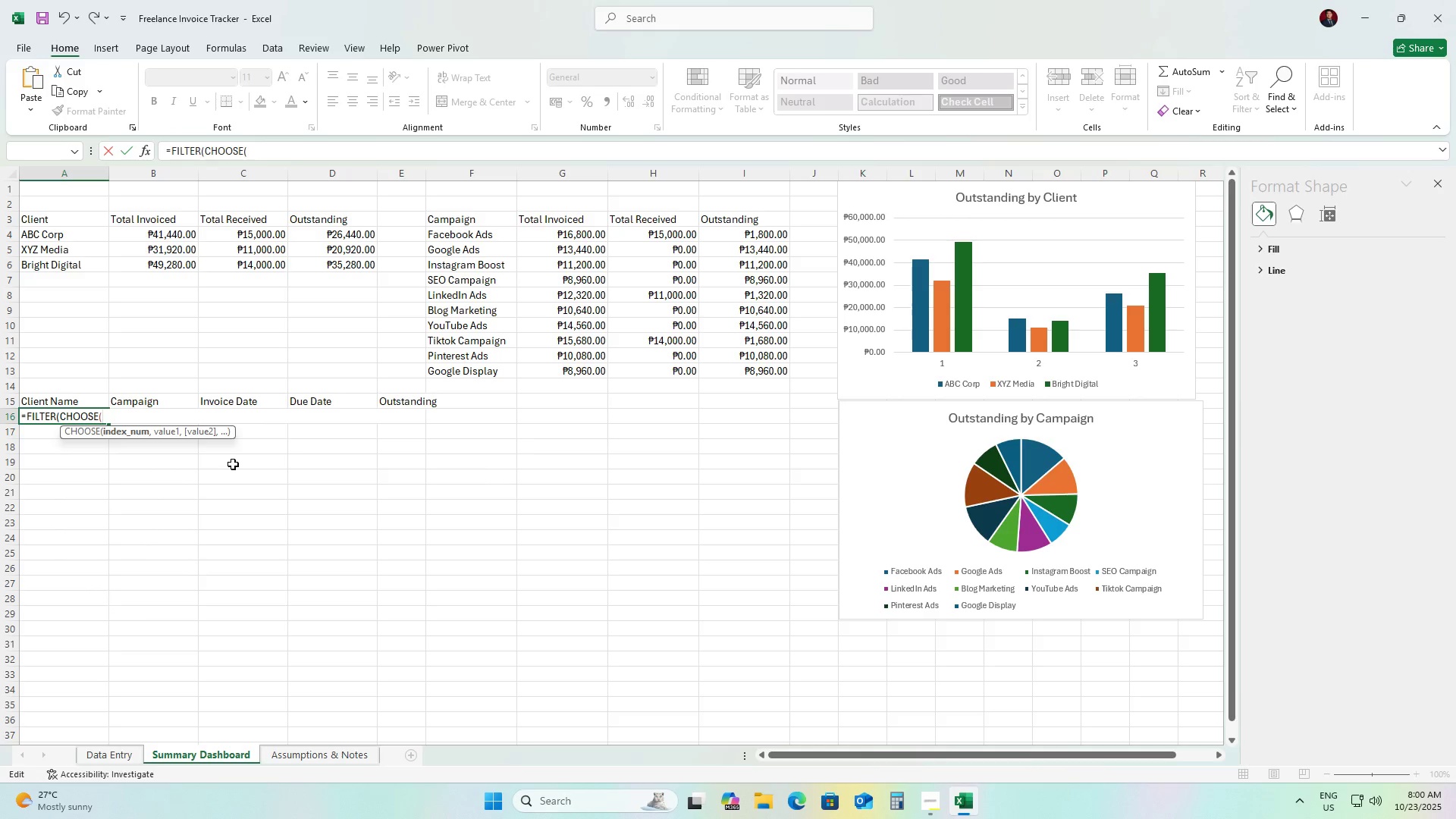 
key(Shift+BracketLeft)
 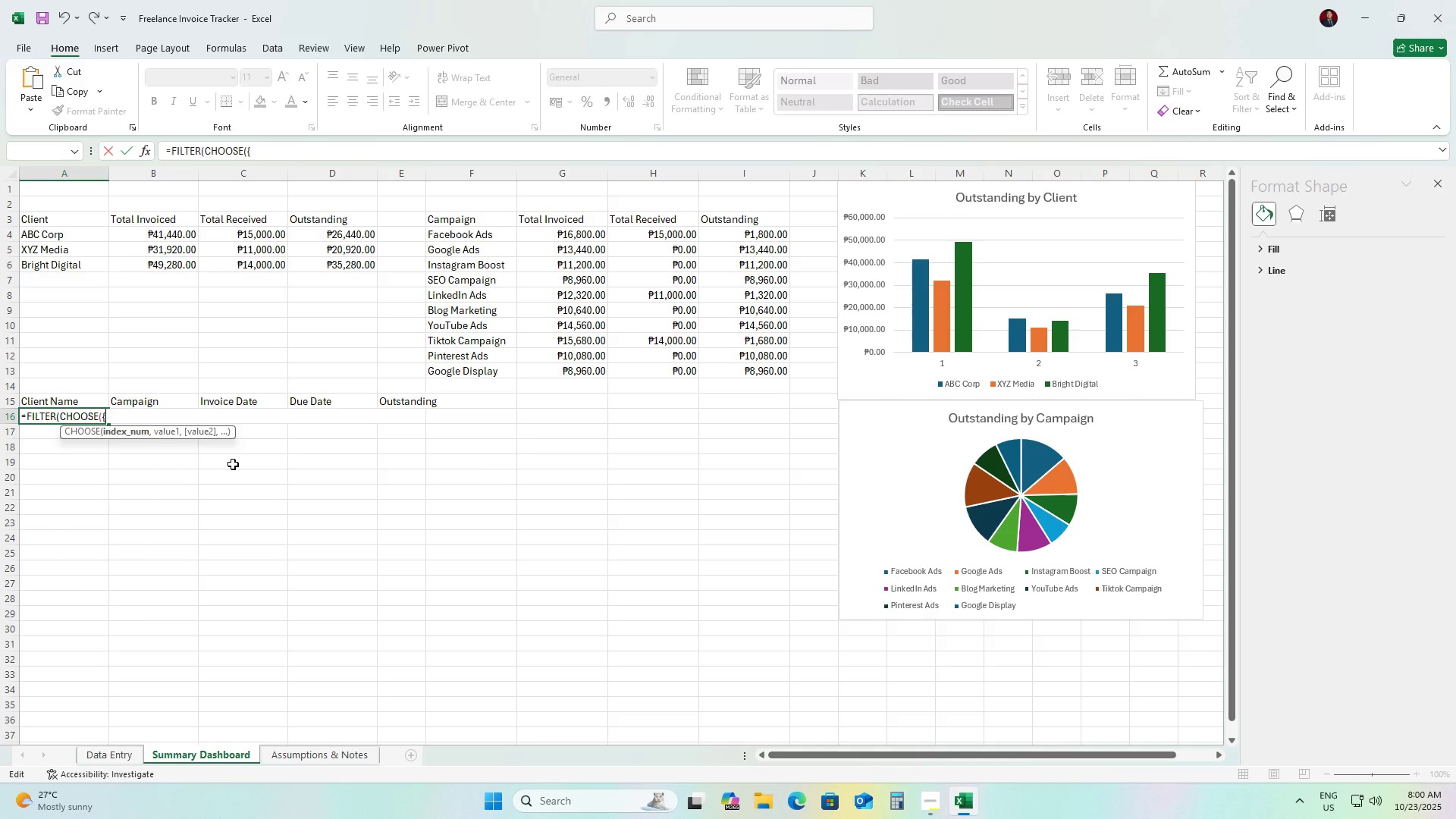 
key(1)
 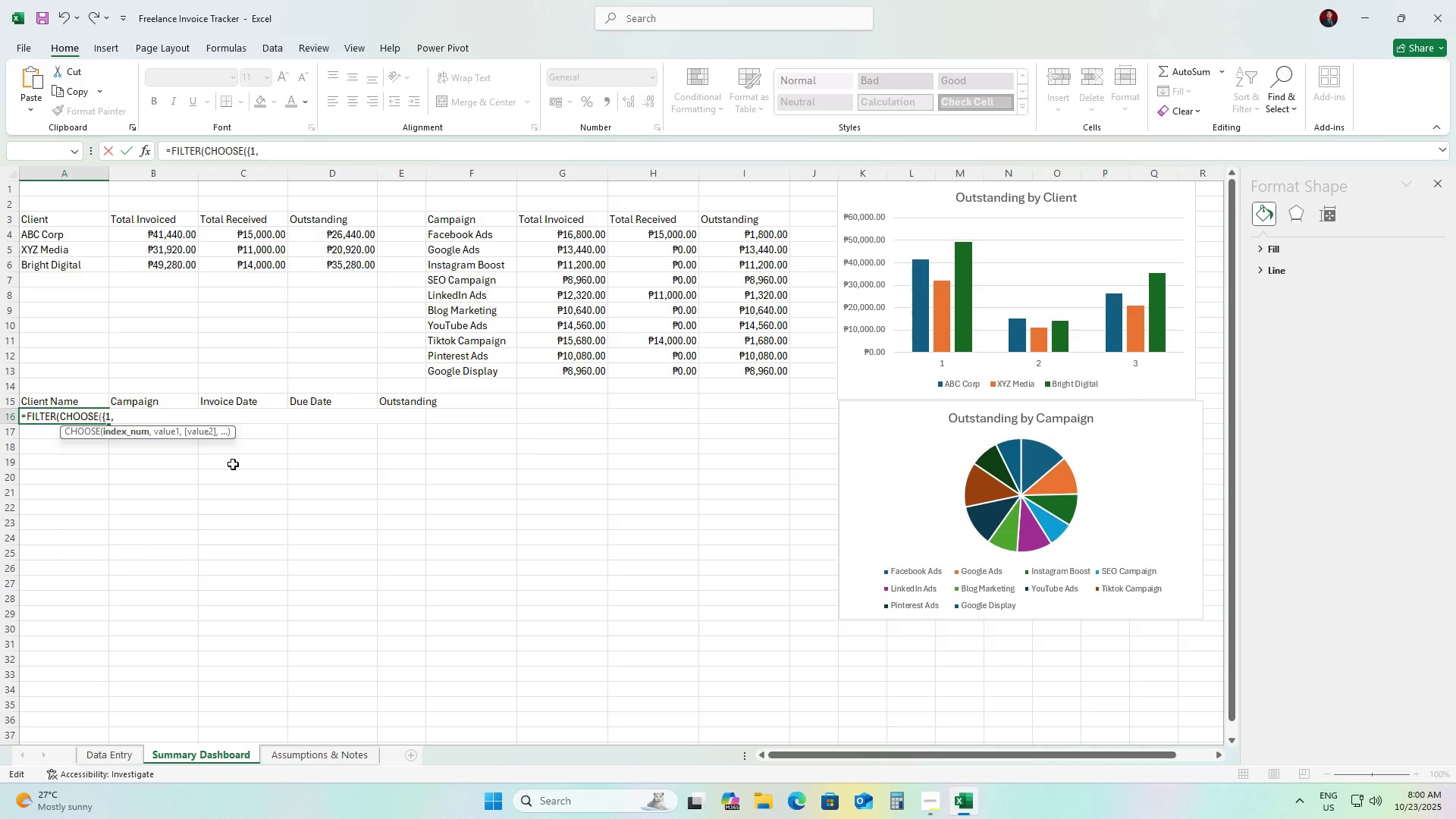 
key(Comma)
 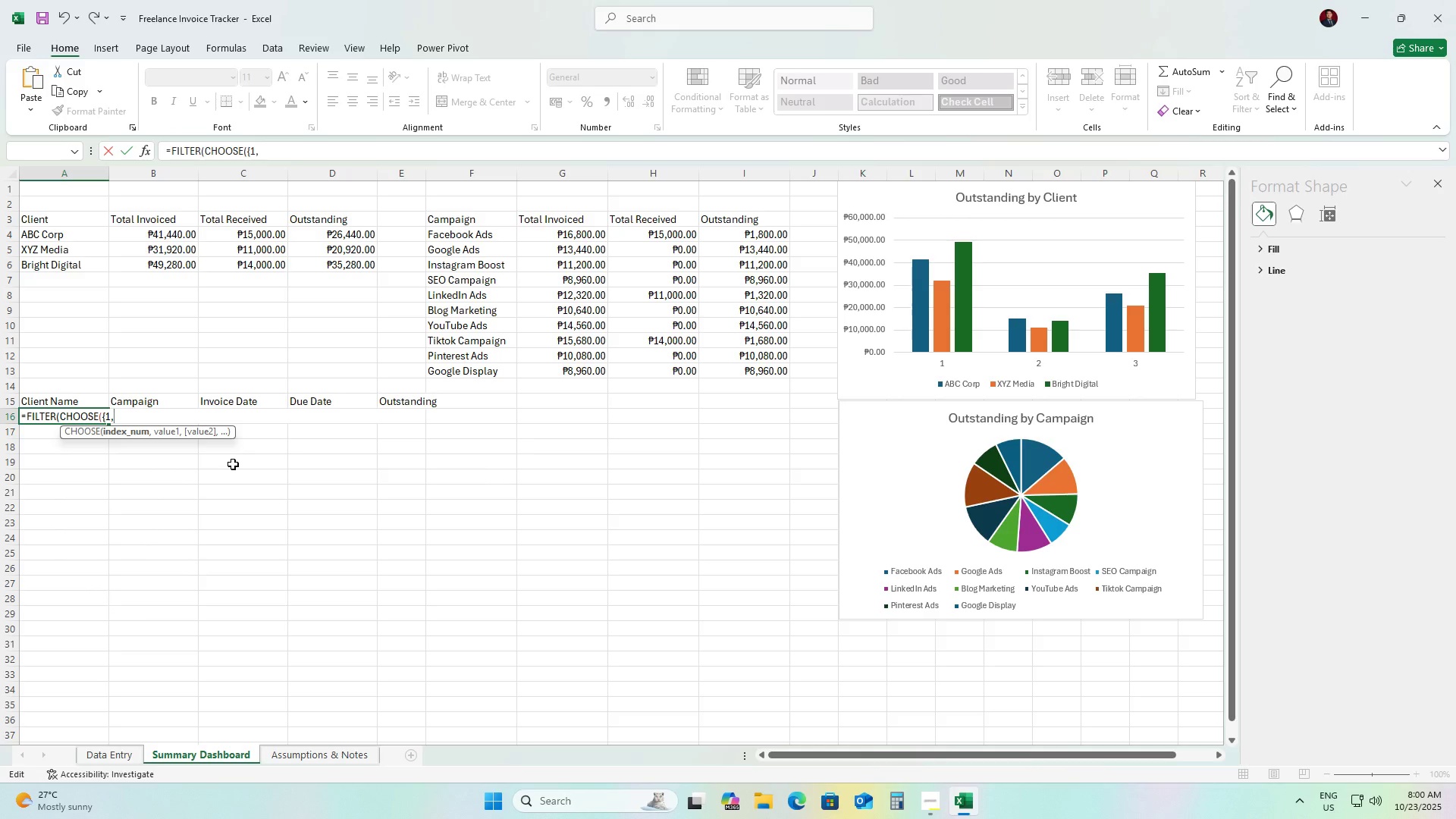 
key(2)
 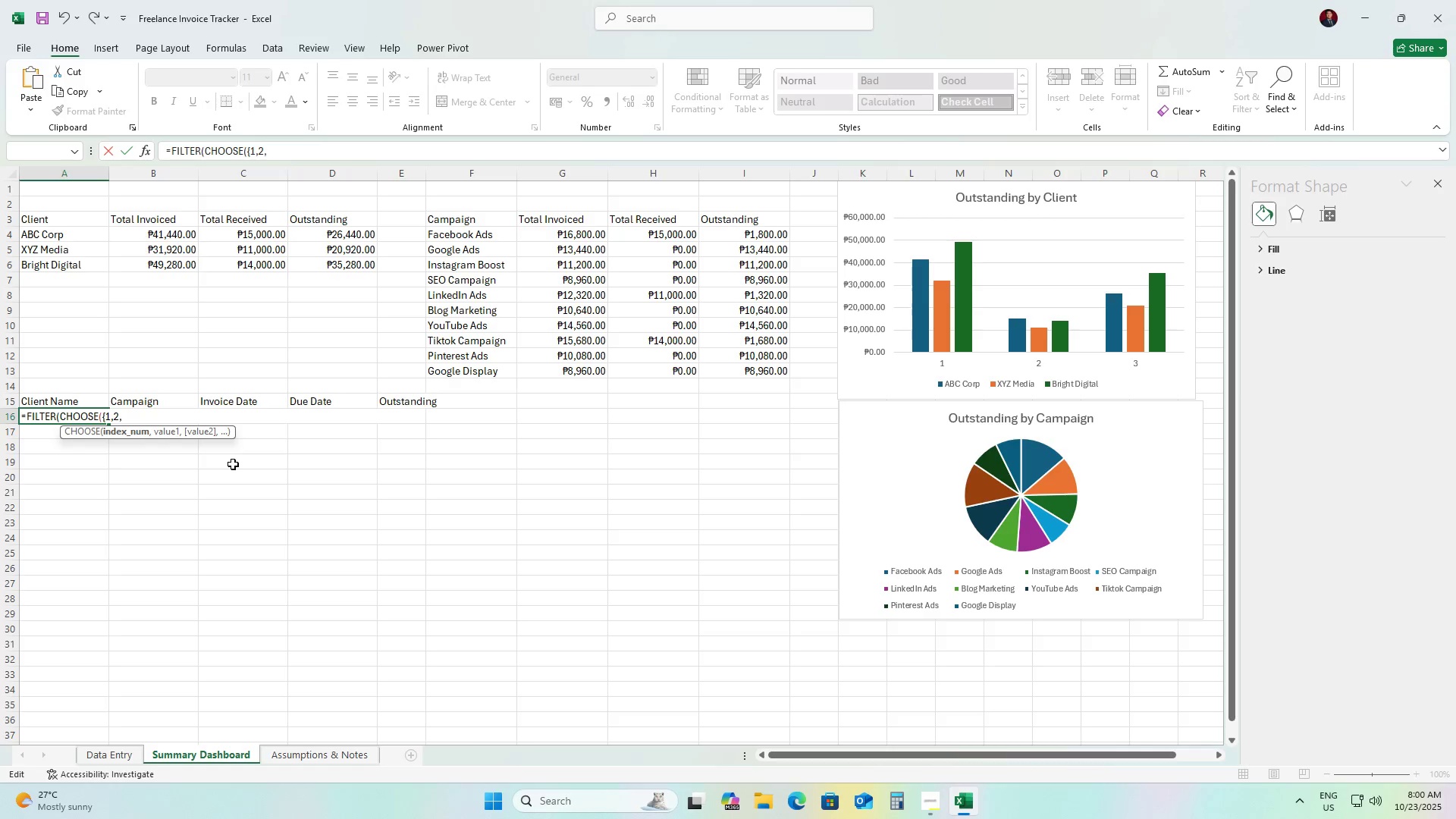 
key(Comma)
 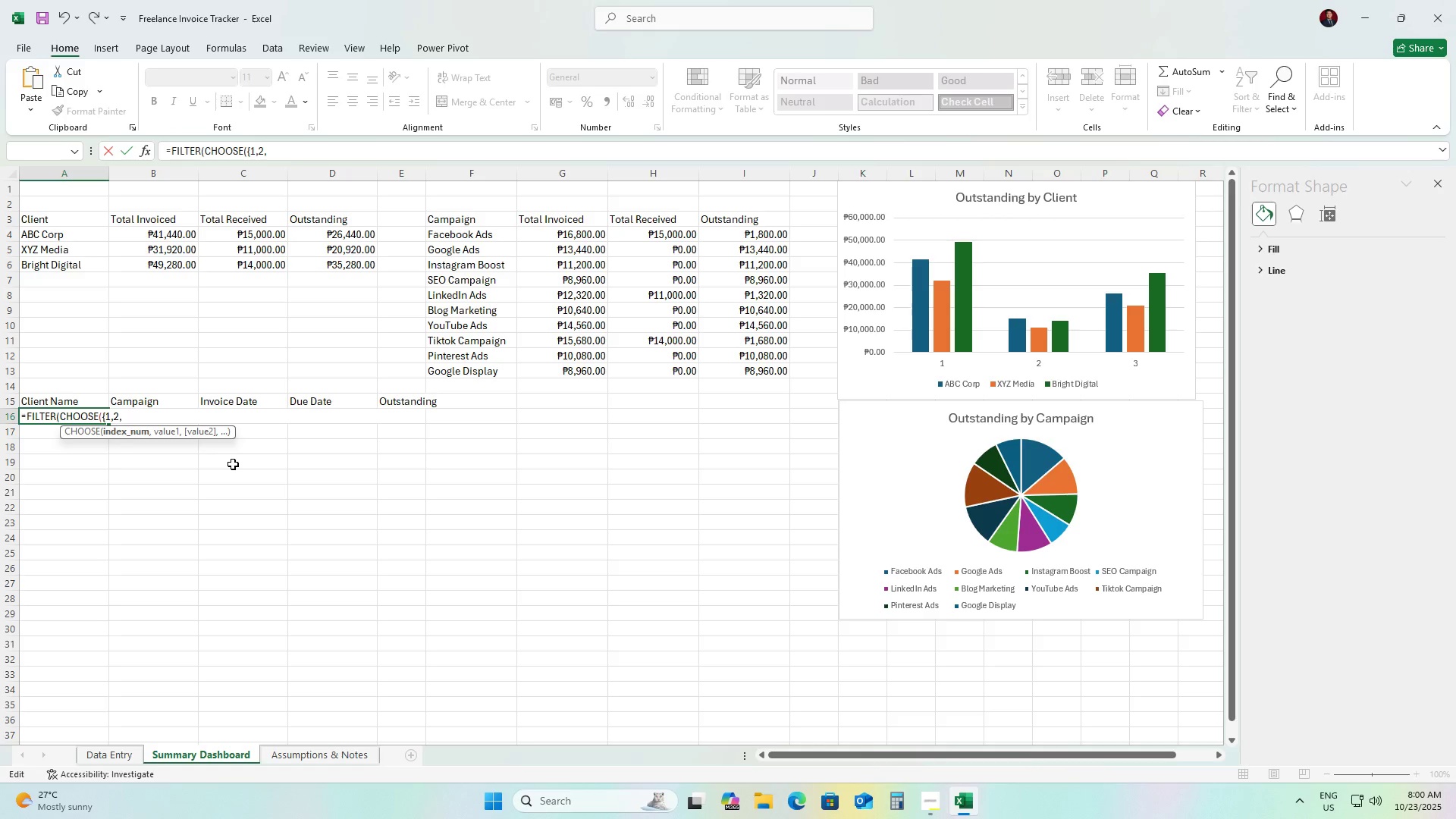 
key(3)
 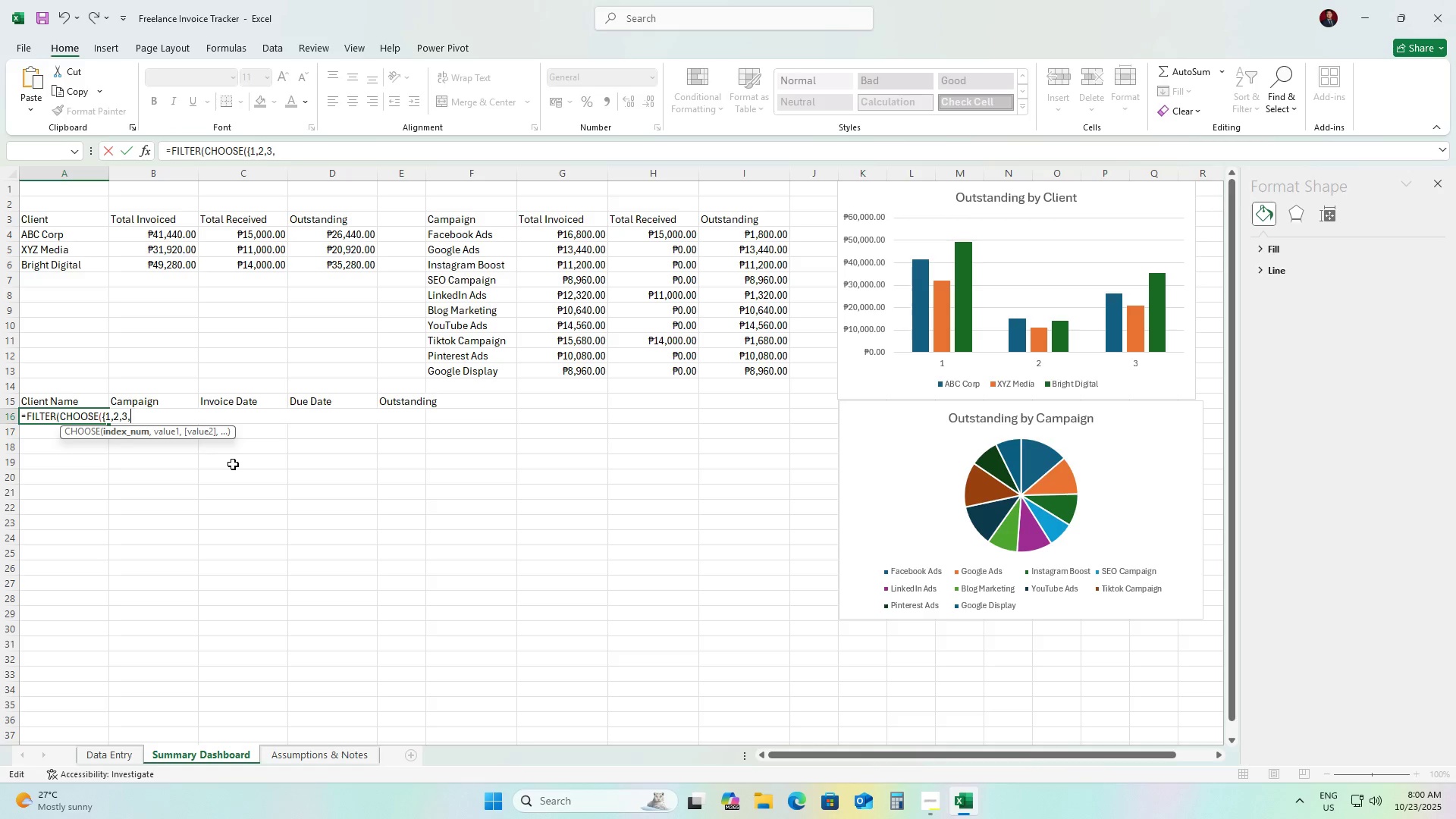 
key(Comma)
 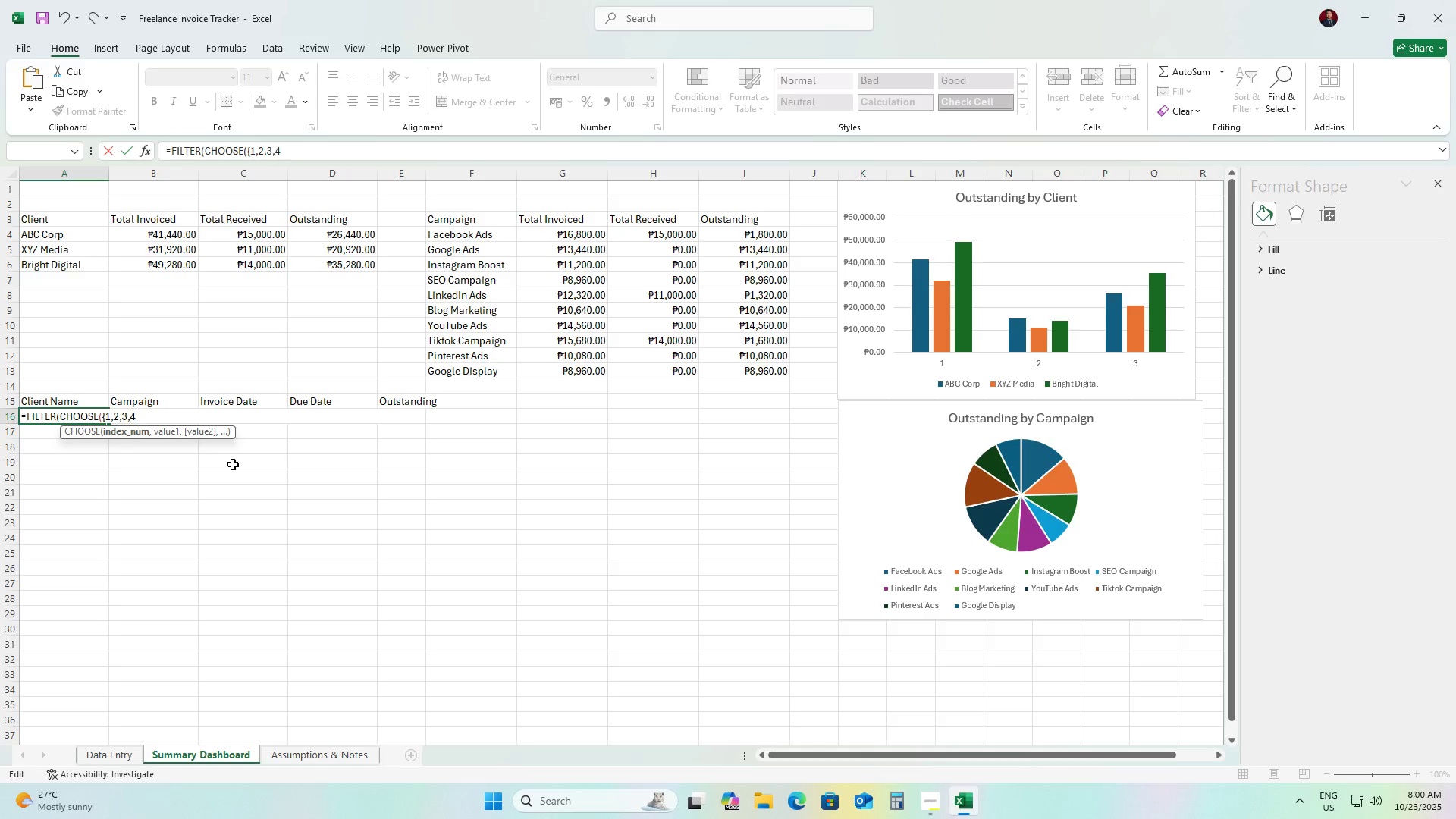 
key(4)
 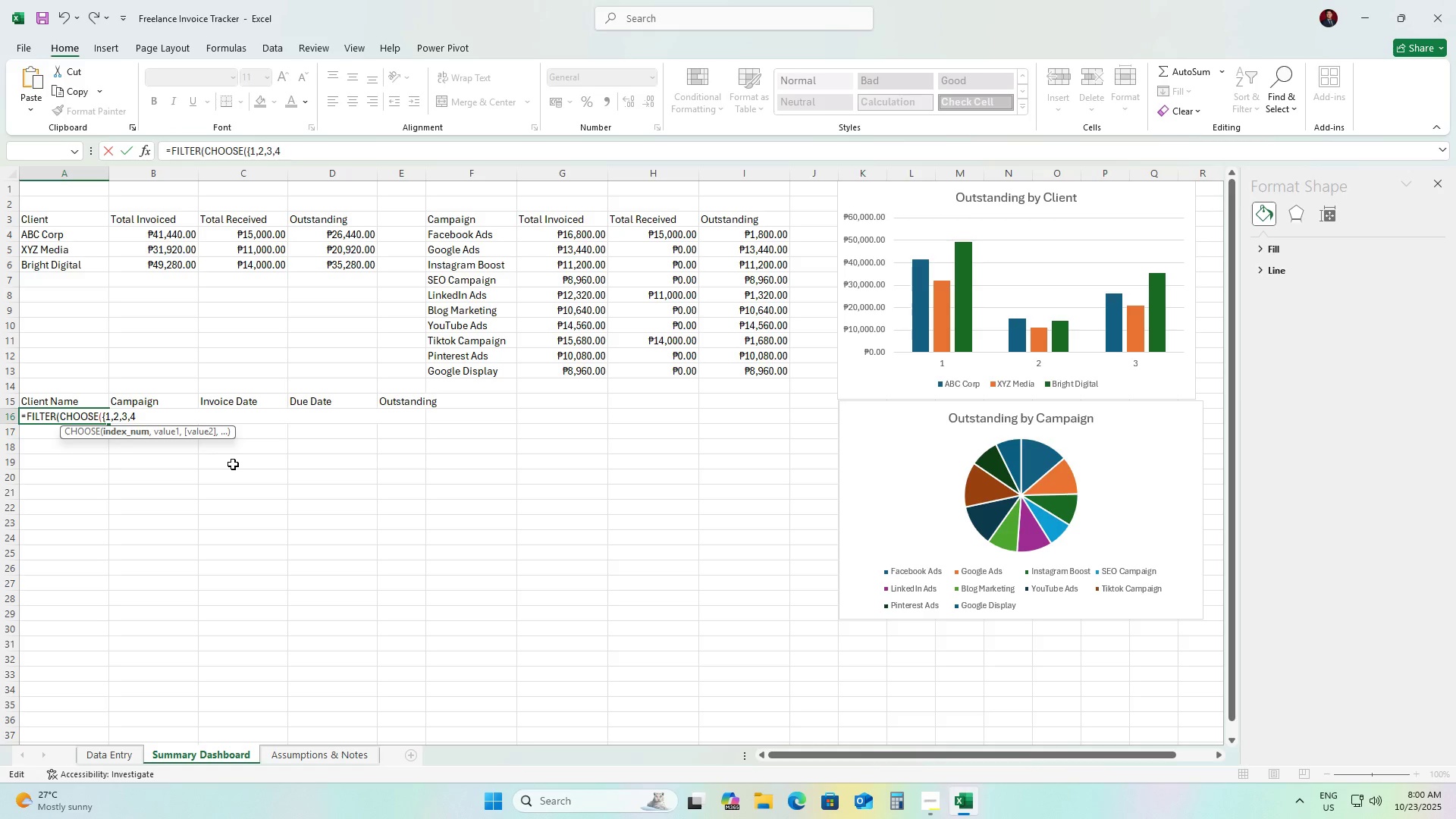 
key(Comma)
 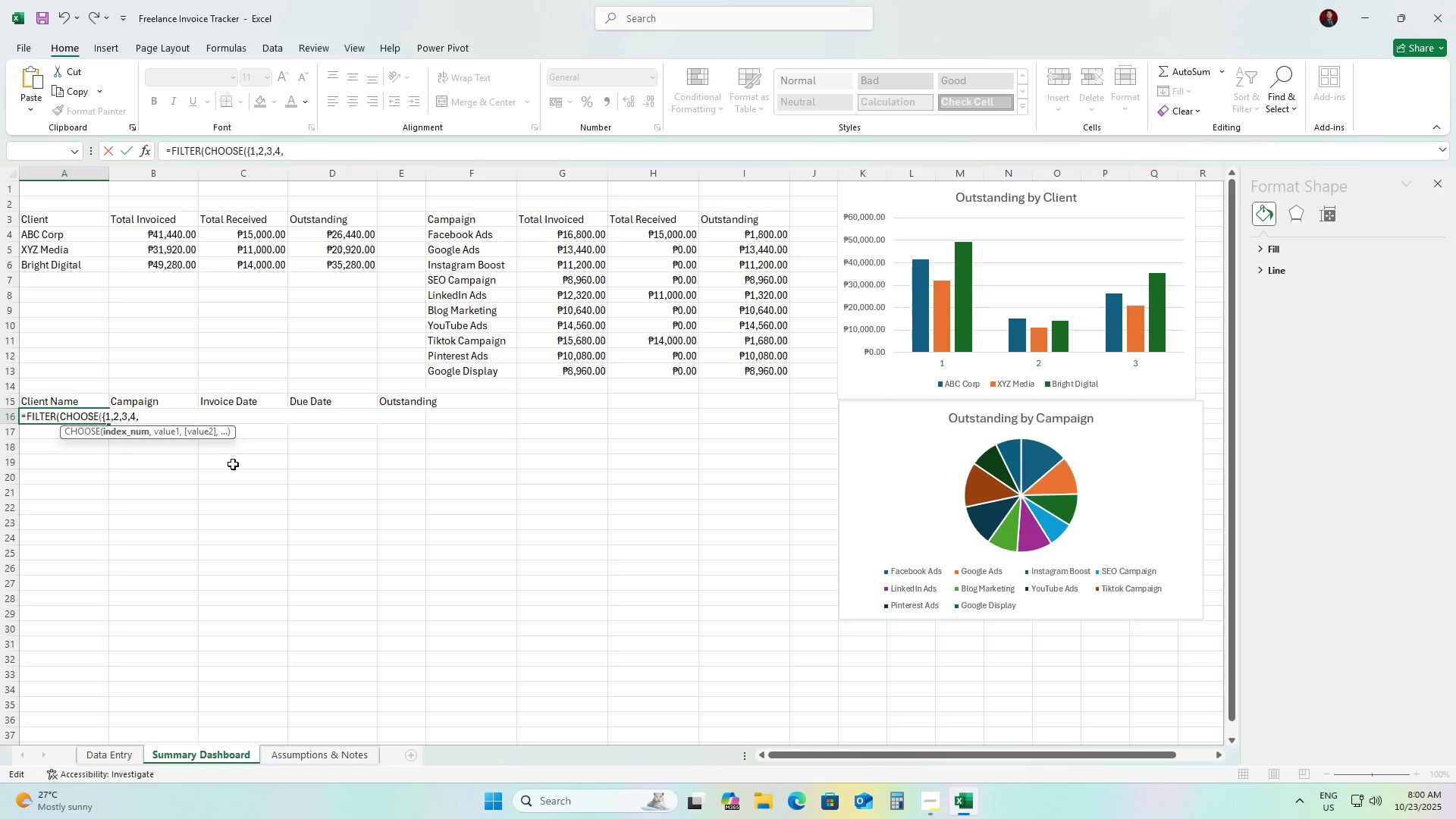 
key(5)
 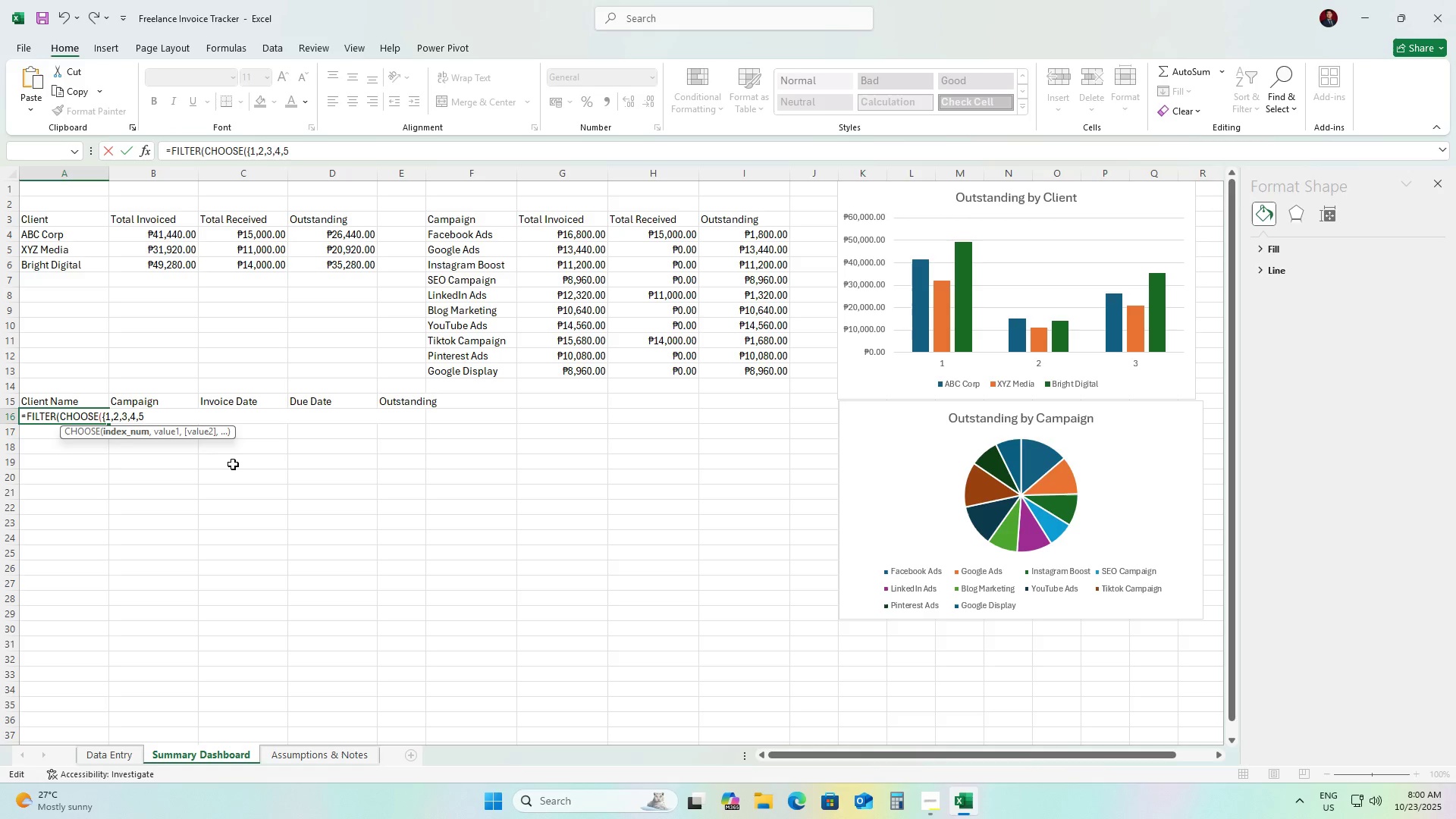 
key(Shift+BracketRight)
 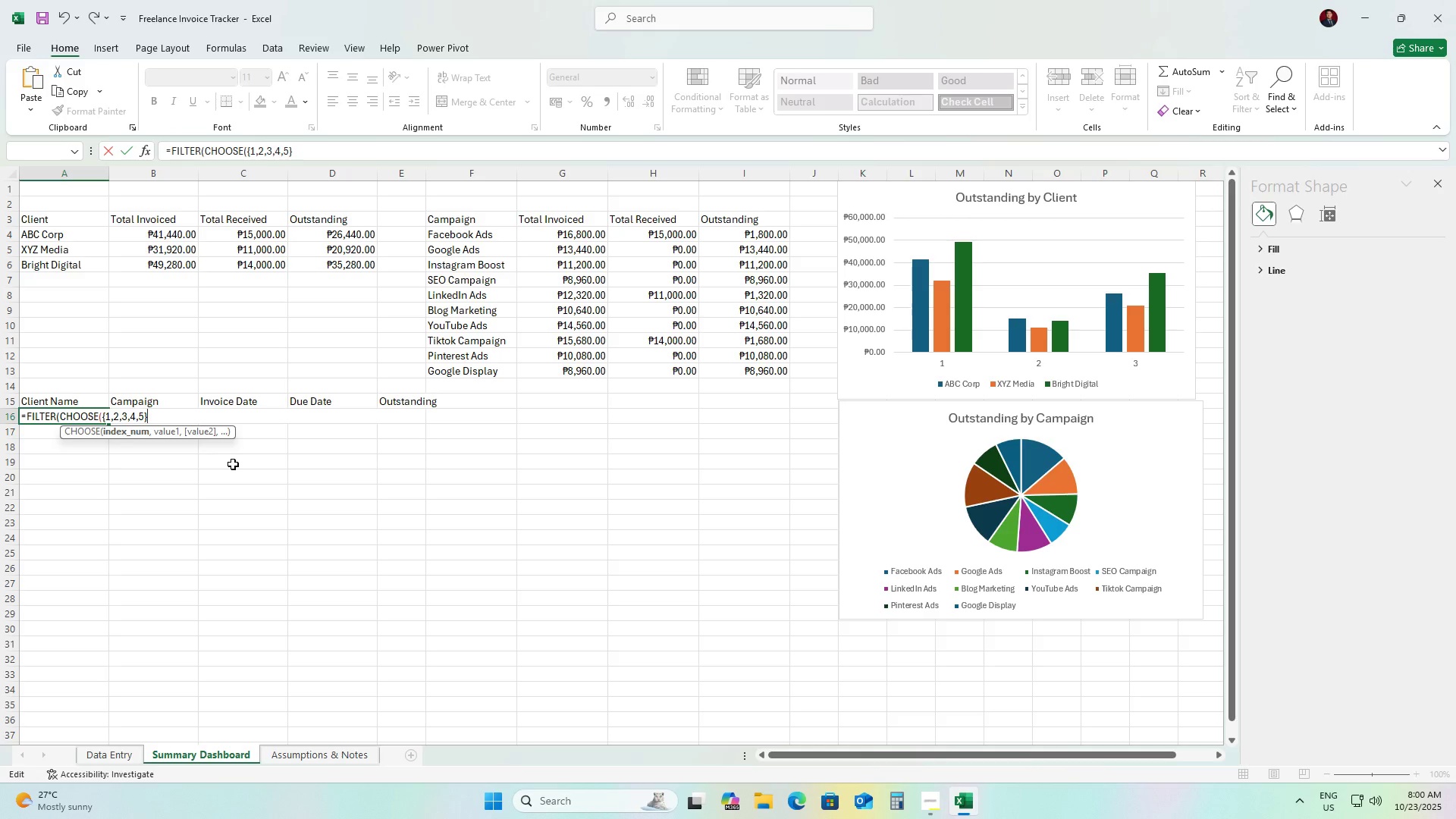 
key(Comma)
 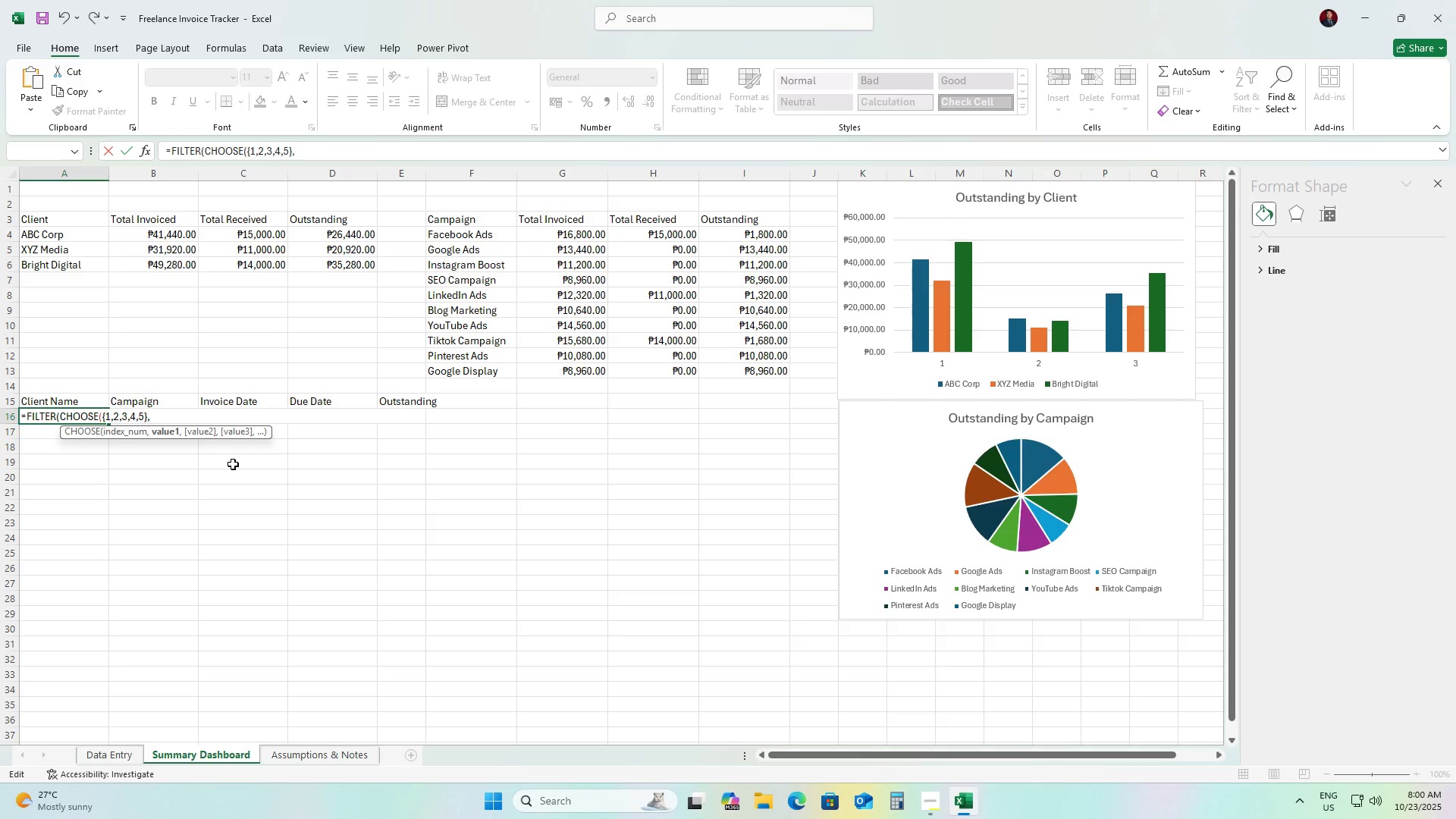 
key(Alt+Enter)
 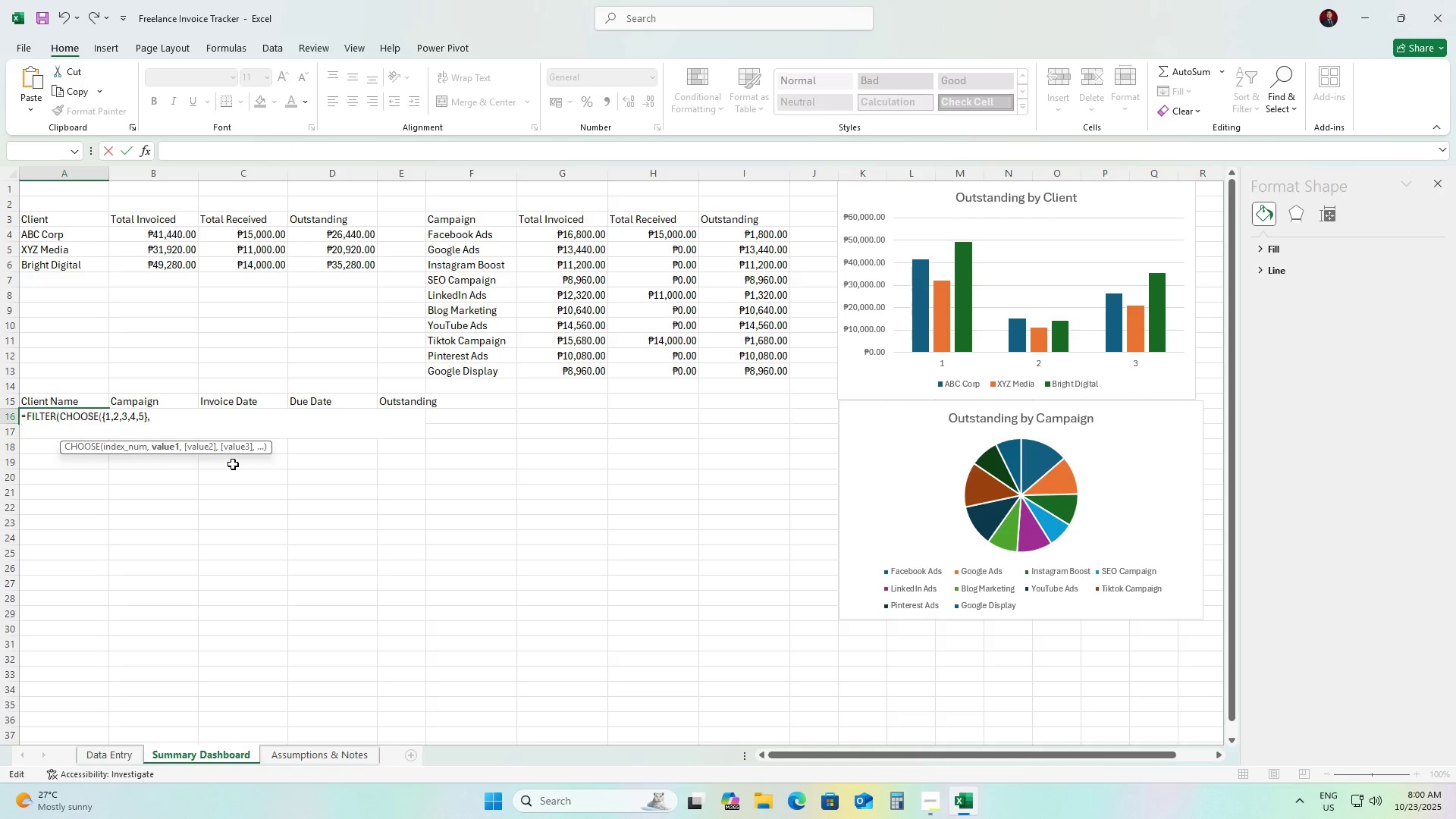 
type('Data Entry' !A2:A100, /* Client */)
 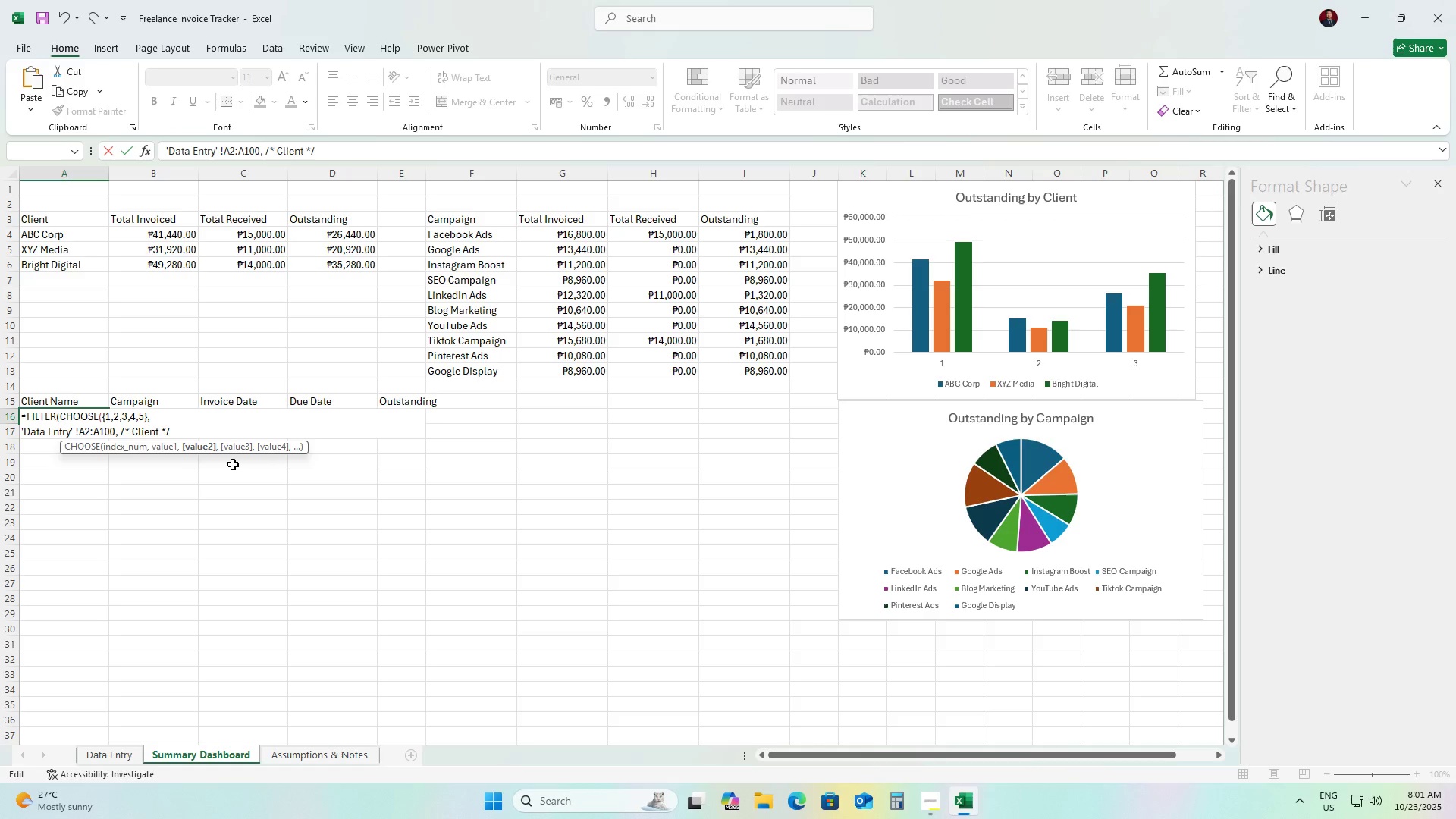 
key(Alt+Enter)
 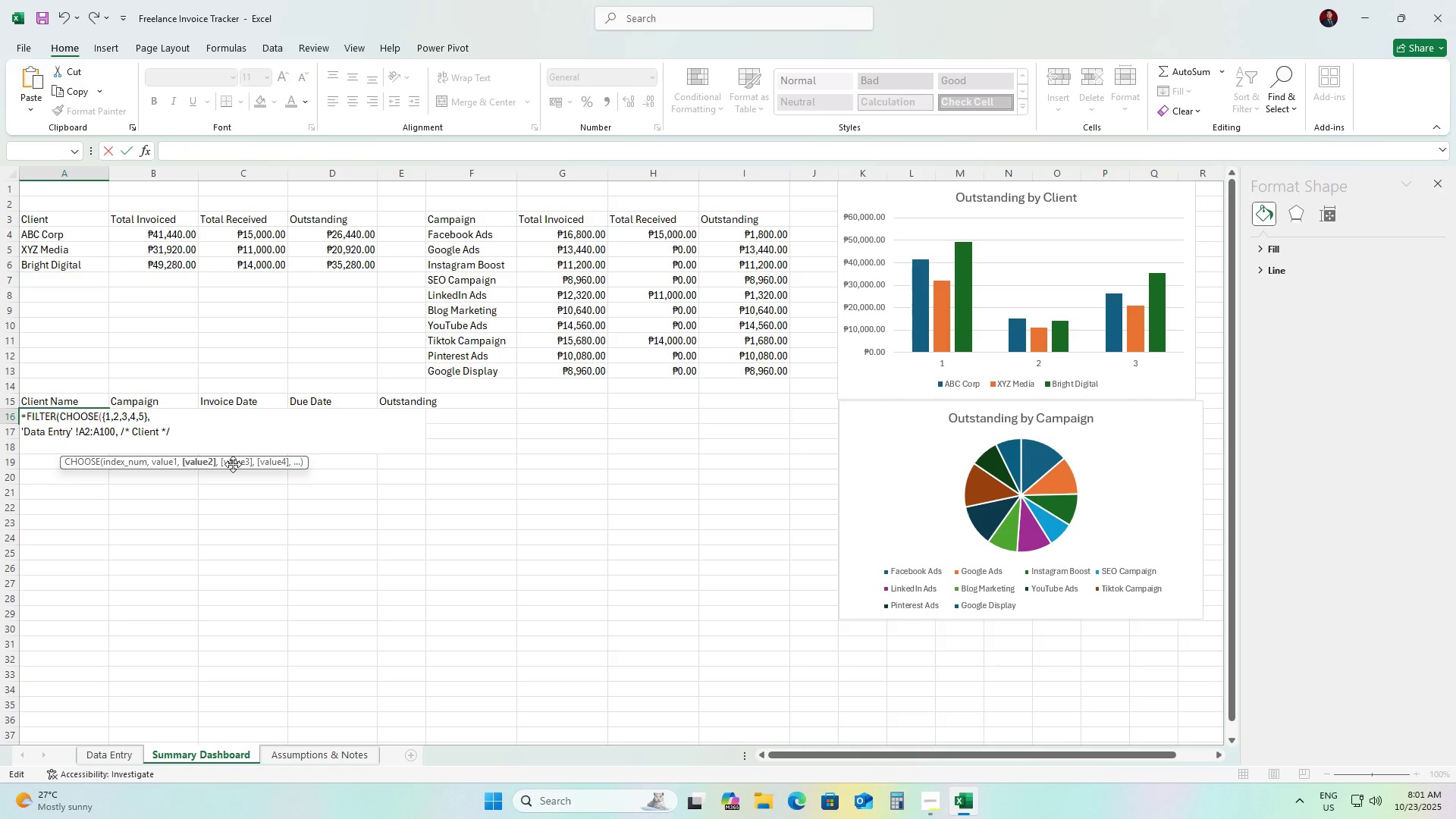 
type('Data Entry' !B2:B100, /* Campaga)
key(Backspace)
key(Backspace)
type(ign */)
 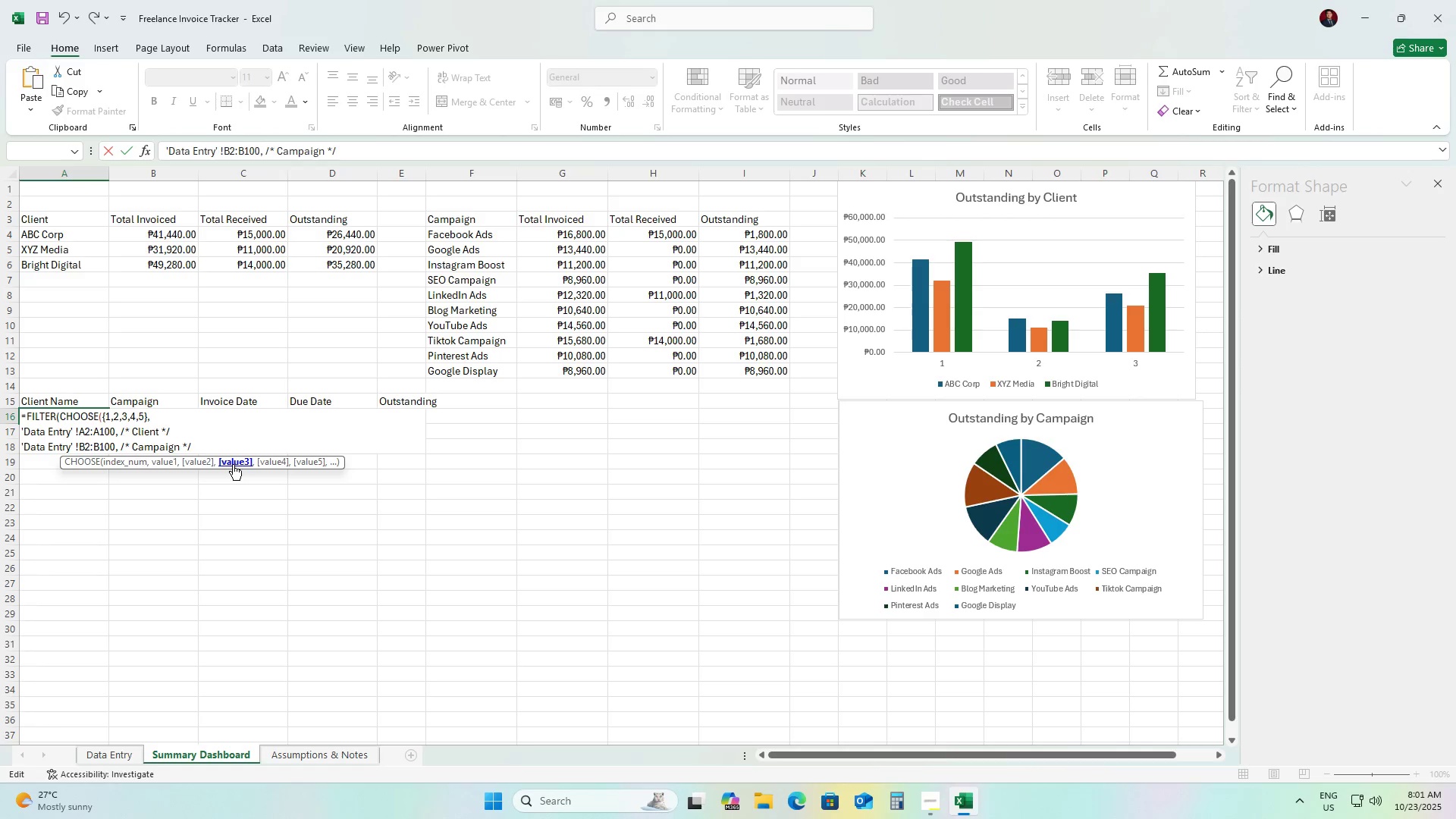 
key(Alt+Enter)
 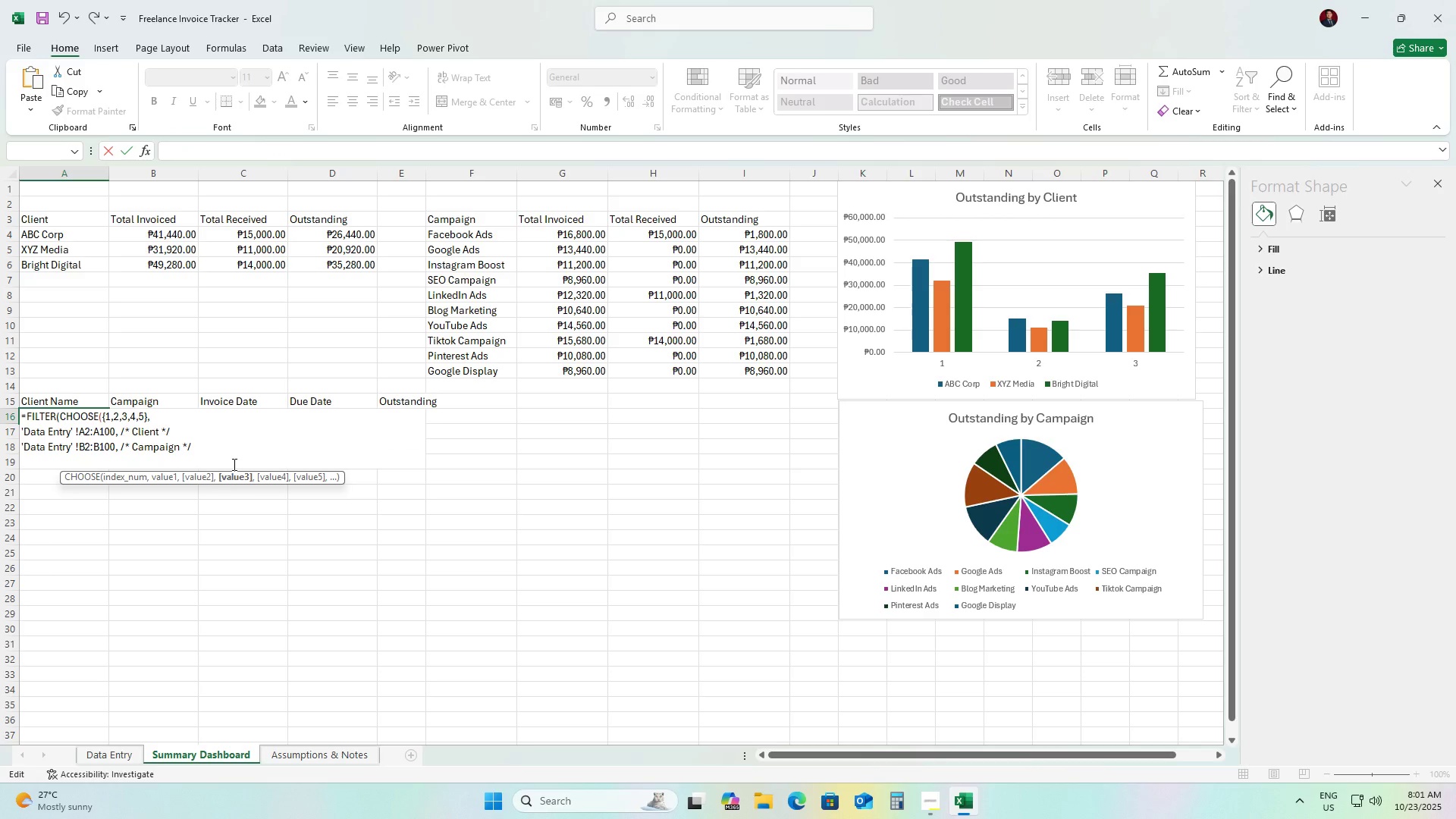 
type('Data Entry' !C2:C100, /* Invoice Date */)
 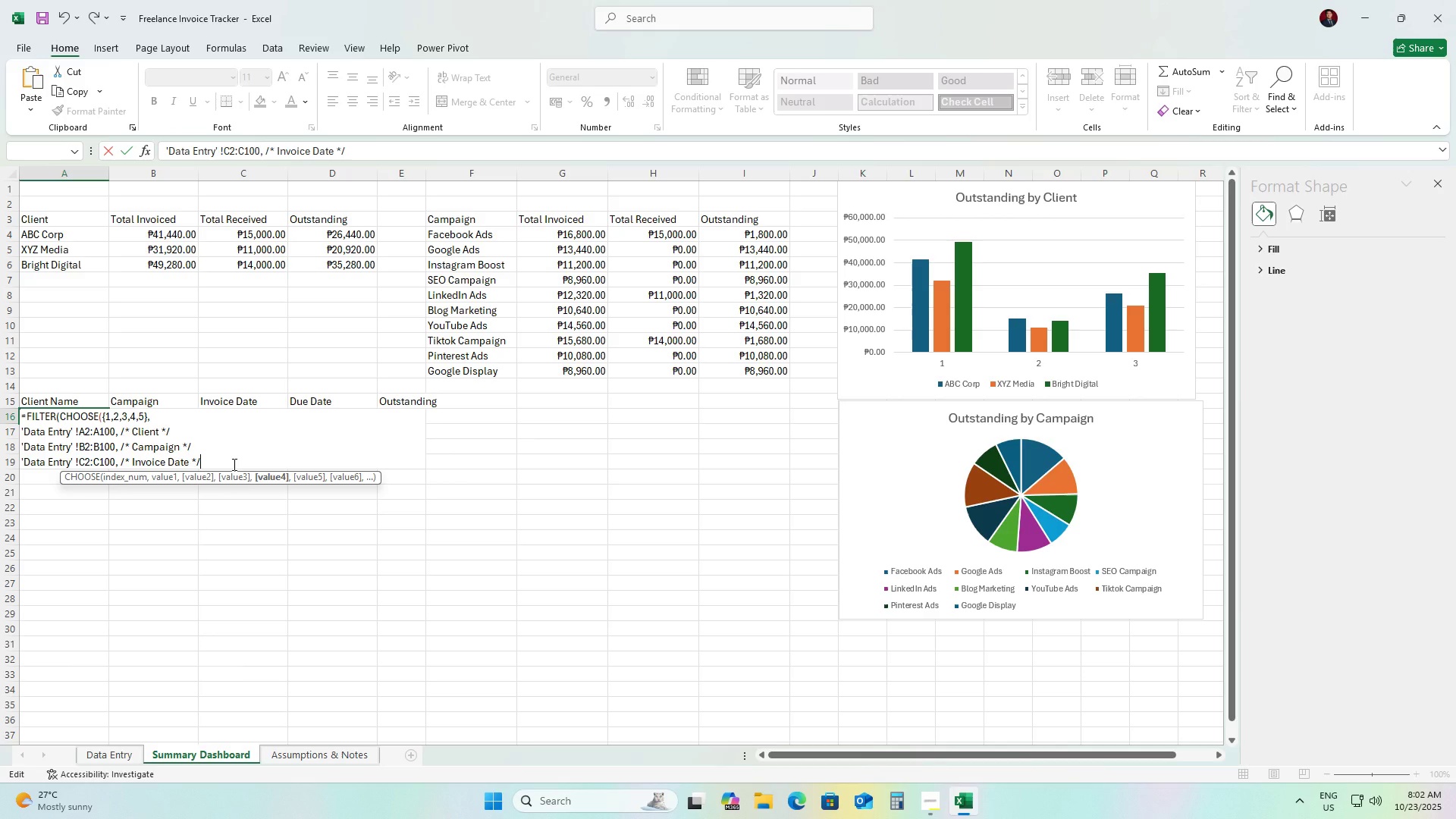 
key(Alt+Enter)
 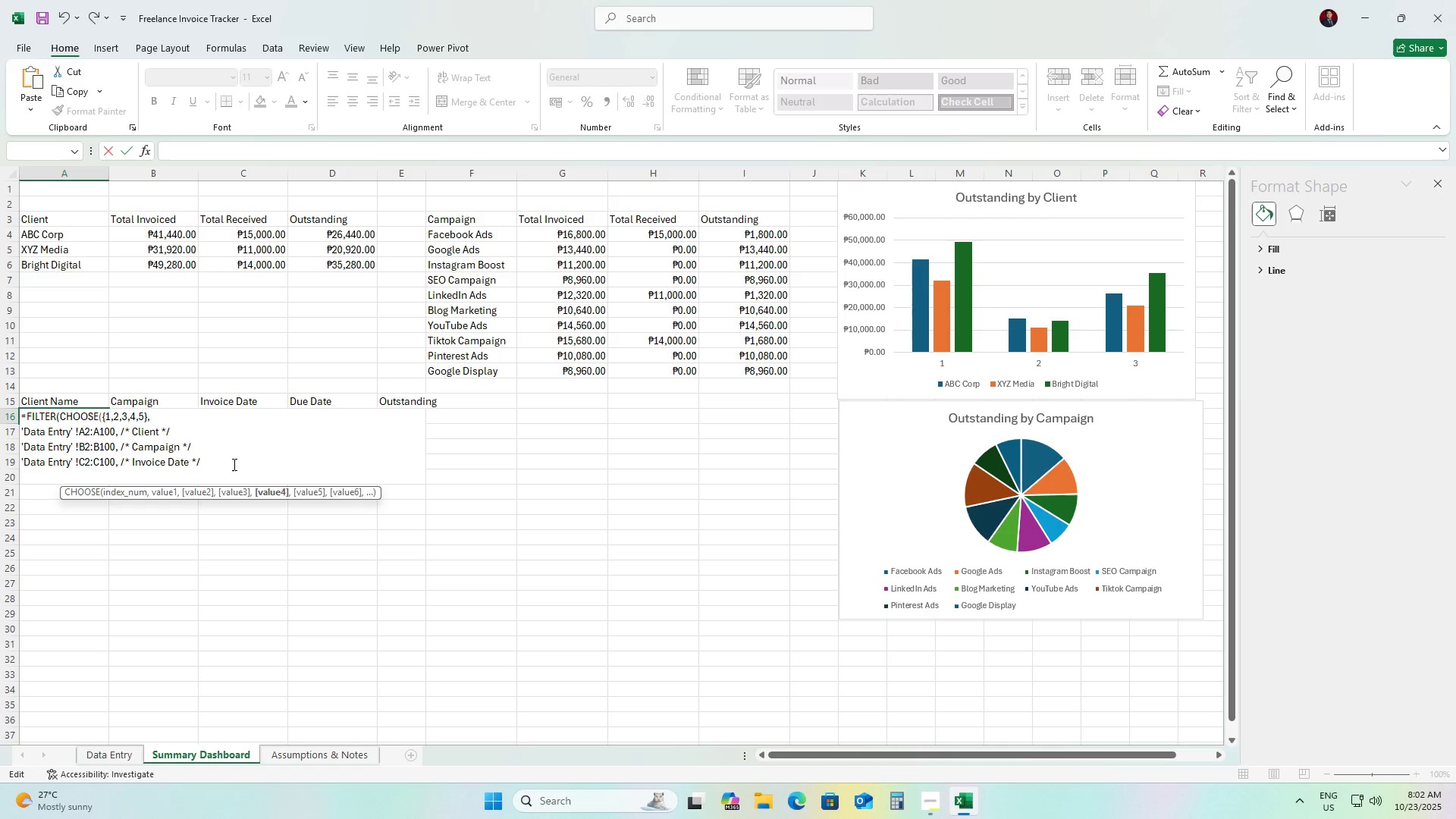 
type('Data Entry' !D2:D100, /* Due Date */,)
 